 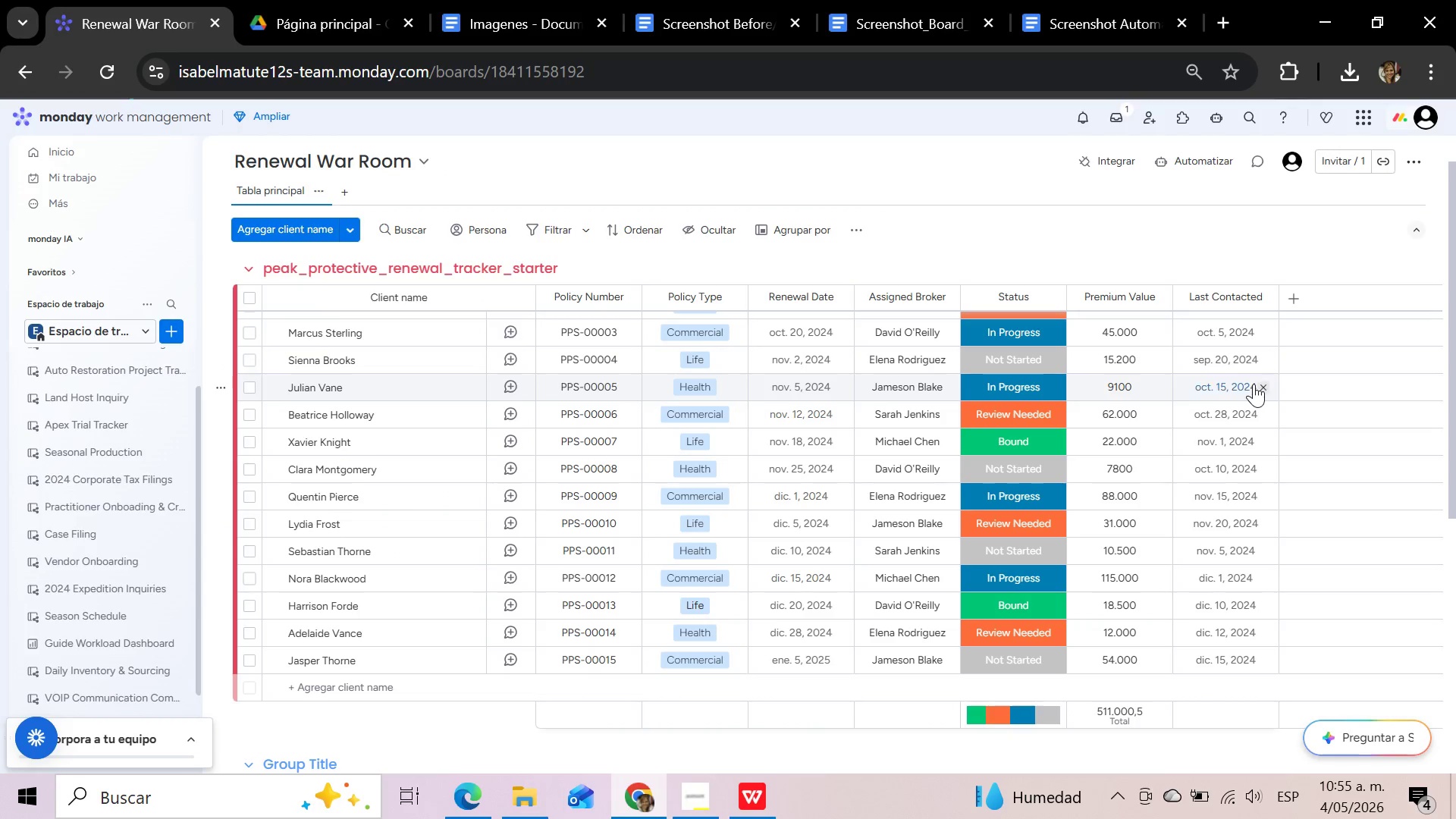 
scroll: coordinate [1278, 346], scroll_direction: up, amount: 3.0
 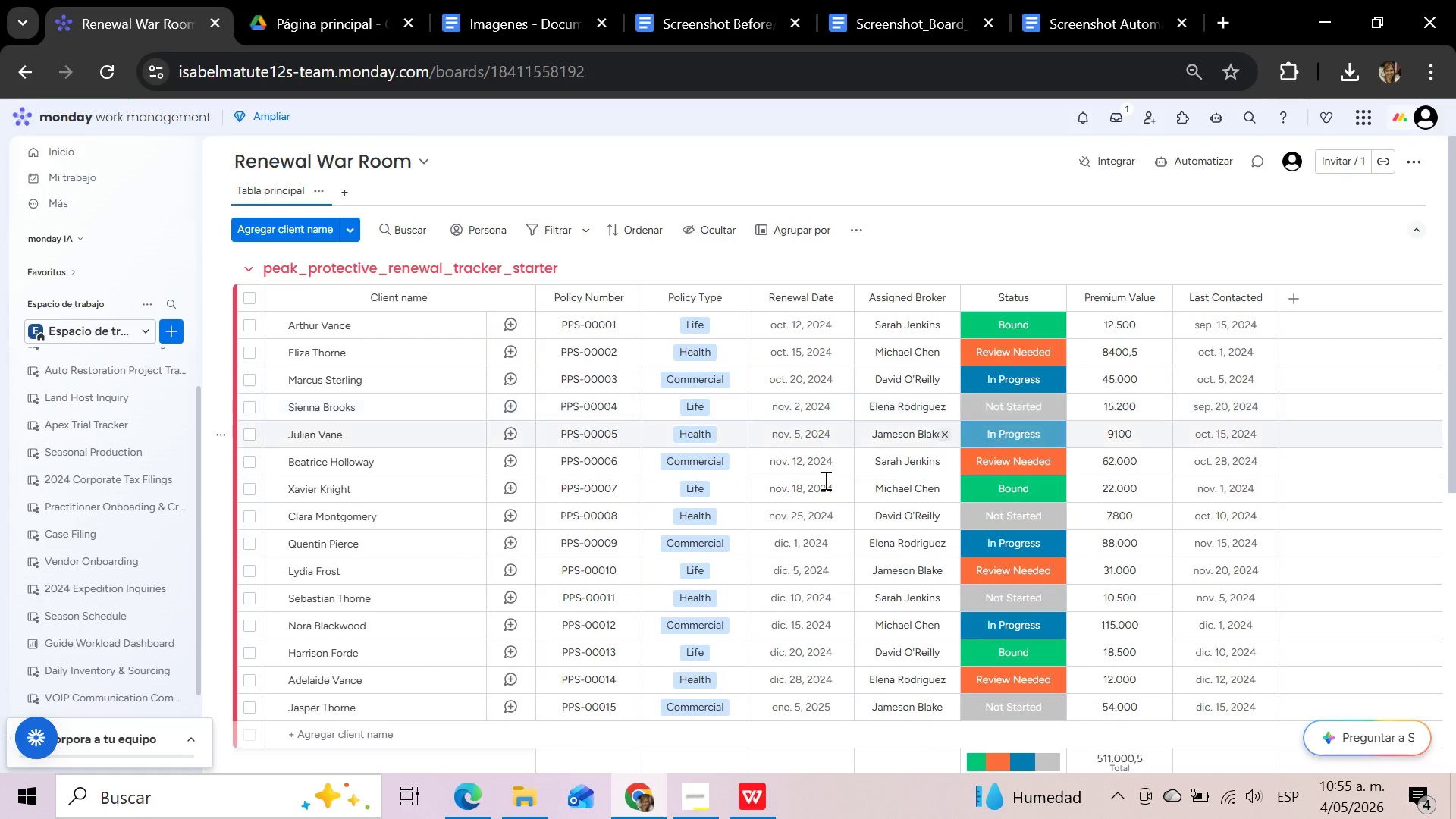 
scroll: coordinate [632, 540], scroll_direction: down, amount: 2.0
 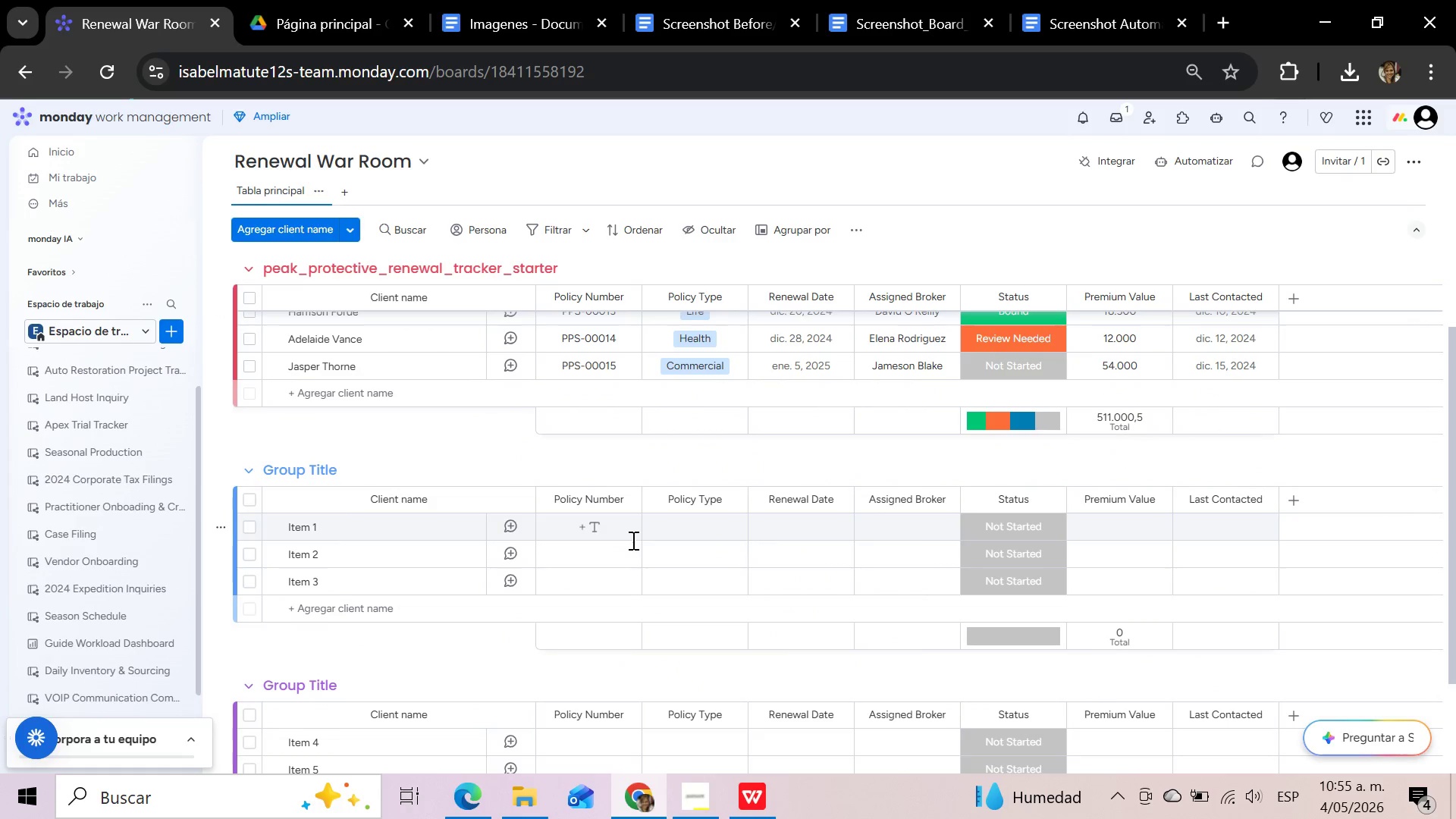 
mouse_move([342, 472])
 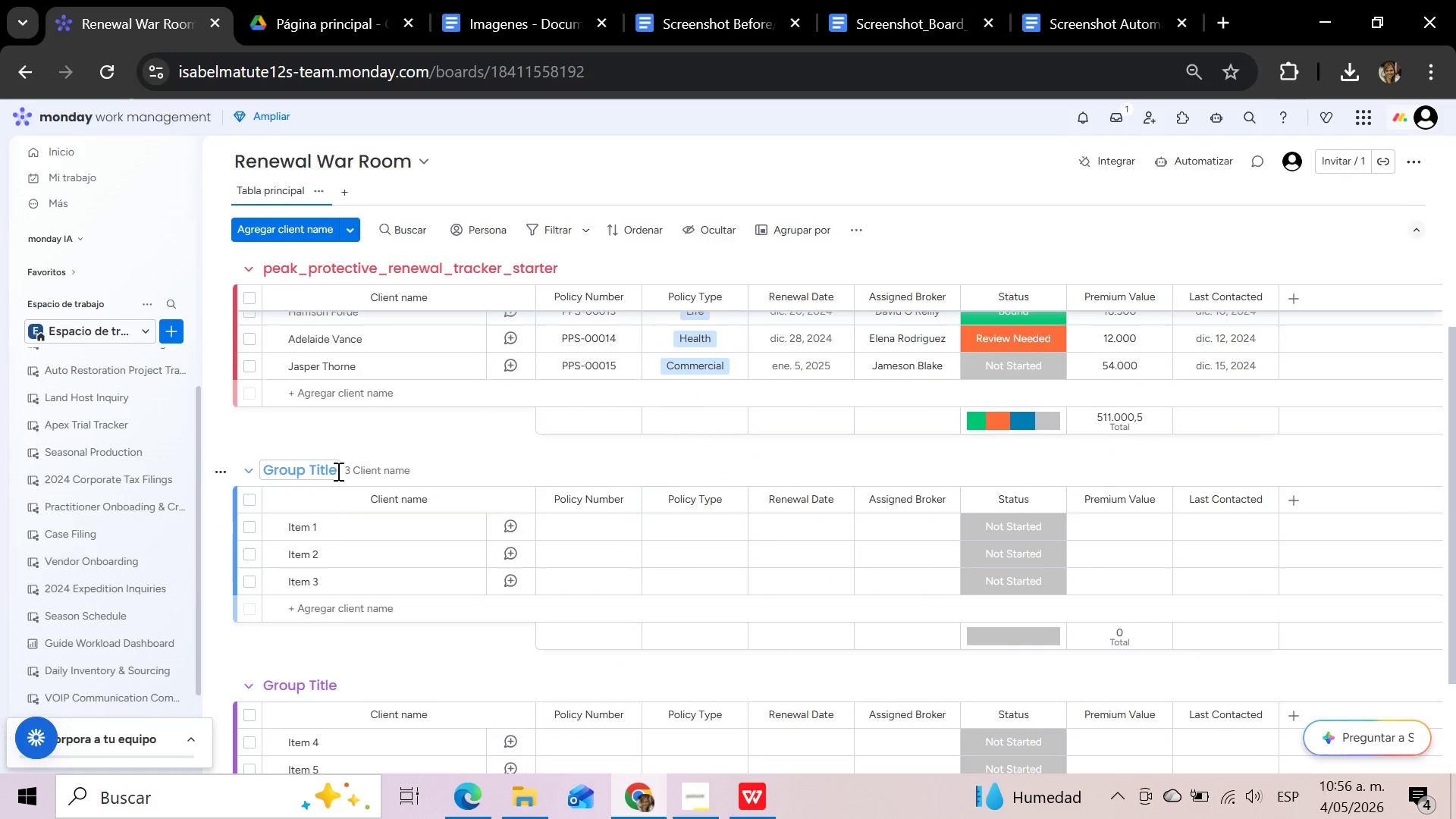 
left_click([337, 471])
 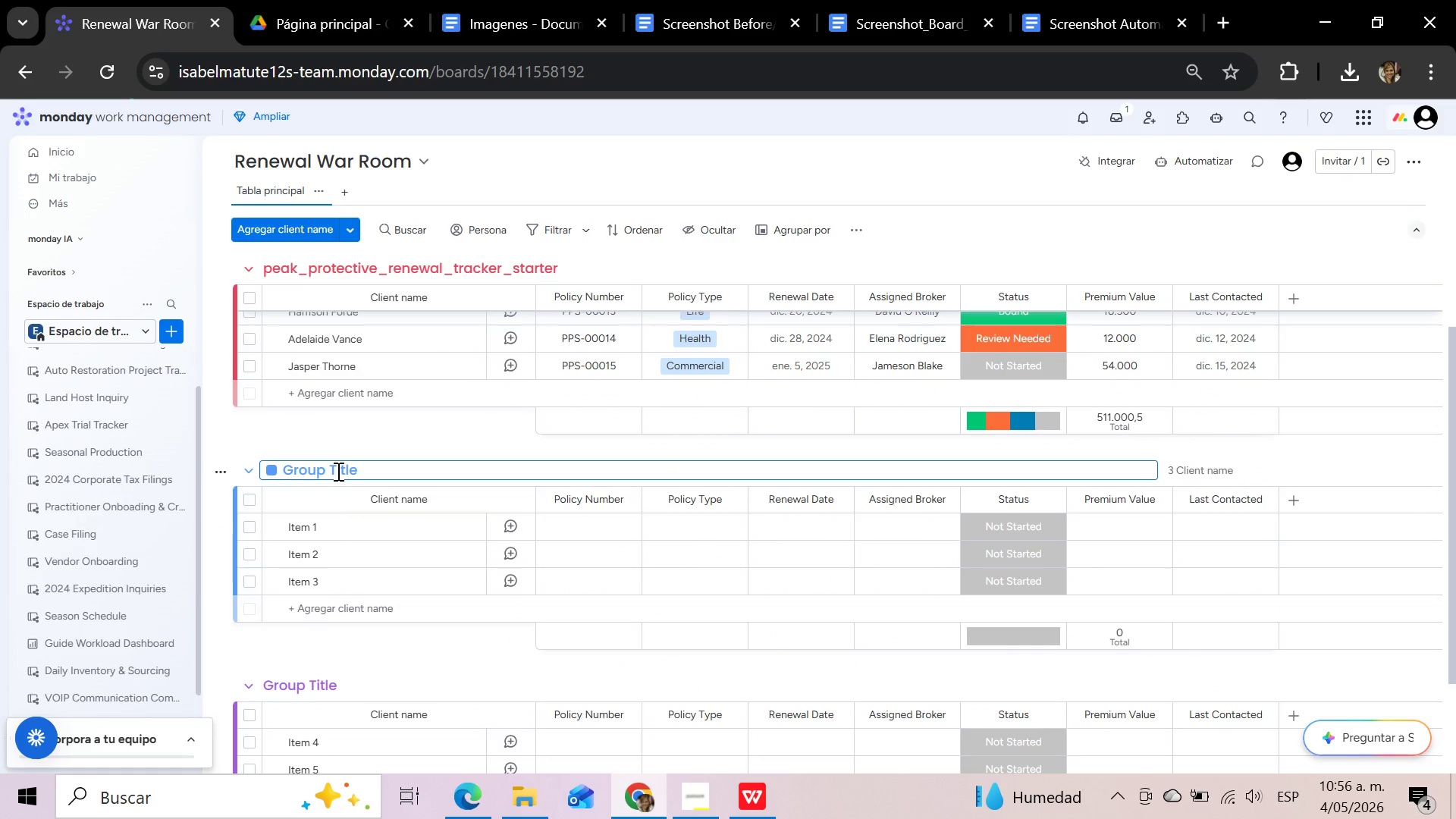 
hold_key(key=Backspace, duration=1.12)
 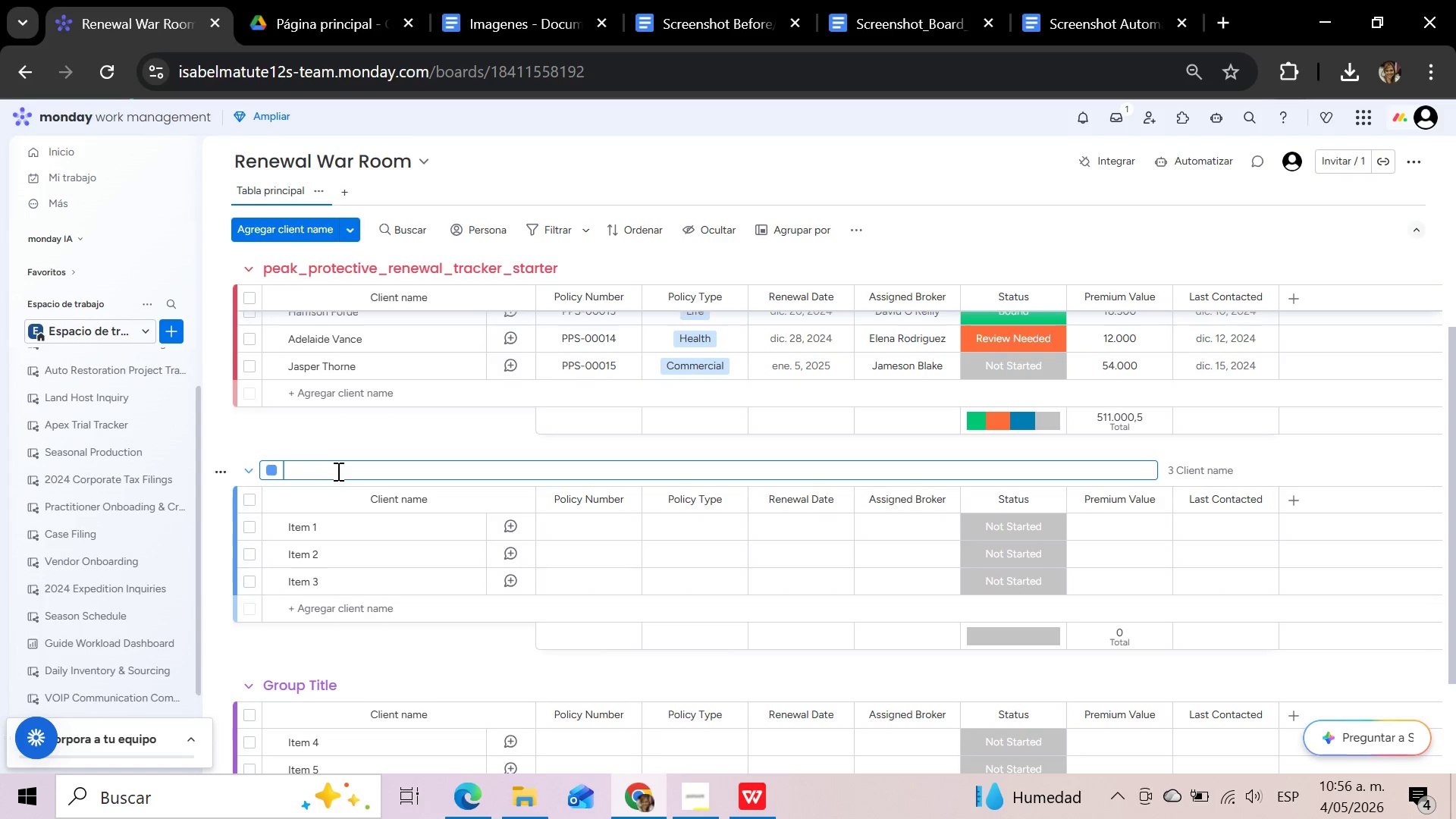 
type(October Renewals)
 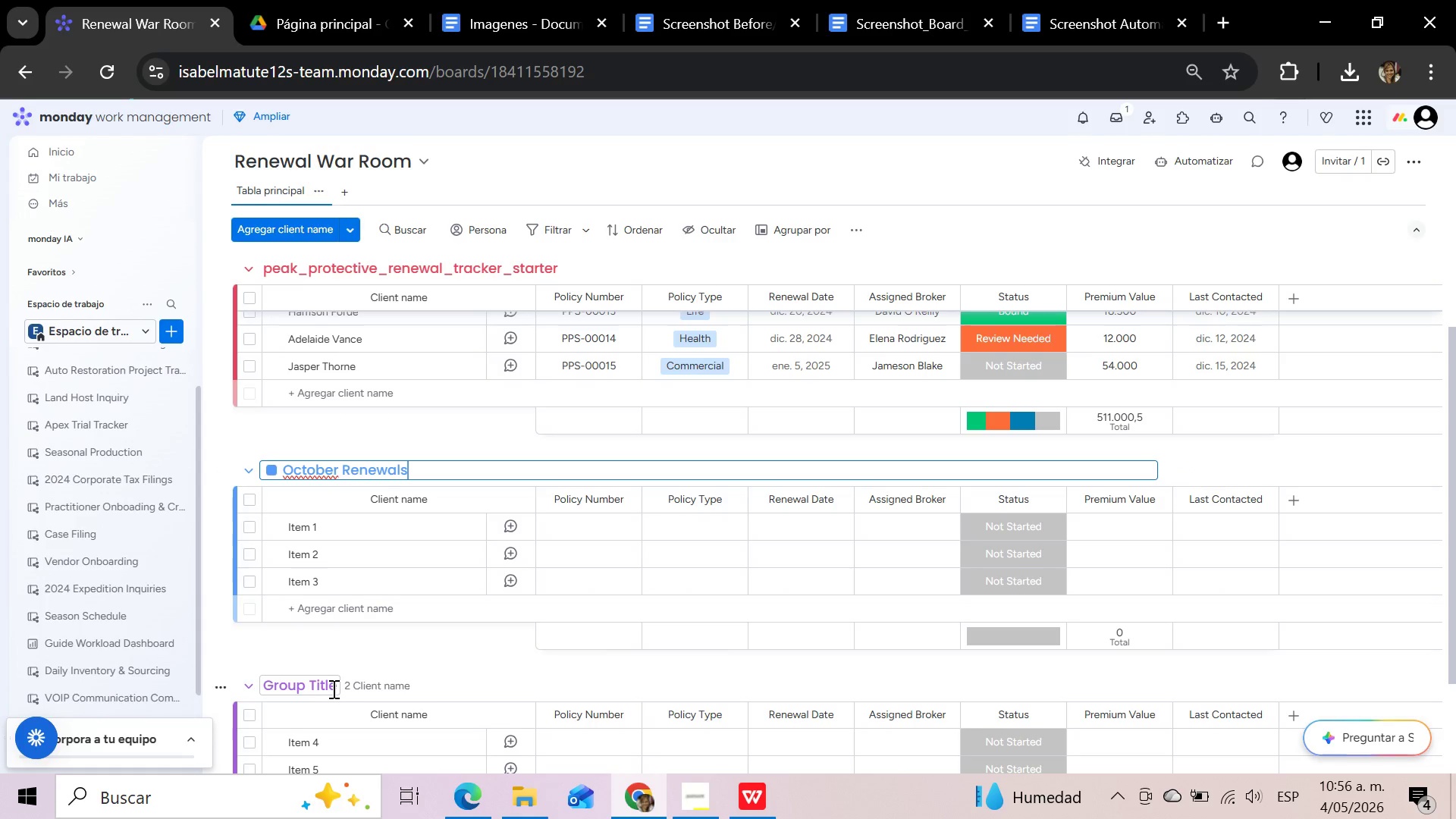 
left_click([334, 689])
 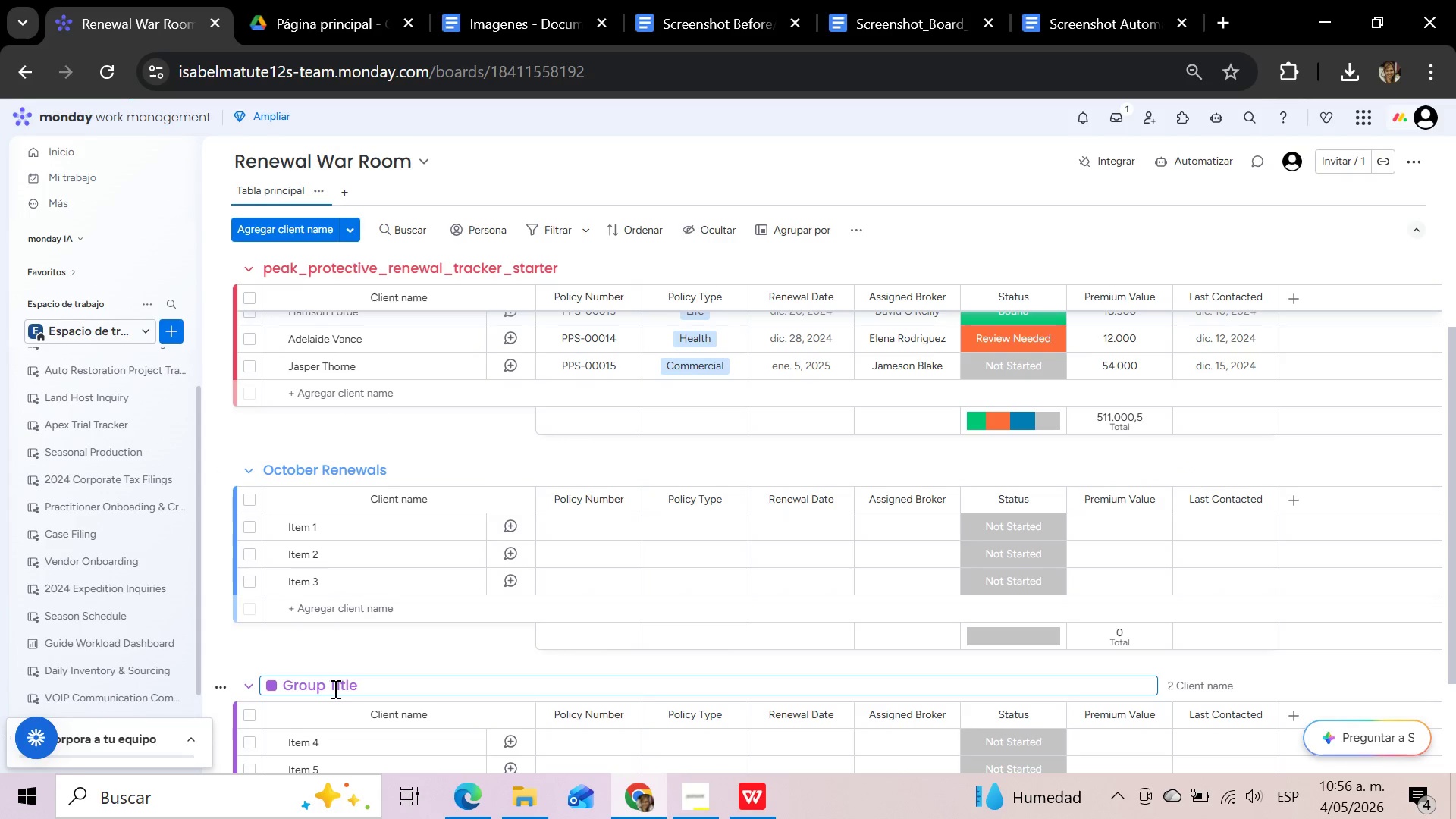 
hold_key(key=Backspace, duration=1.14)
 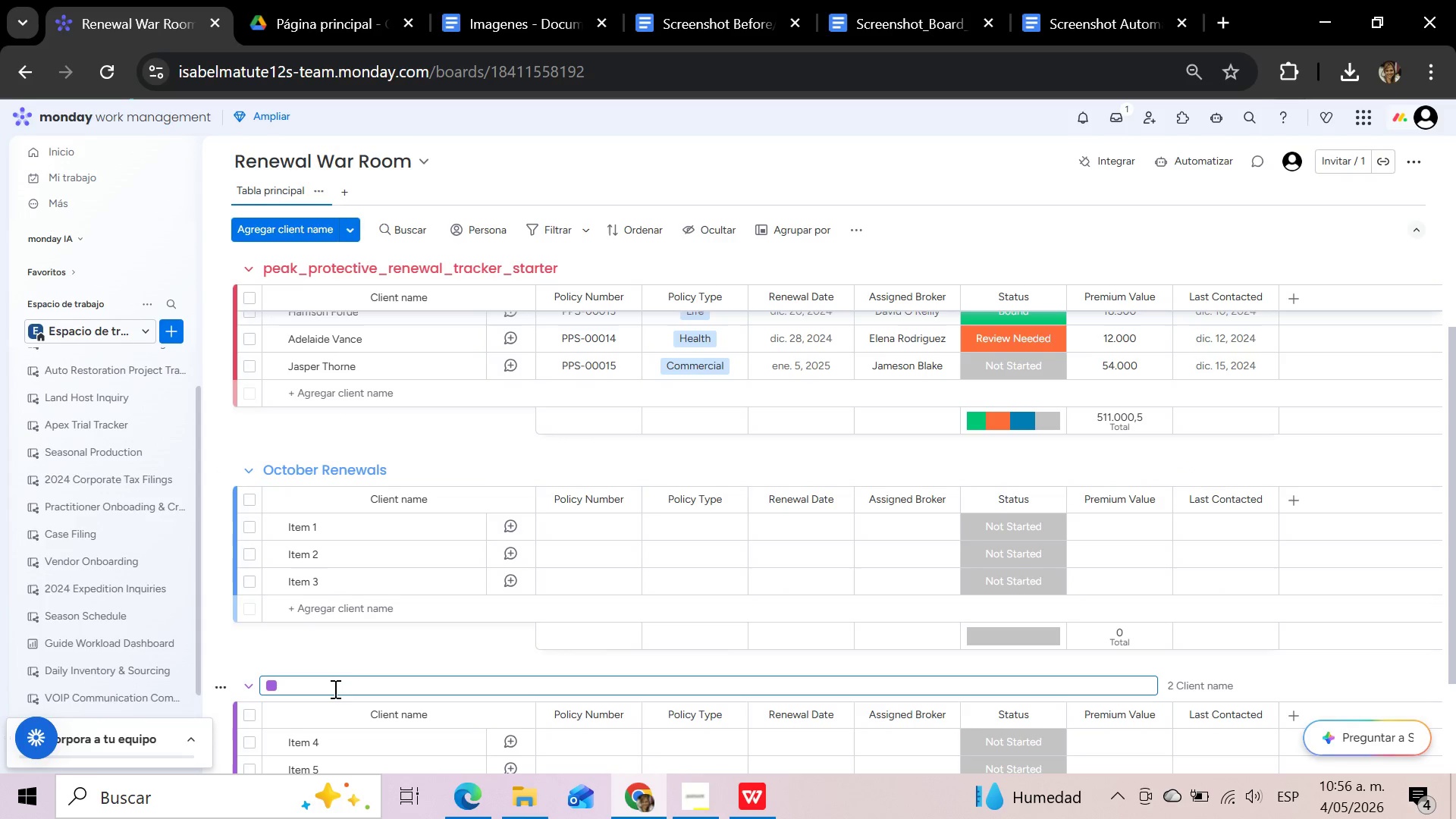 
type(November Renewals)
 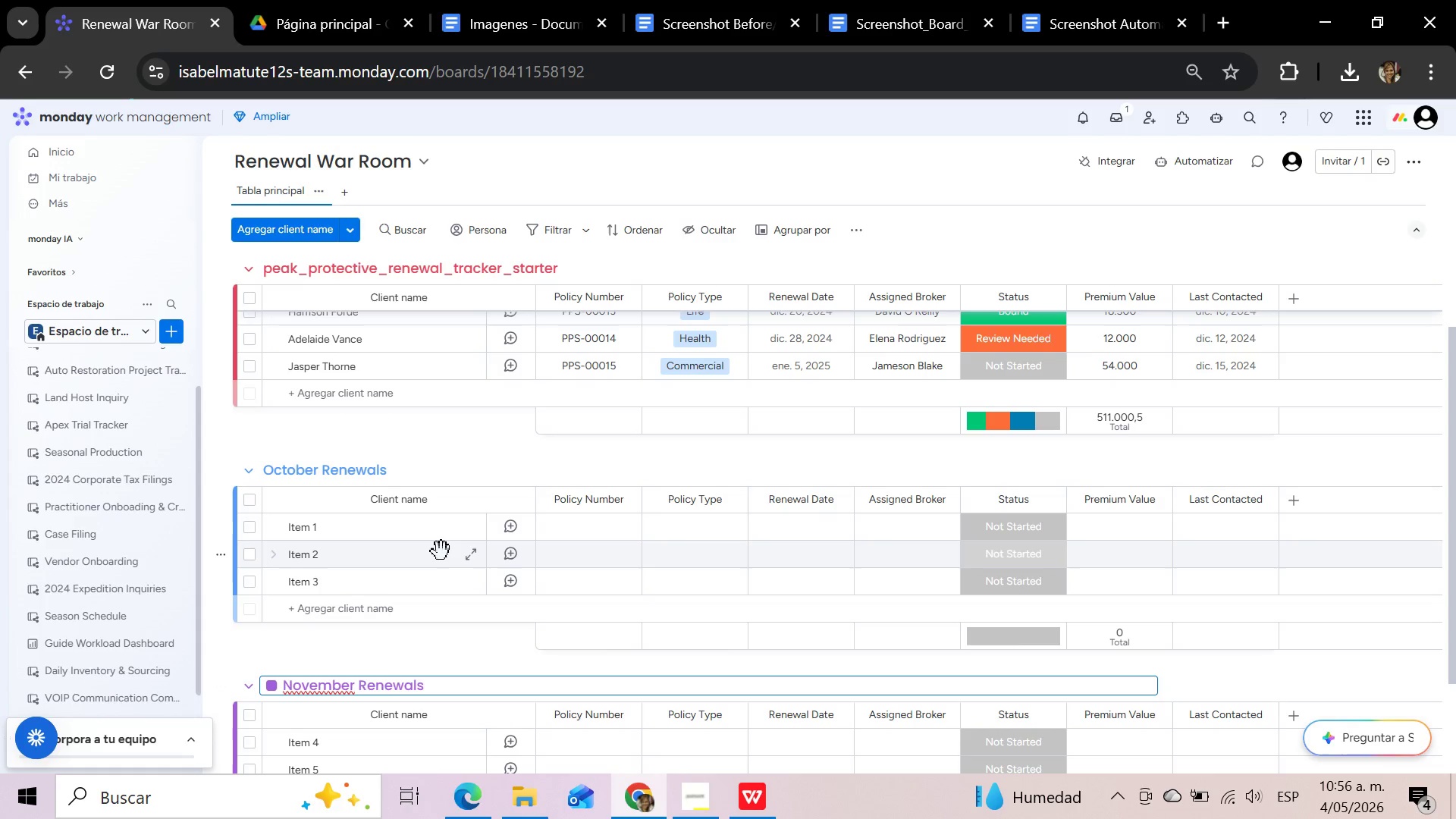 
scroll: coordinate [441, 551], scroll_direction: down, amount: 3.0
 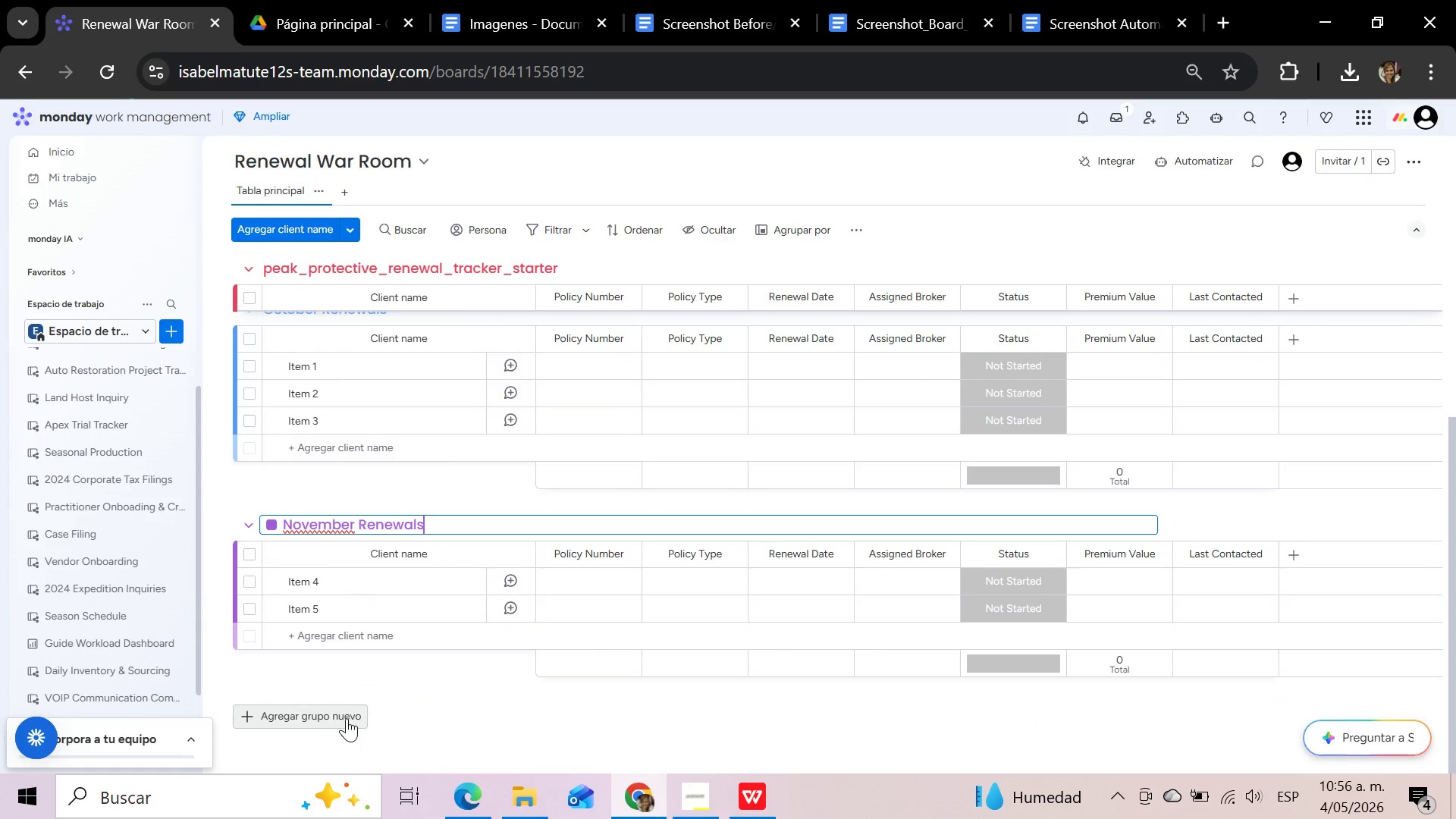 
left_click([346, 714])
 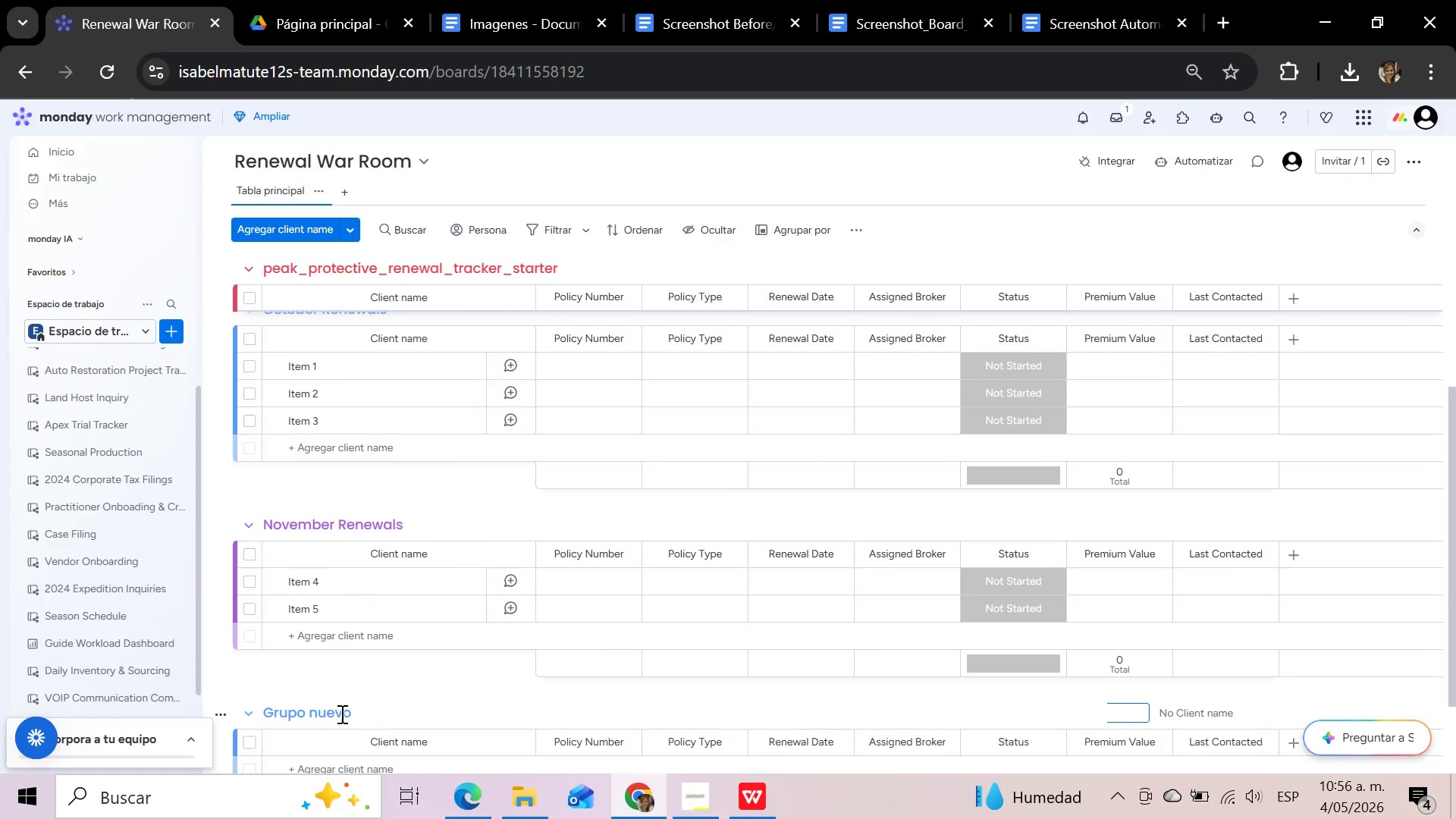 
left_click([353, 713])
 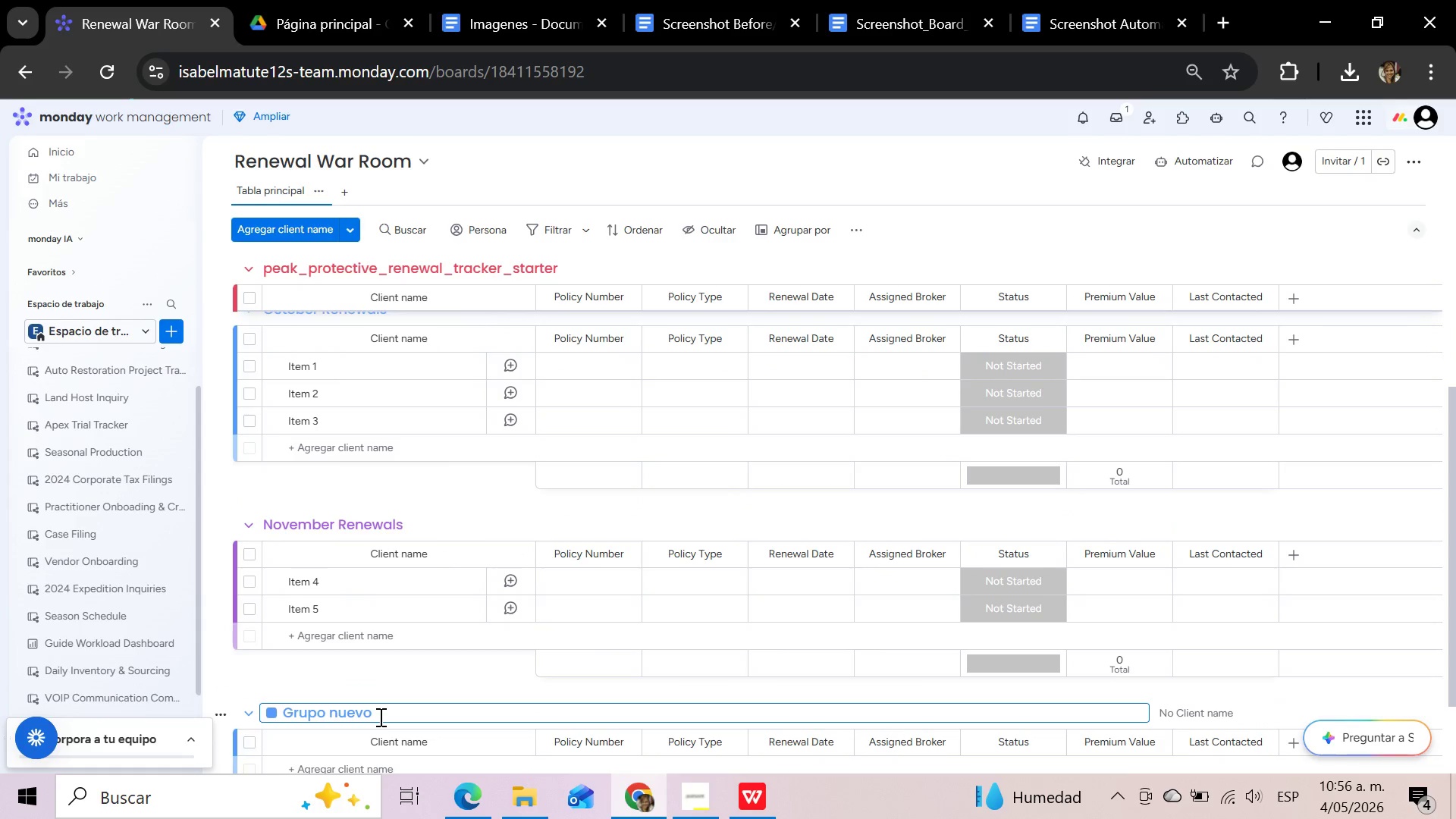 
left_click([379, 717])
 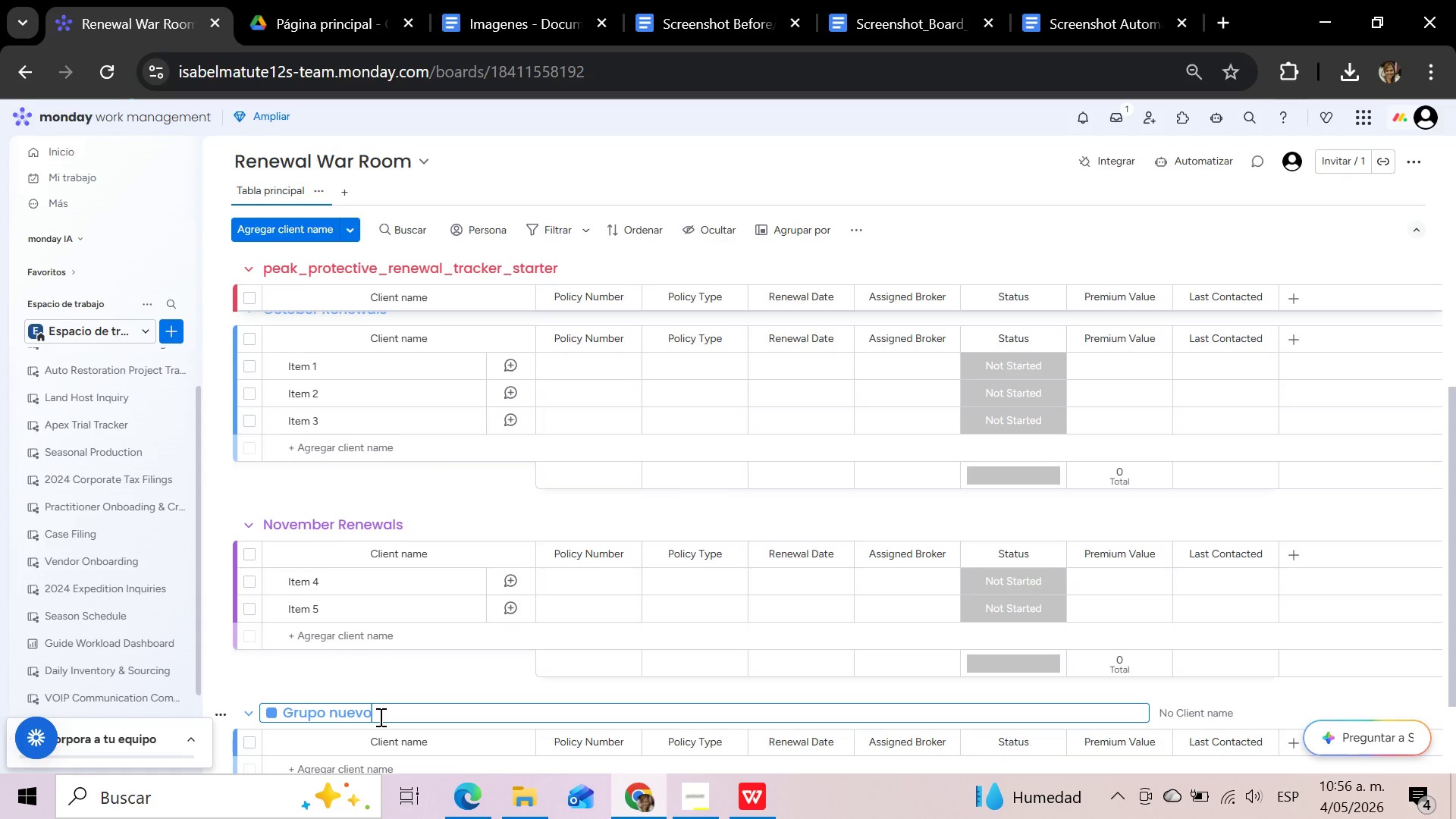 
hold_key(key=Backspace, duration=1.12)
 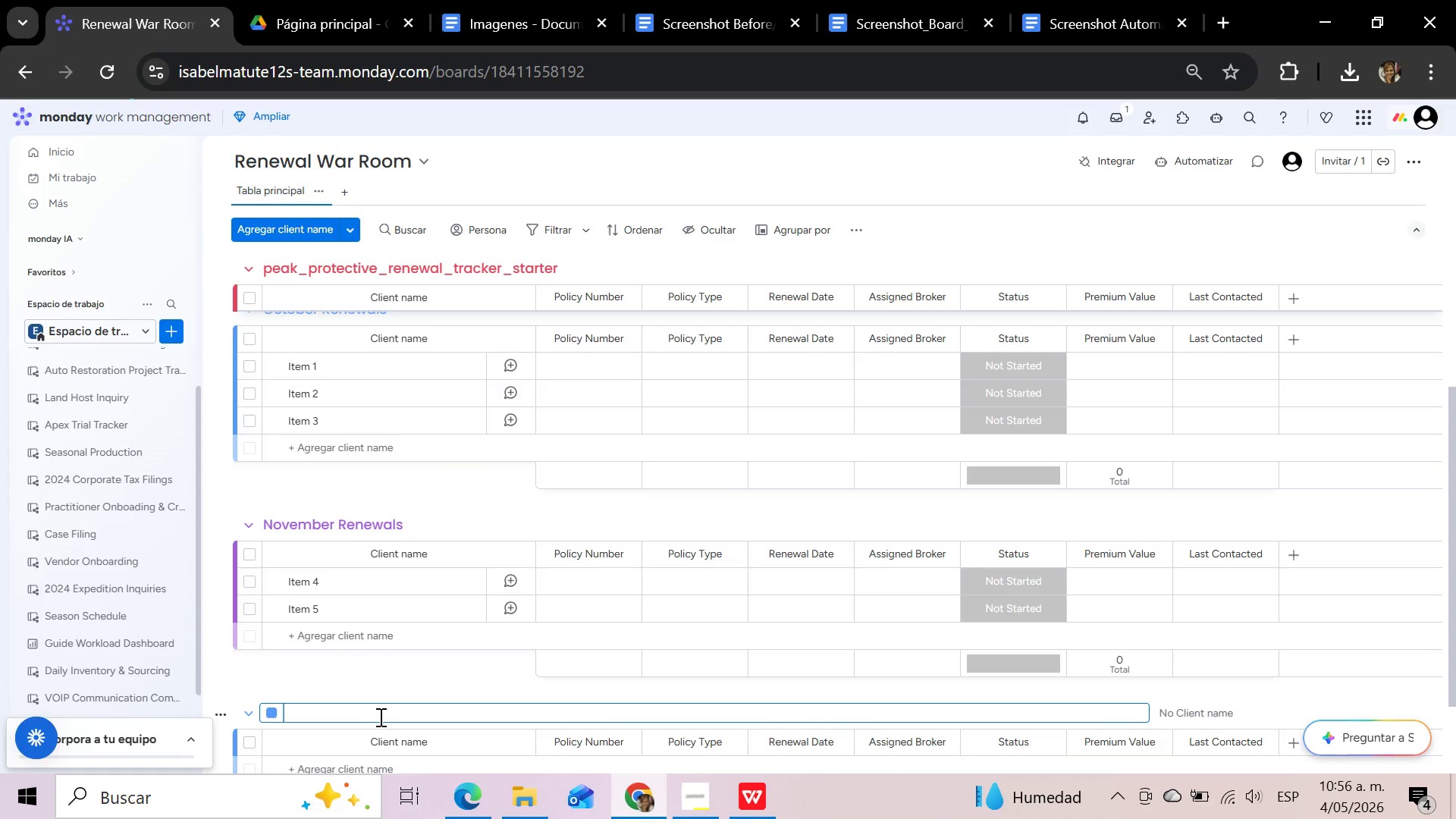 
type(December Renee)
key(Backspace)
type(wals)
 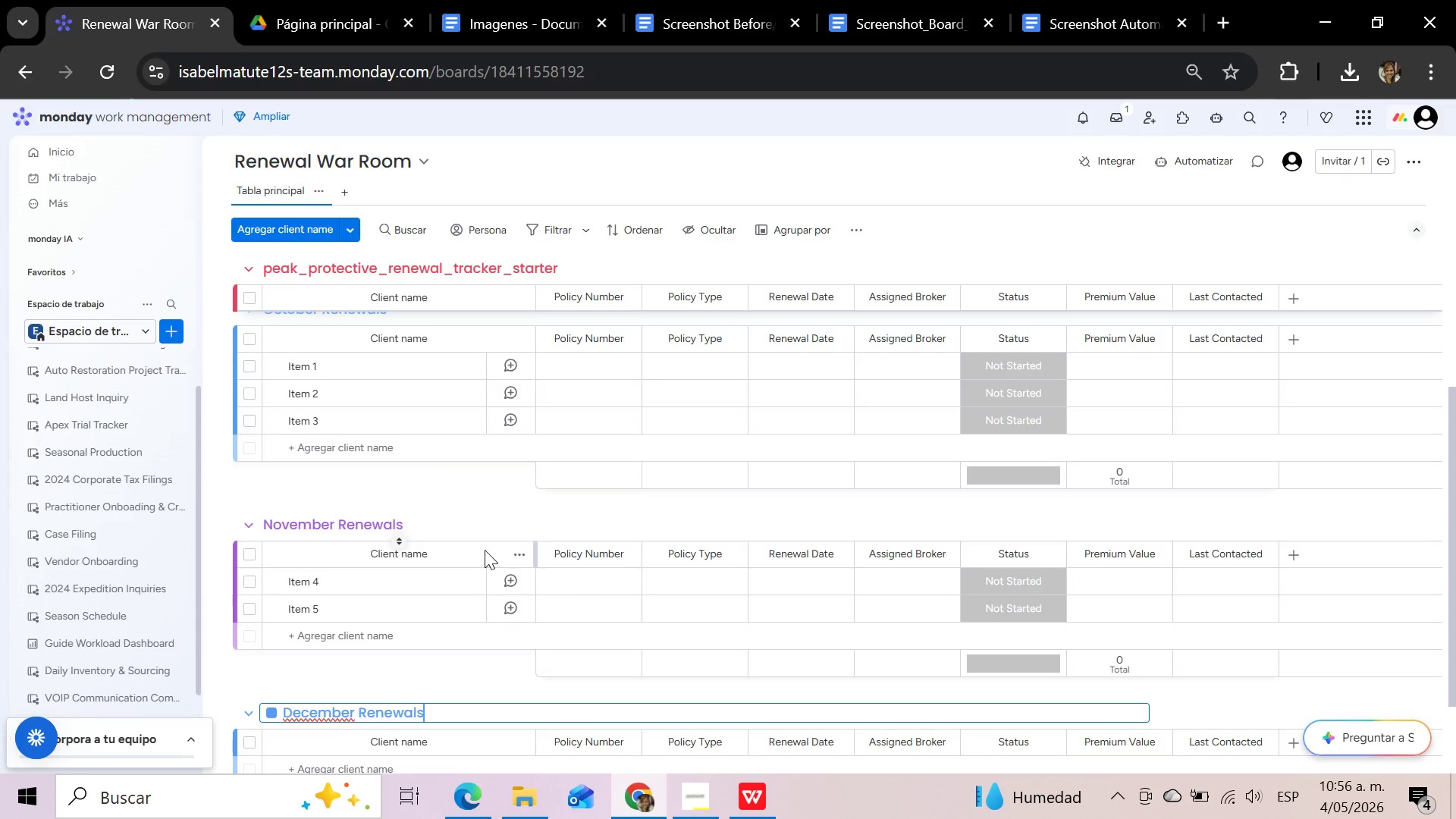 
scroll: coordinate [344, 639], scroll_direction: down, amount: 2.0
 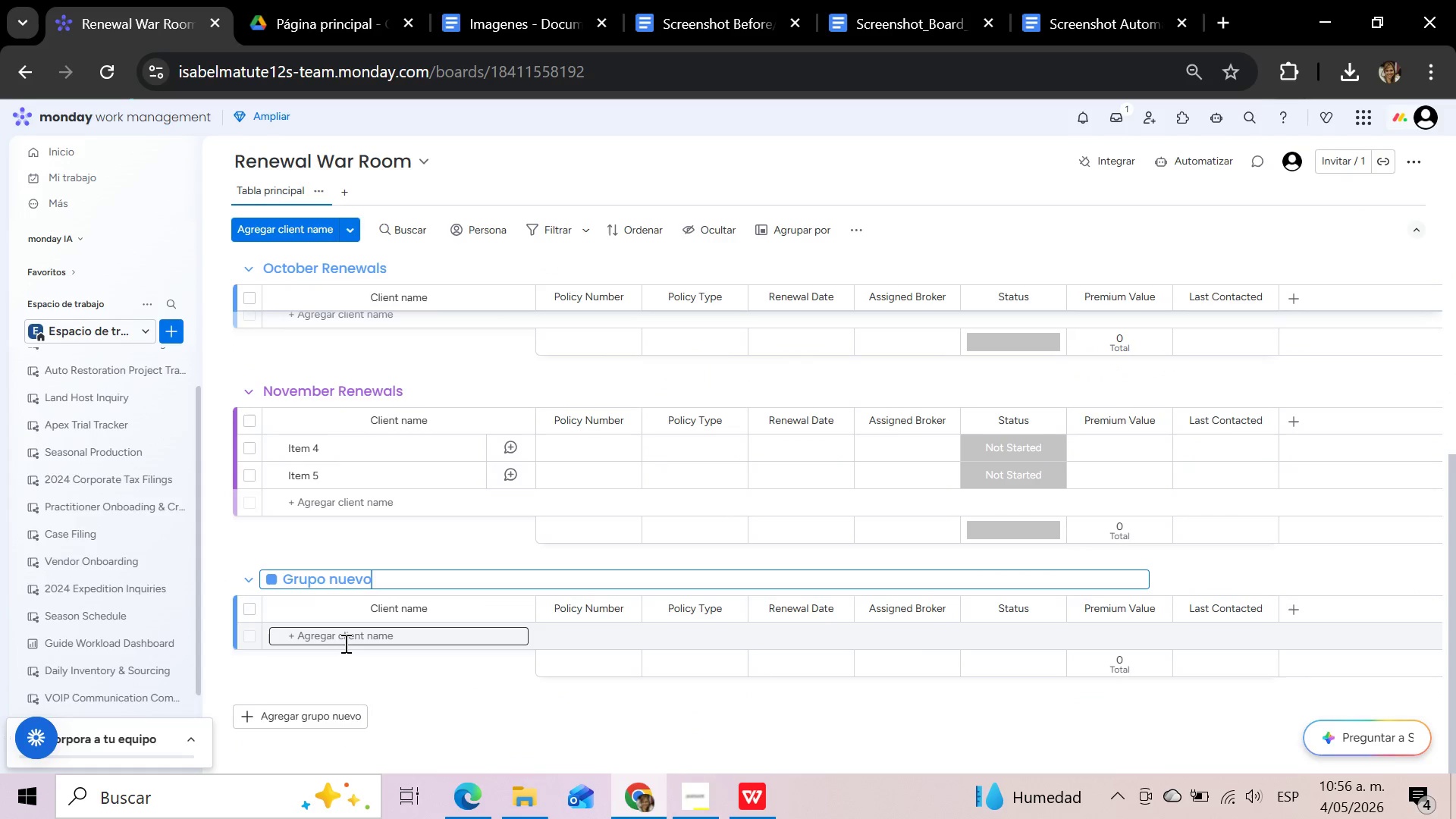 
scroll: coordinate [344, 643], scroll_direction: up, amount: 1.0
 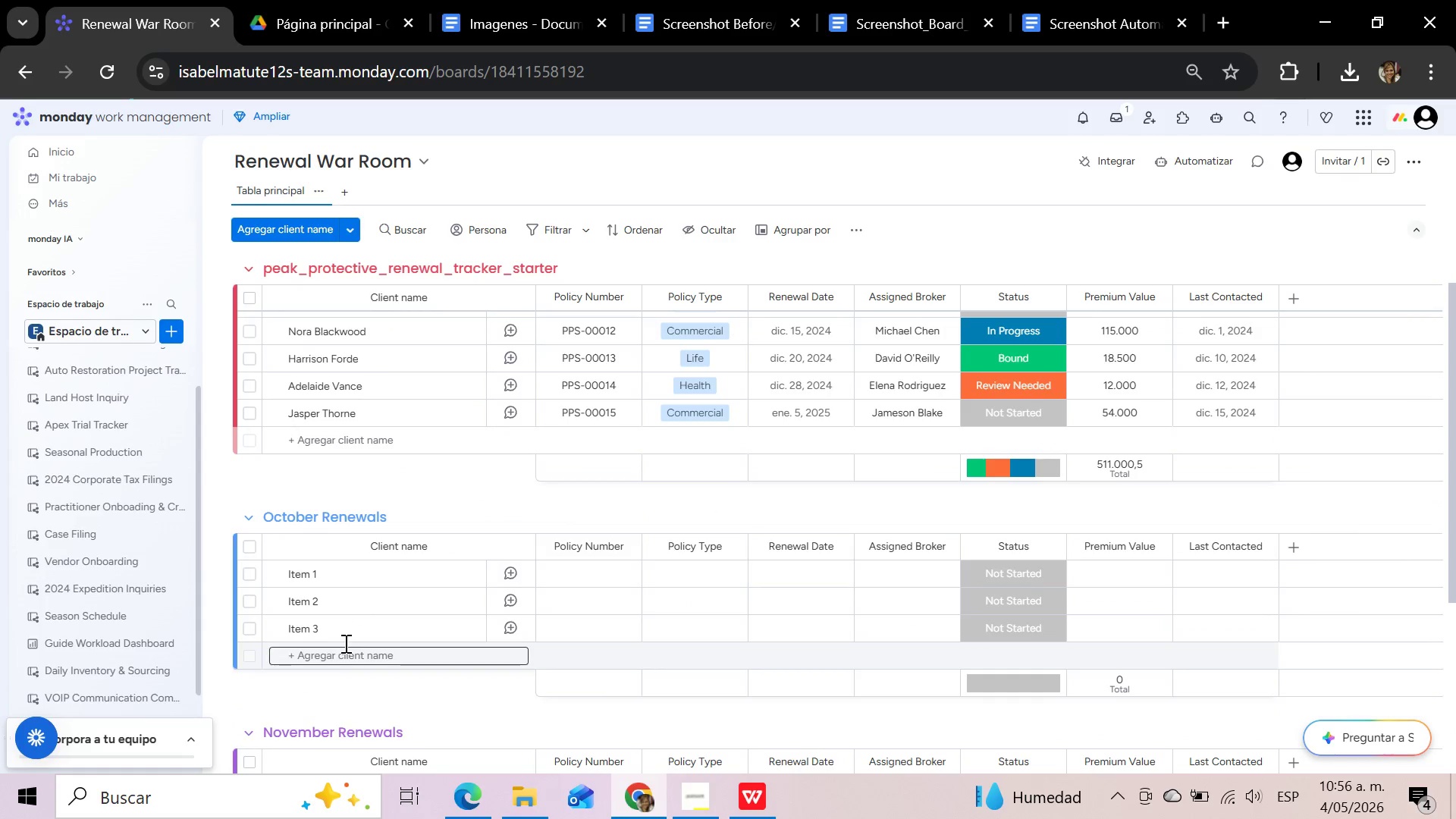 
scroll: coordinate [344, 643], scroll_direction: down, amount: 3.0
 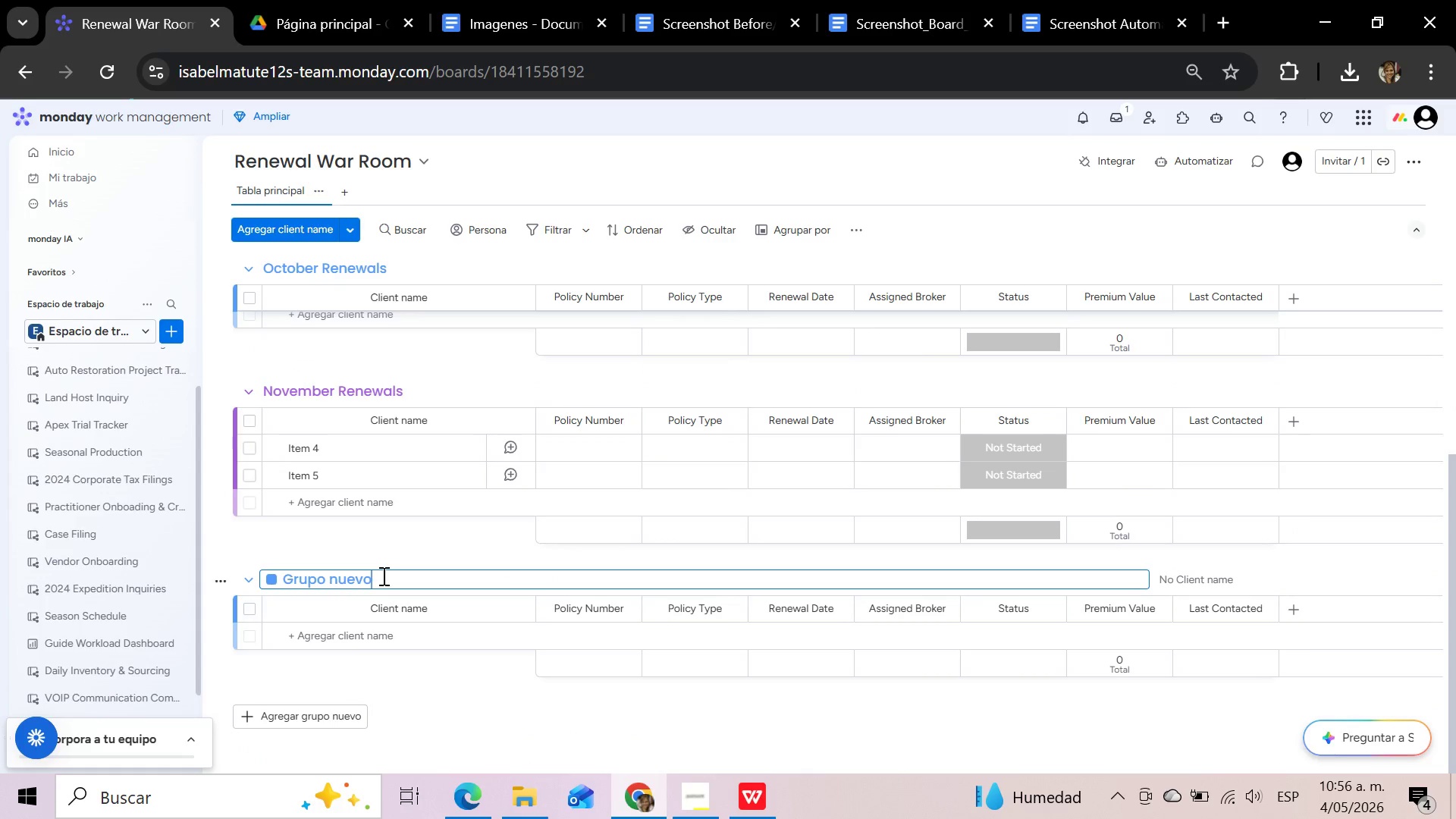 
hold_key(key=Backspace, duration=1.11)
 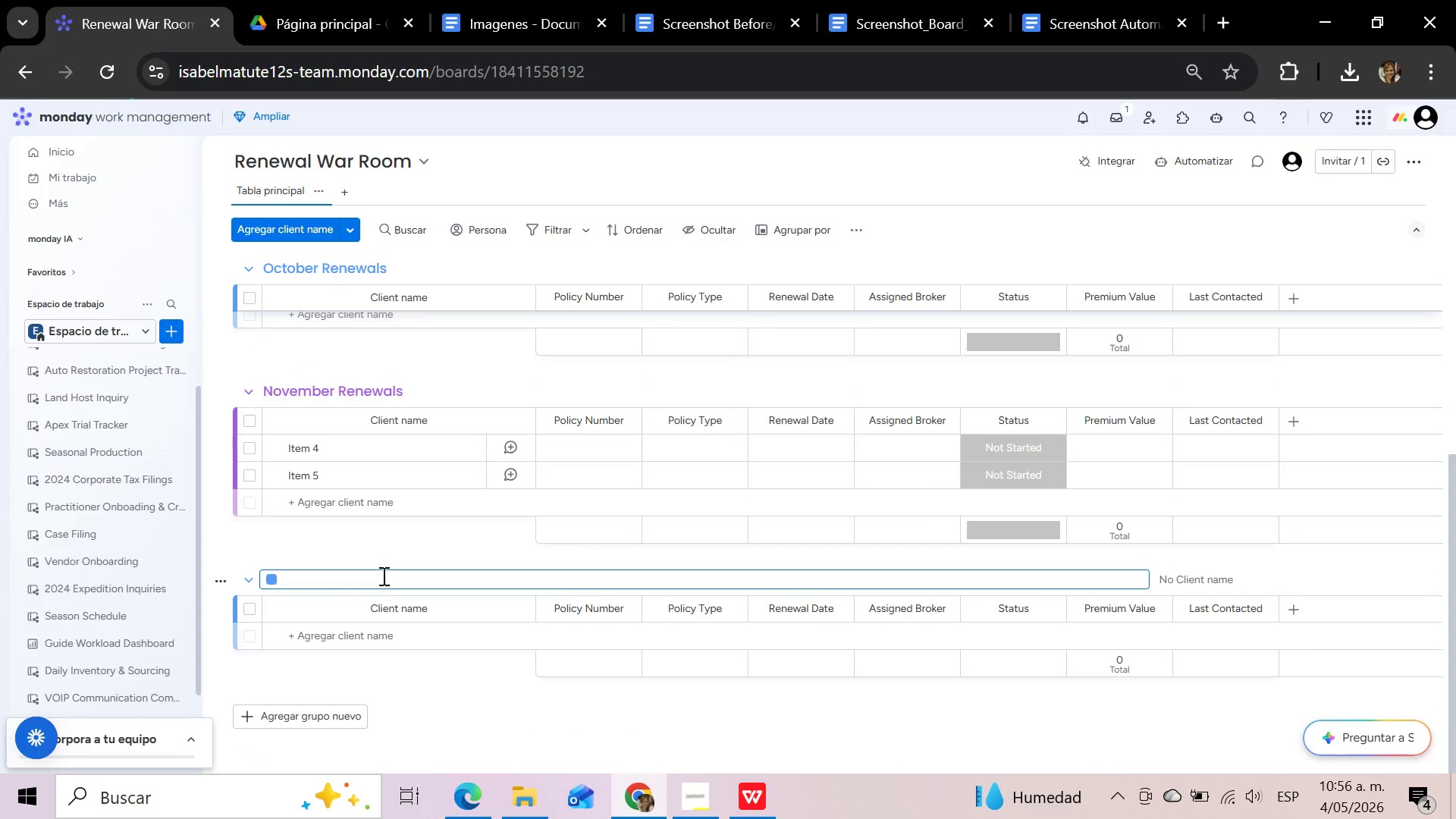 
type(December Renewals)
 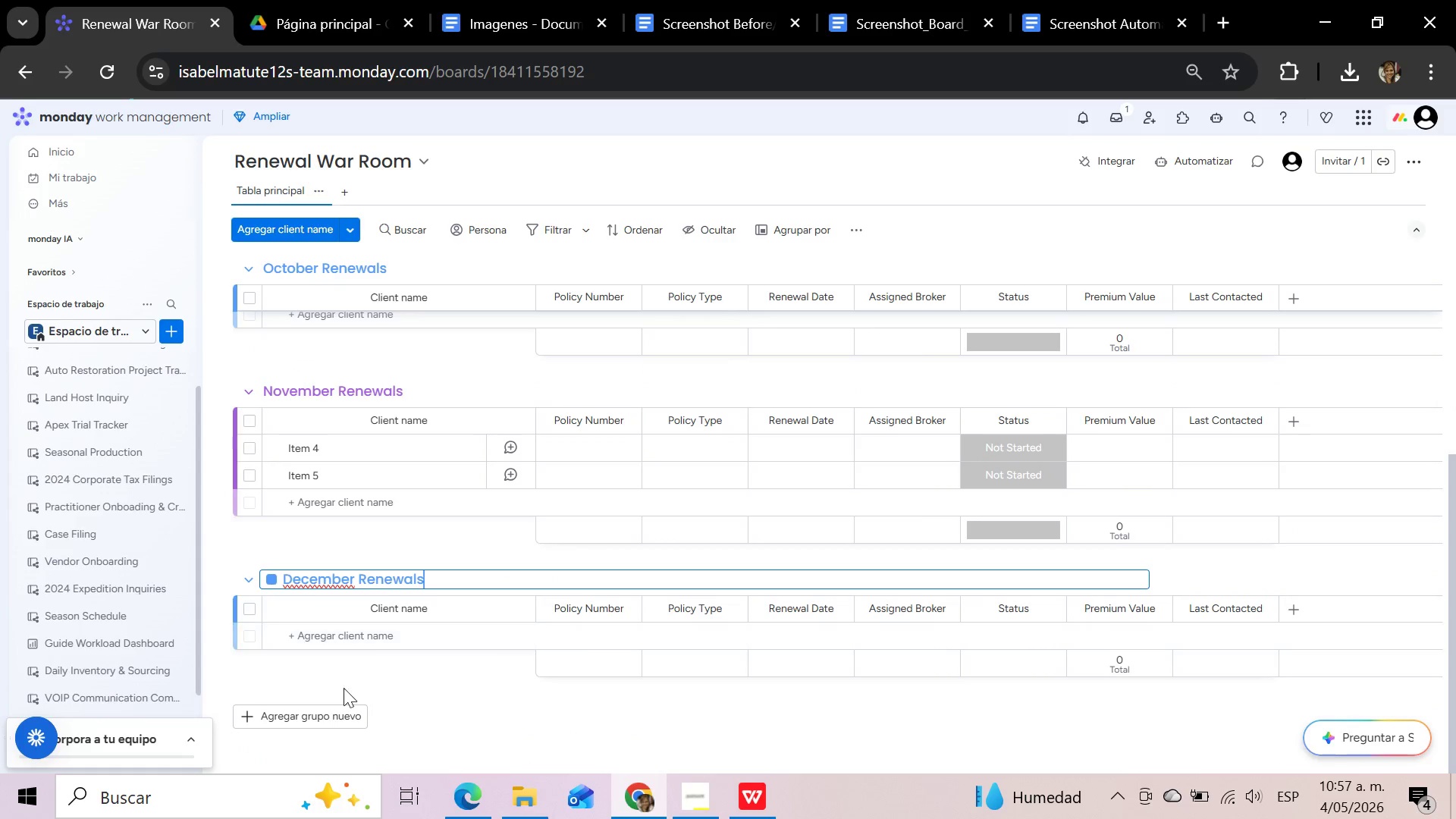 
left_click([335, 708])
 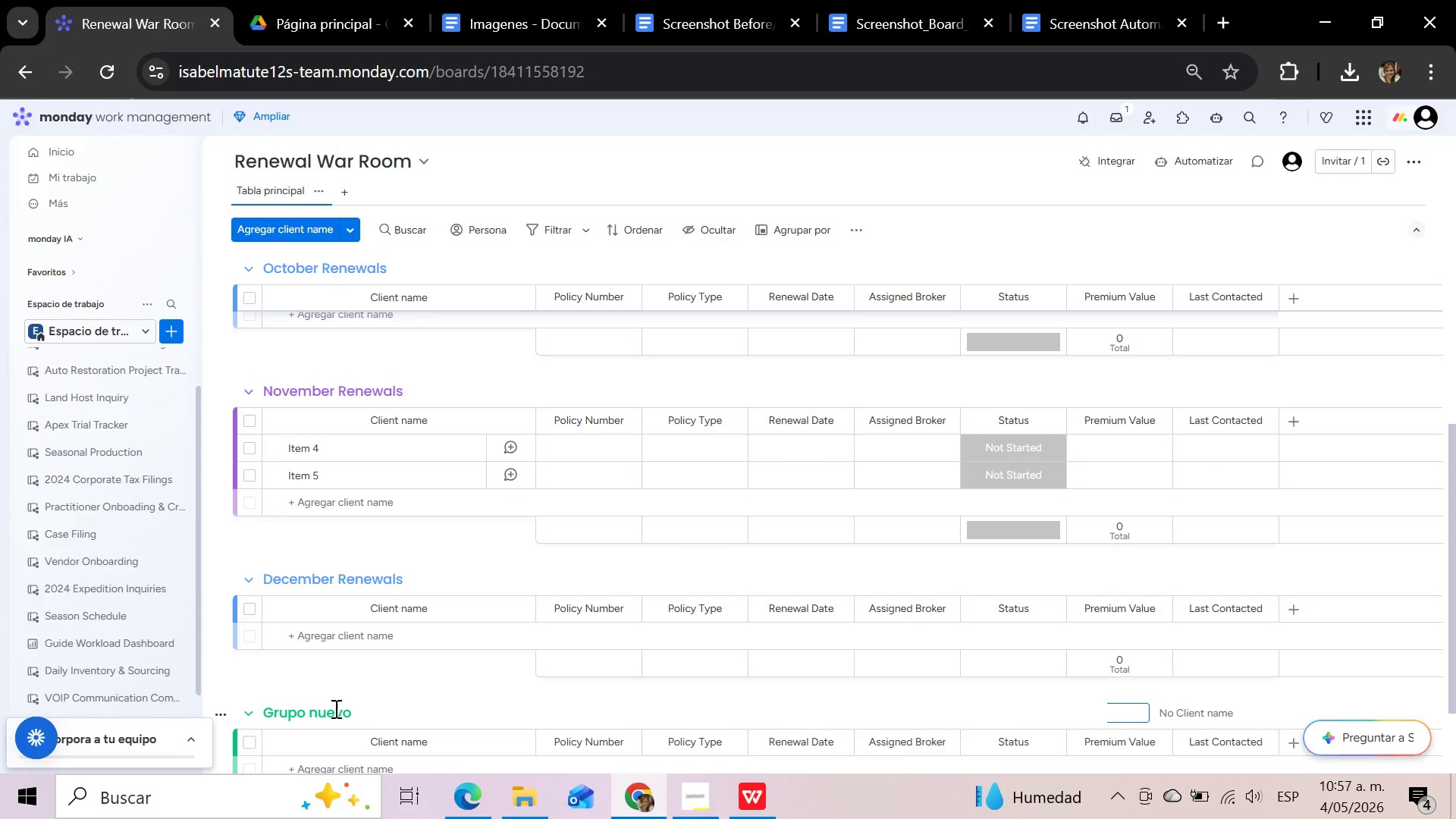 
left_click([353, 711])
 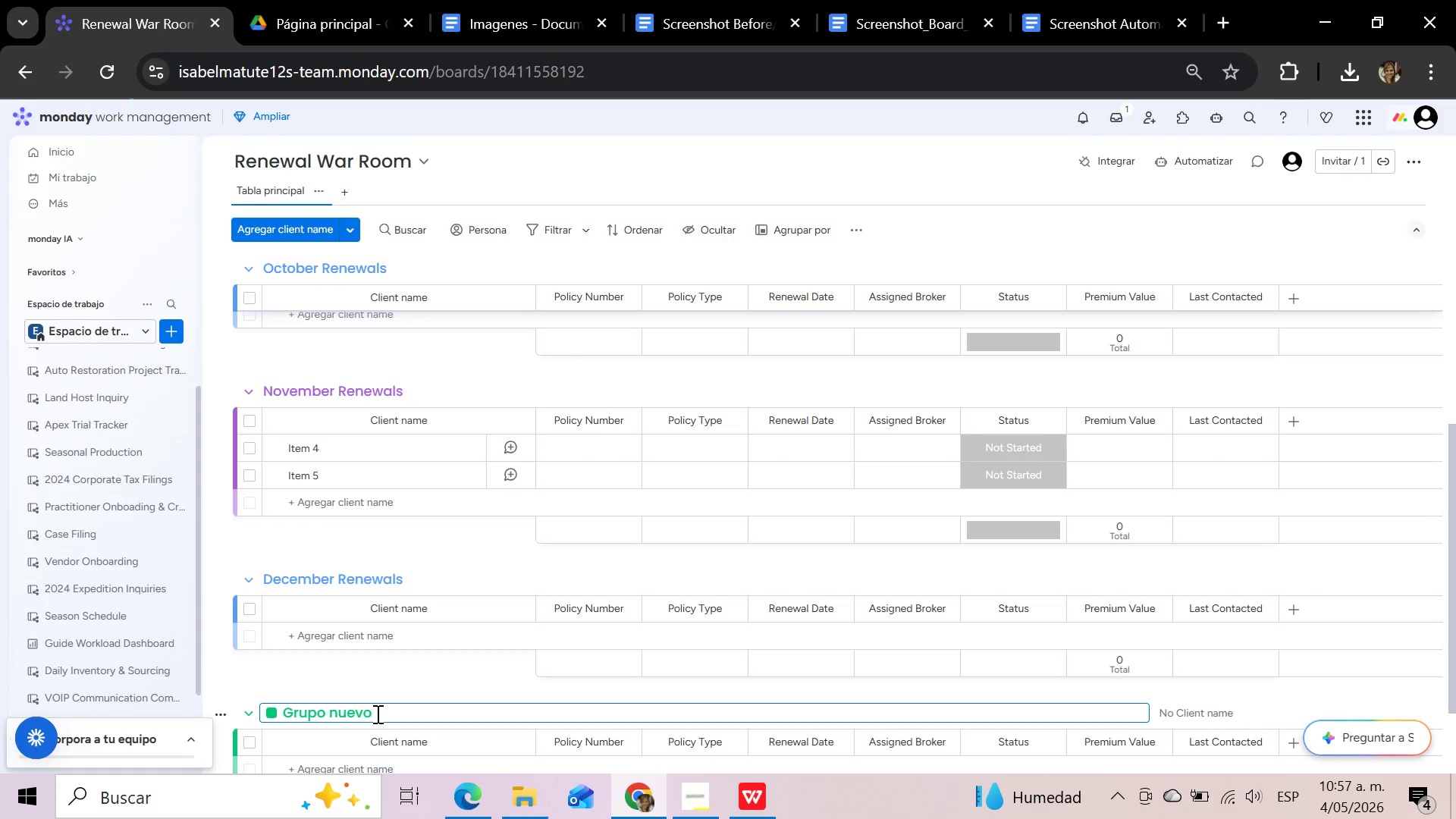 
left_click([376, 714])
 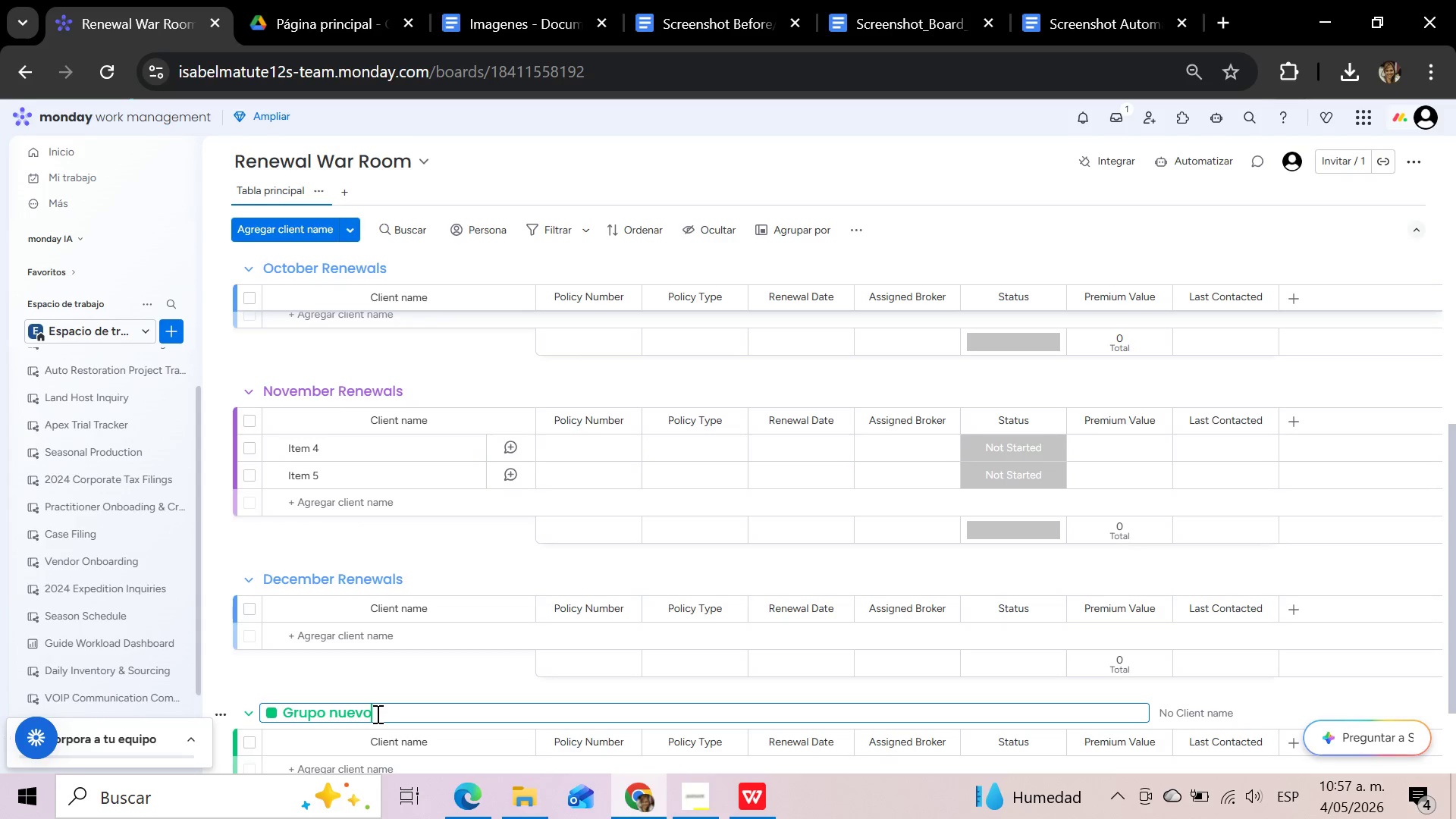 
hold_key(key=Backspace, duration=1.03)
 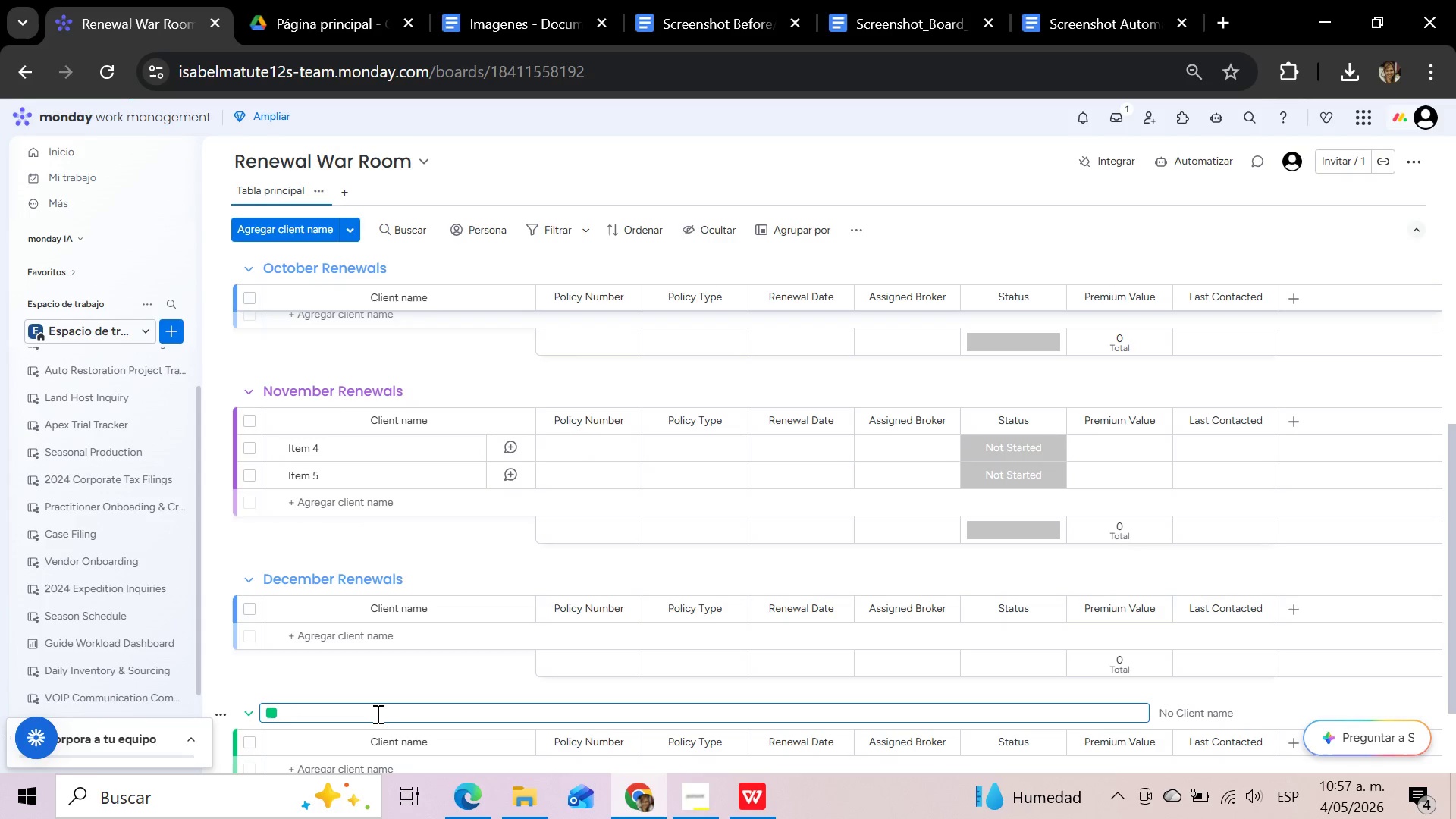 
type(January Renewals)
 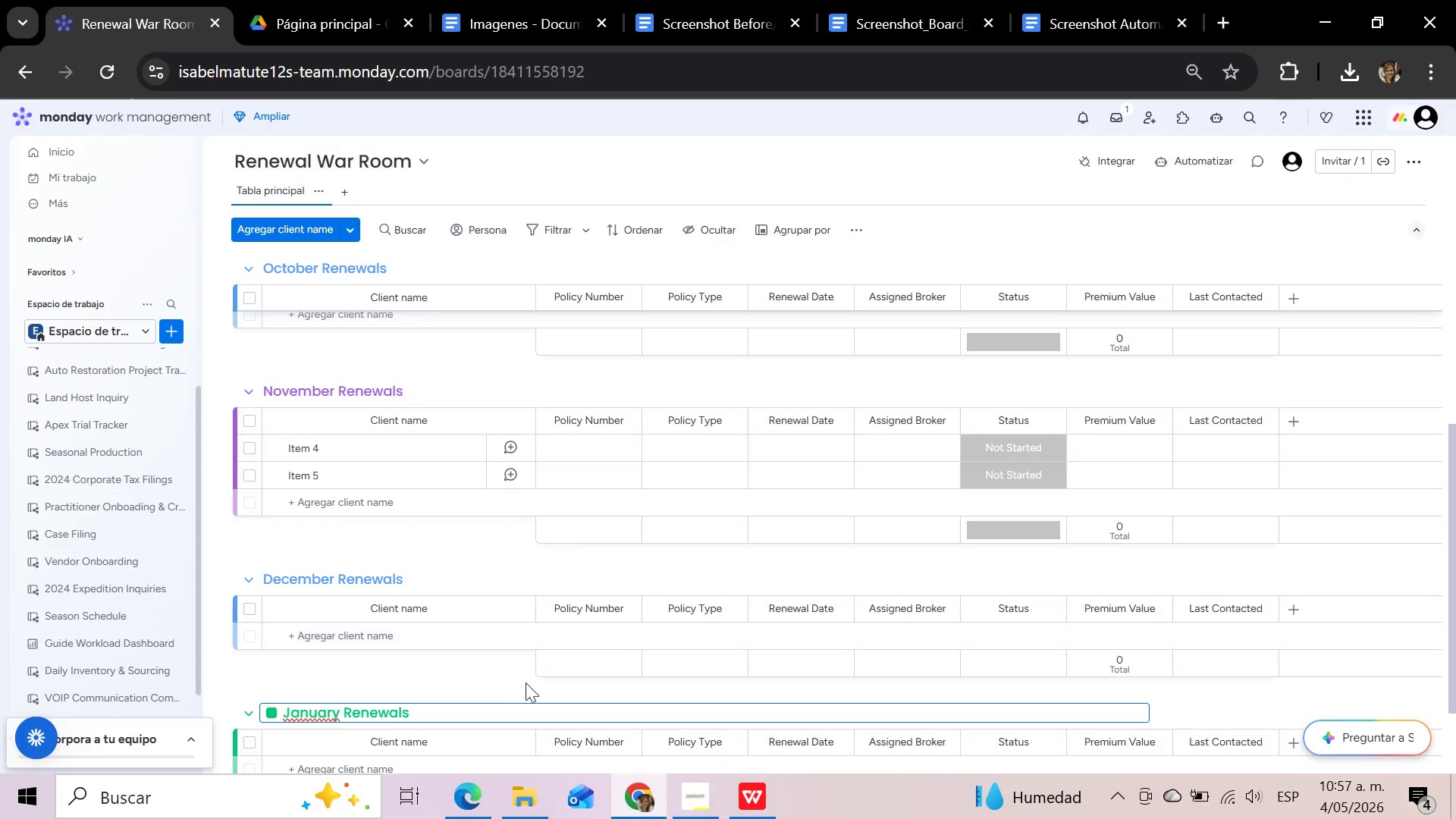 
left_click([529, 686])
 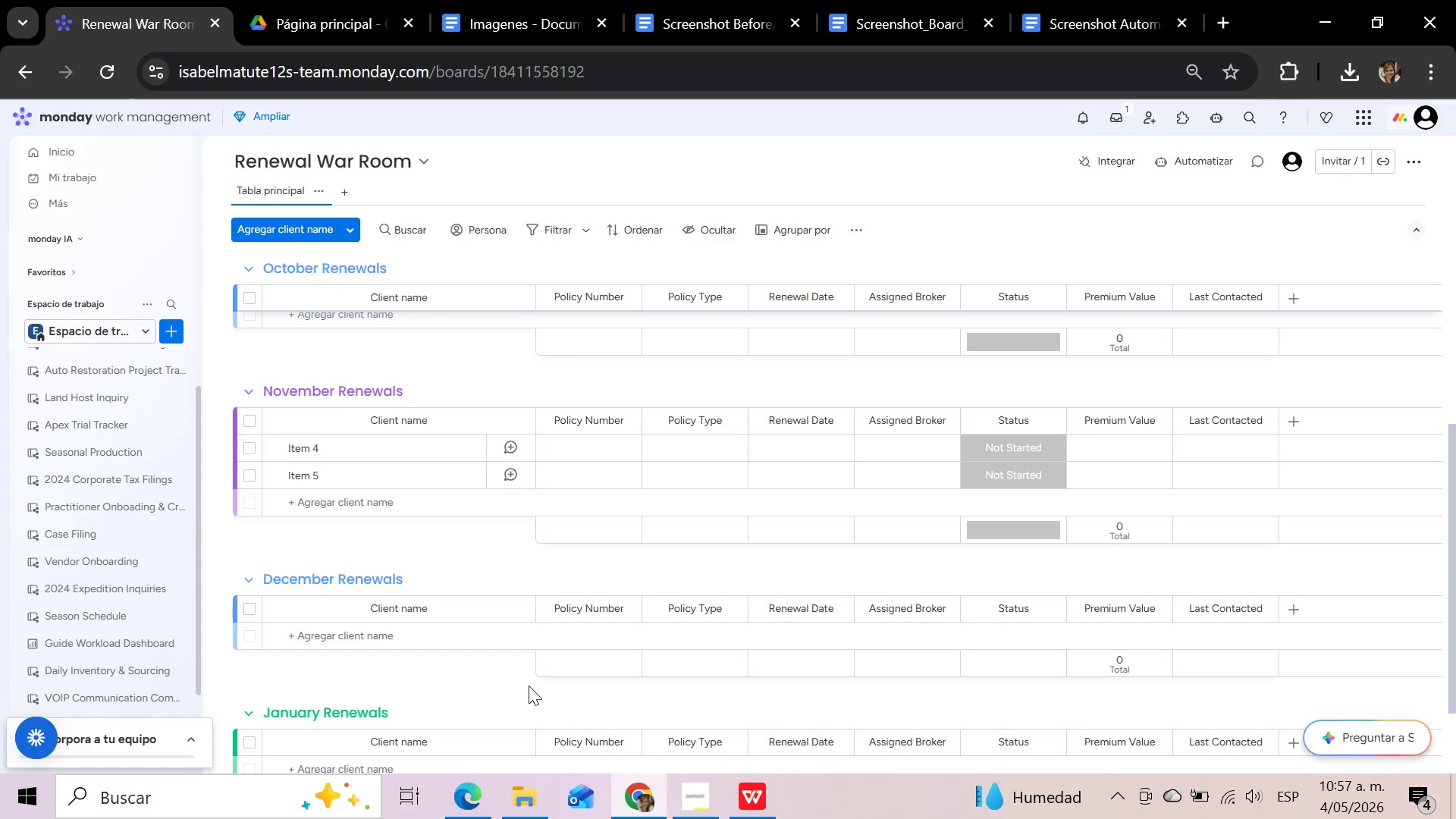 
wait(27.98)
 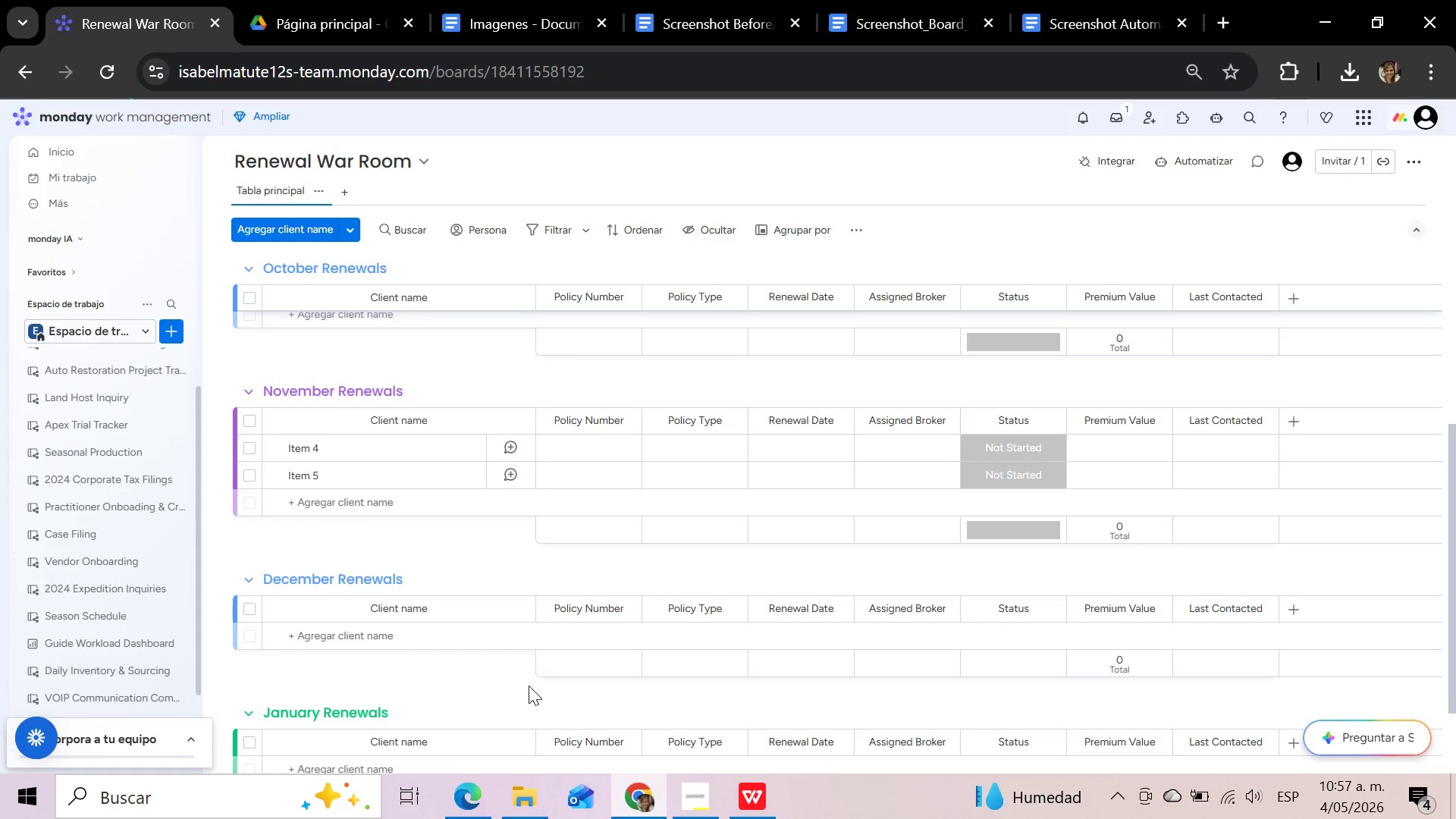 
scroll: coordinate [824, 480], scroll_direction: up, amount: 13.0
 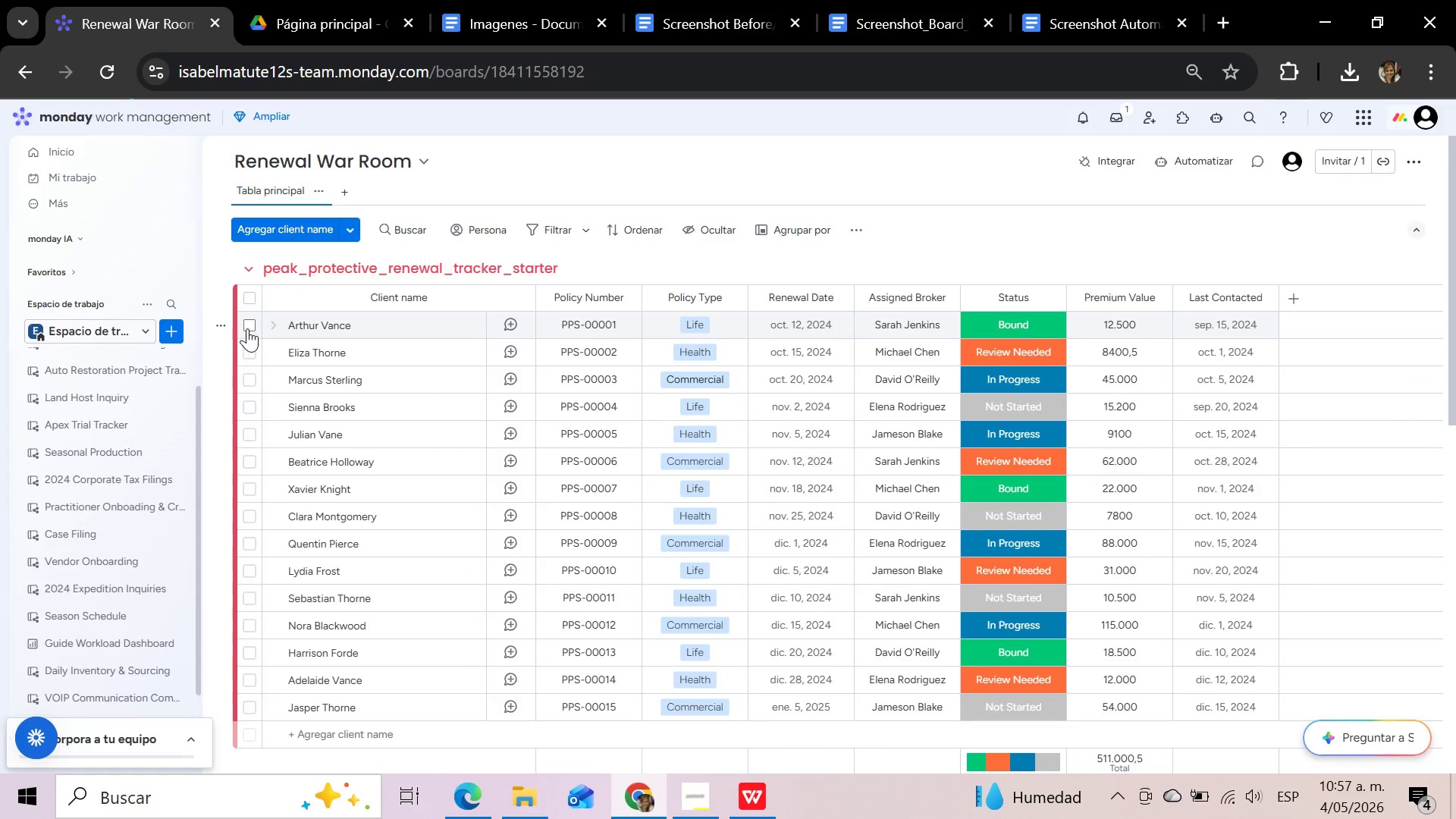 
left_click([249, 328])
 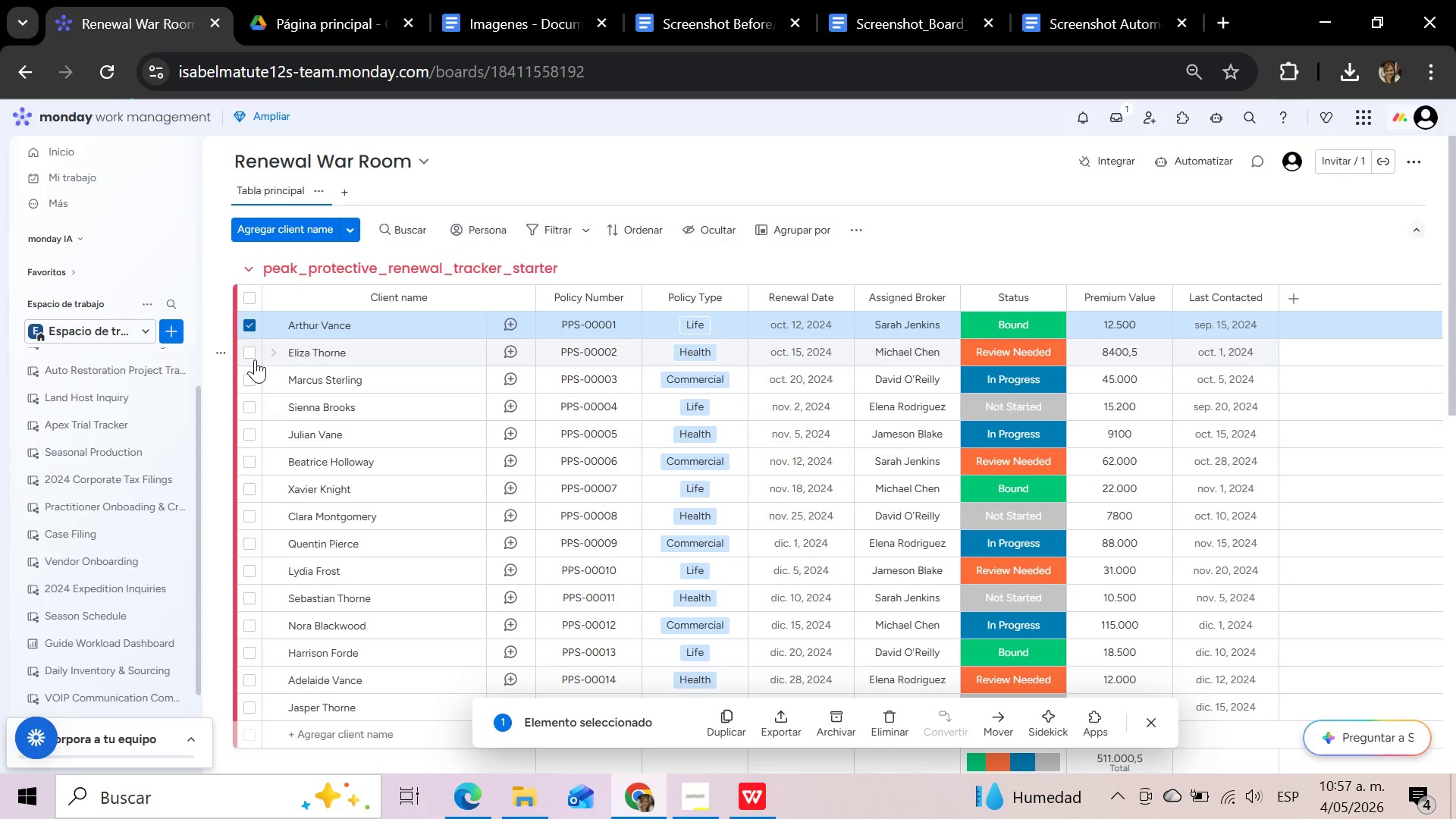 
left_click([254, 358])
 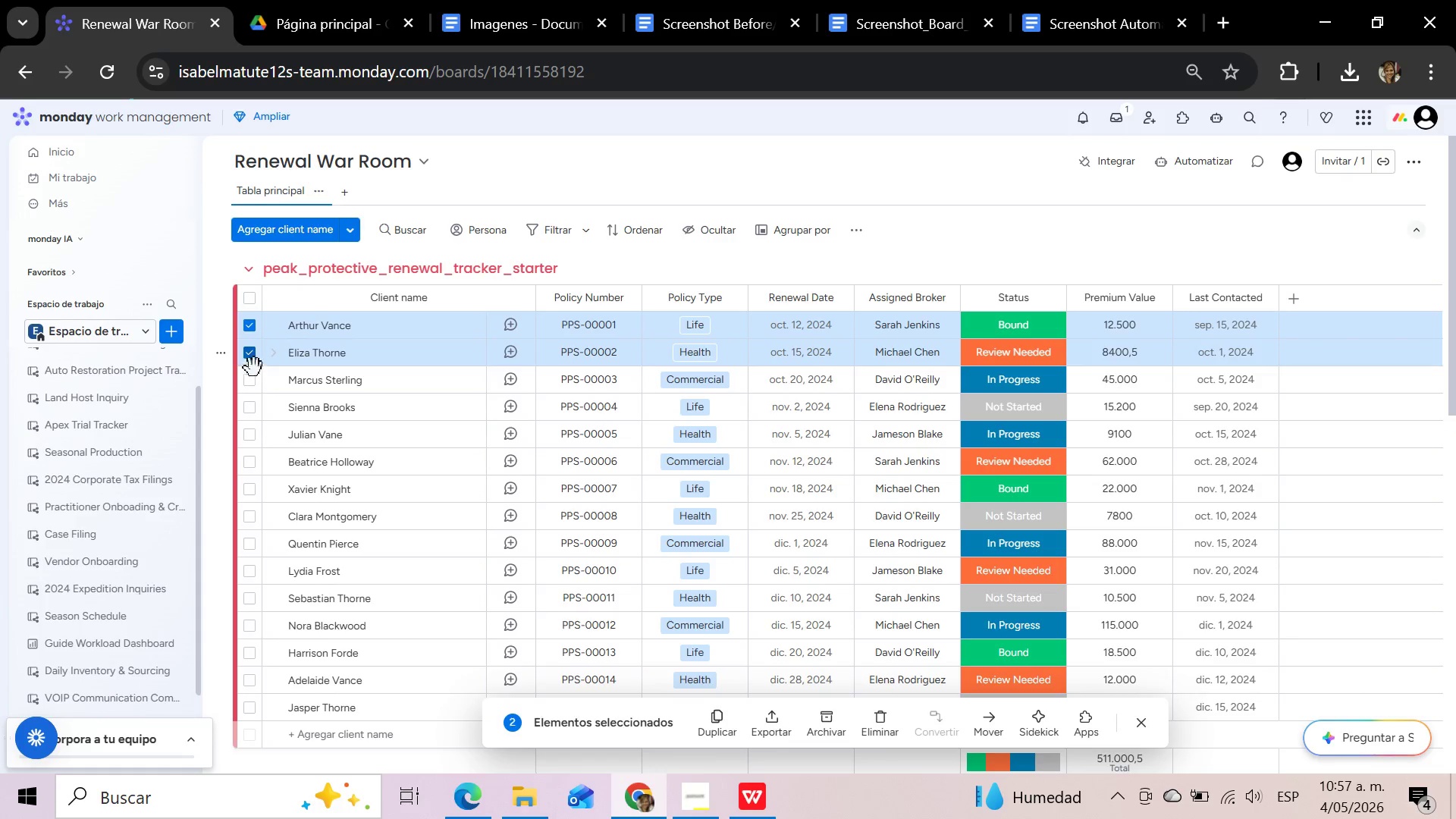 
left_click([251, 378])
 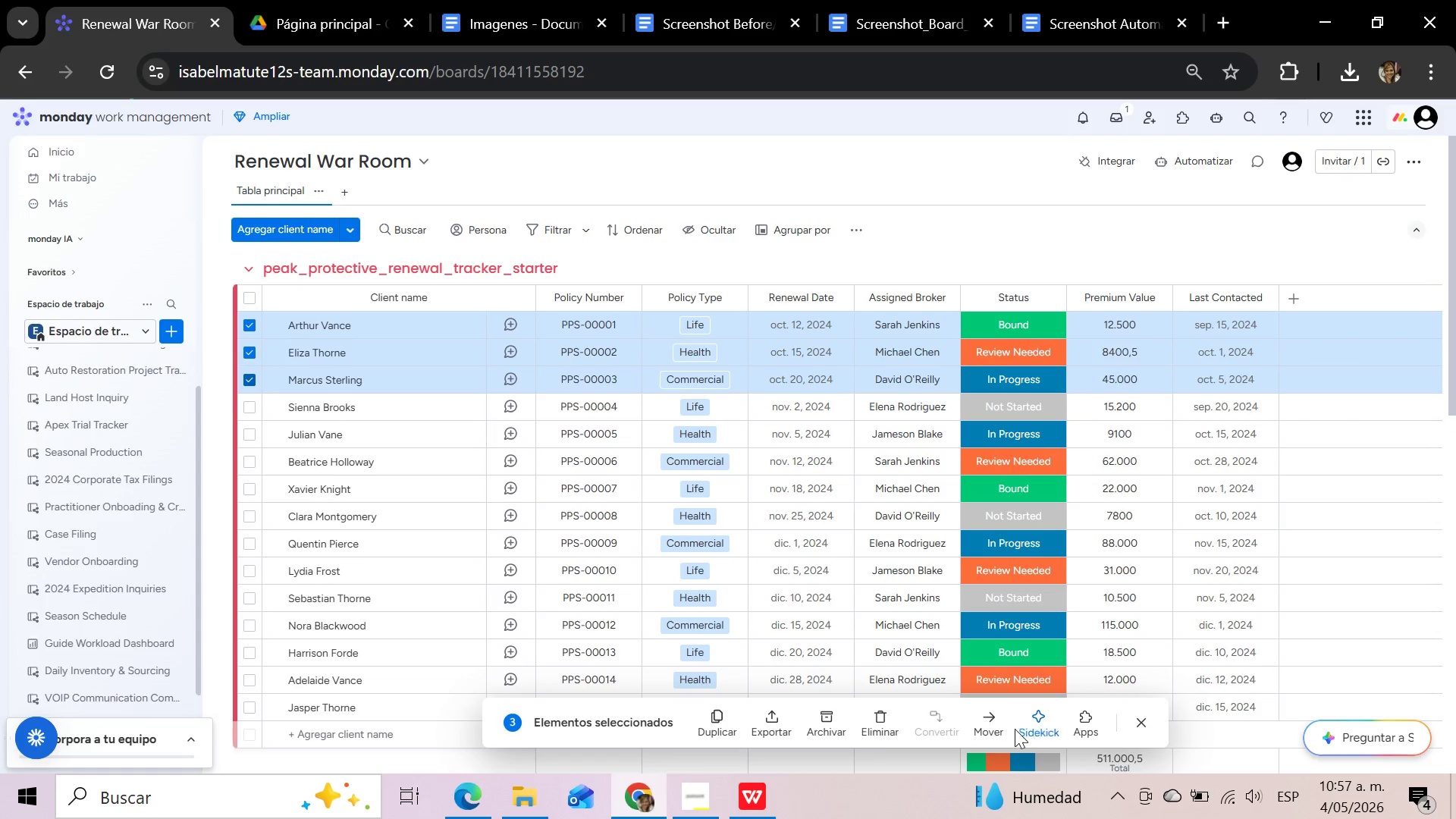 
left_click([987, 723])
 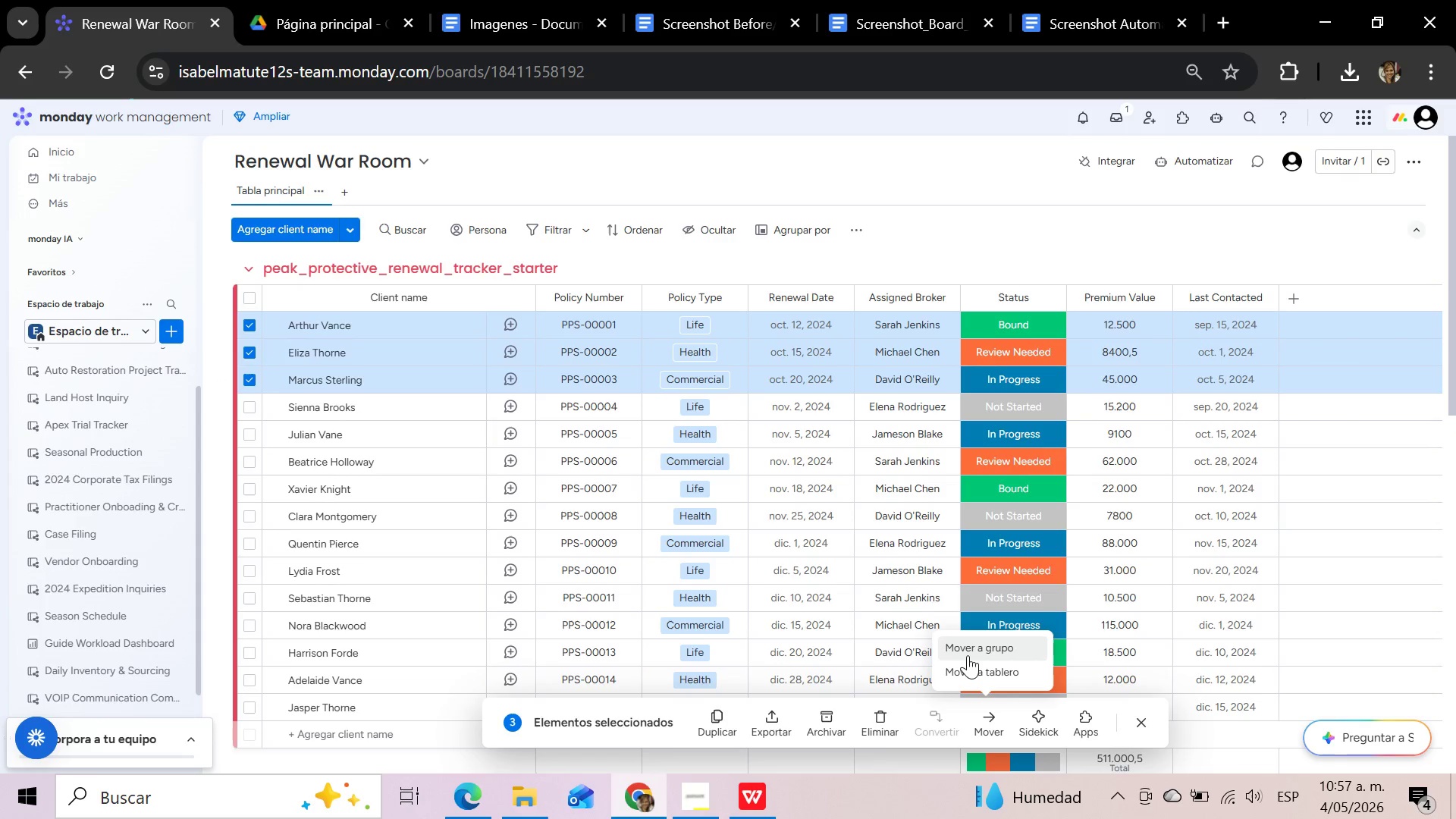 
left_click([968, 651])
 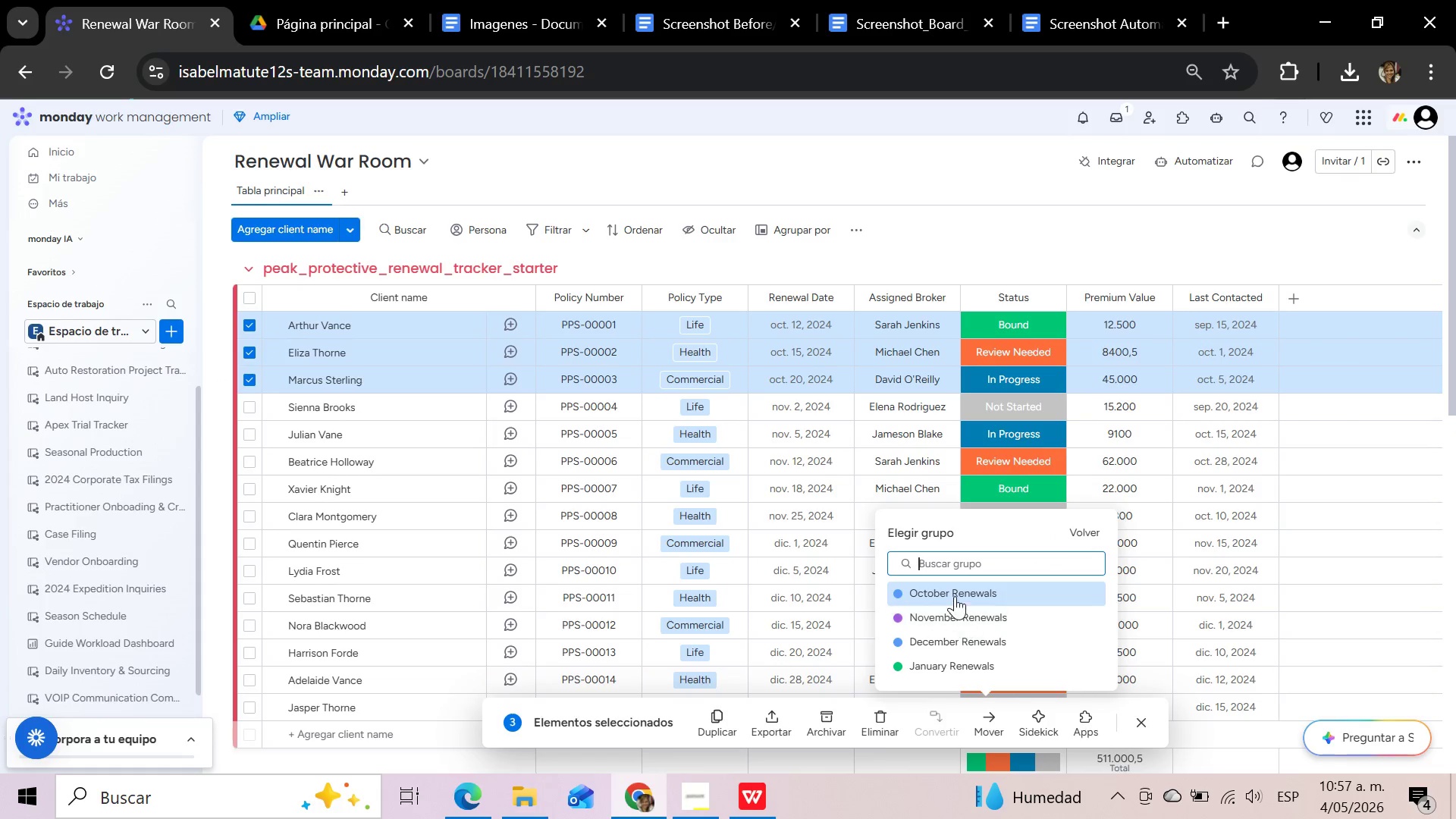 
left_click([955, 596])
 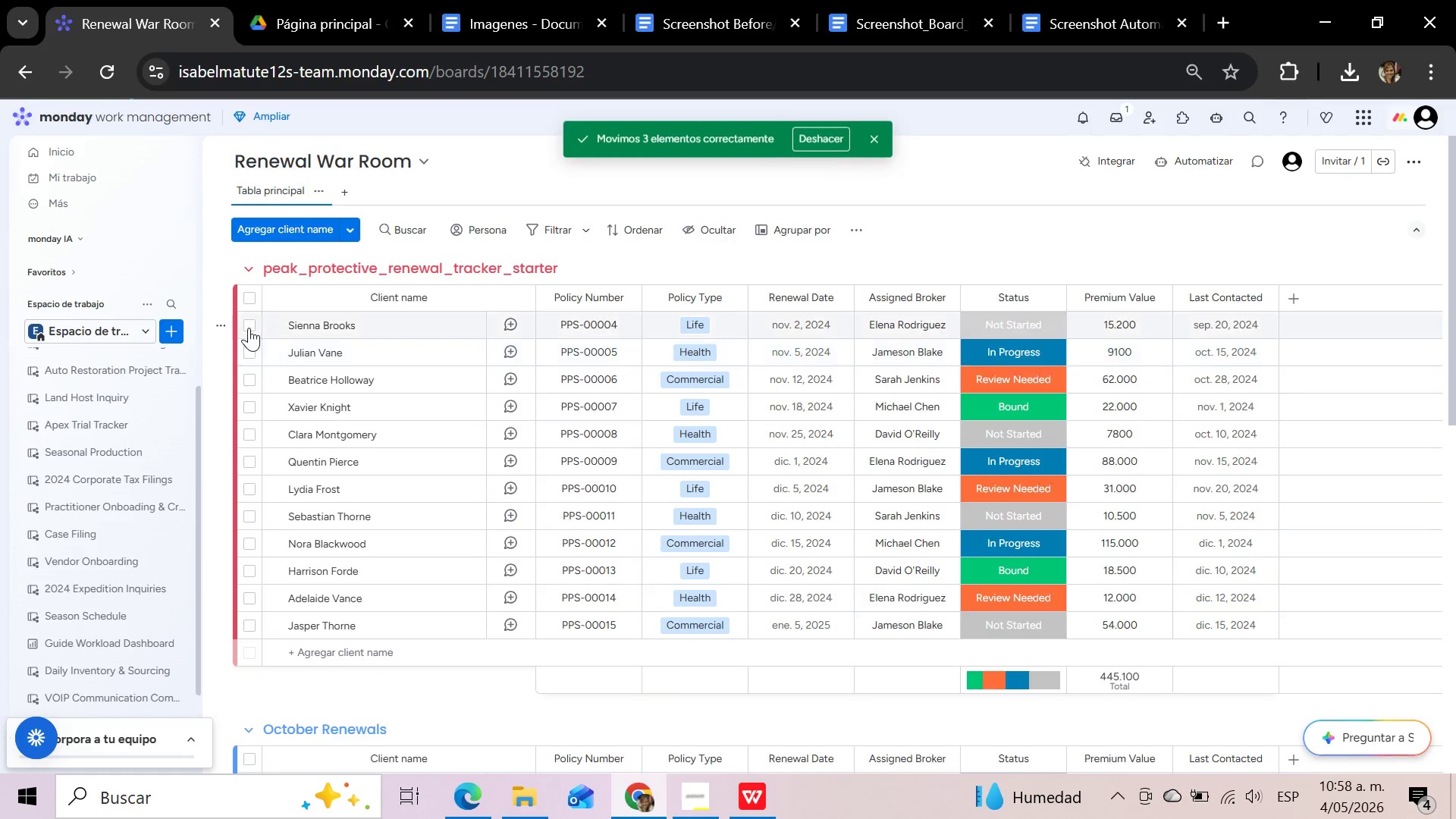 
left_click([249, 327])
 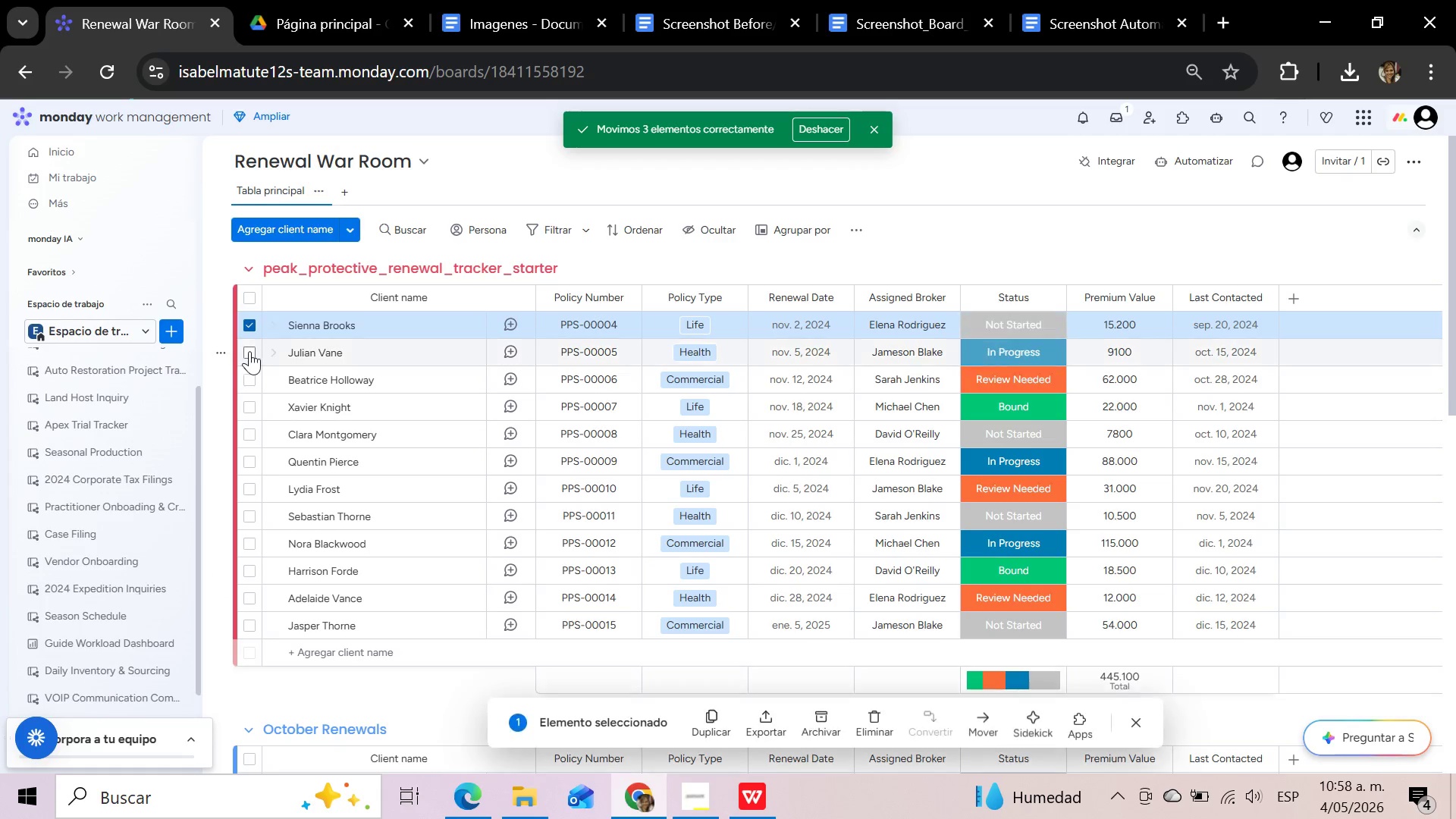 
left_click([249, 351])
 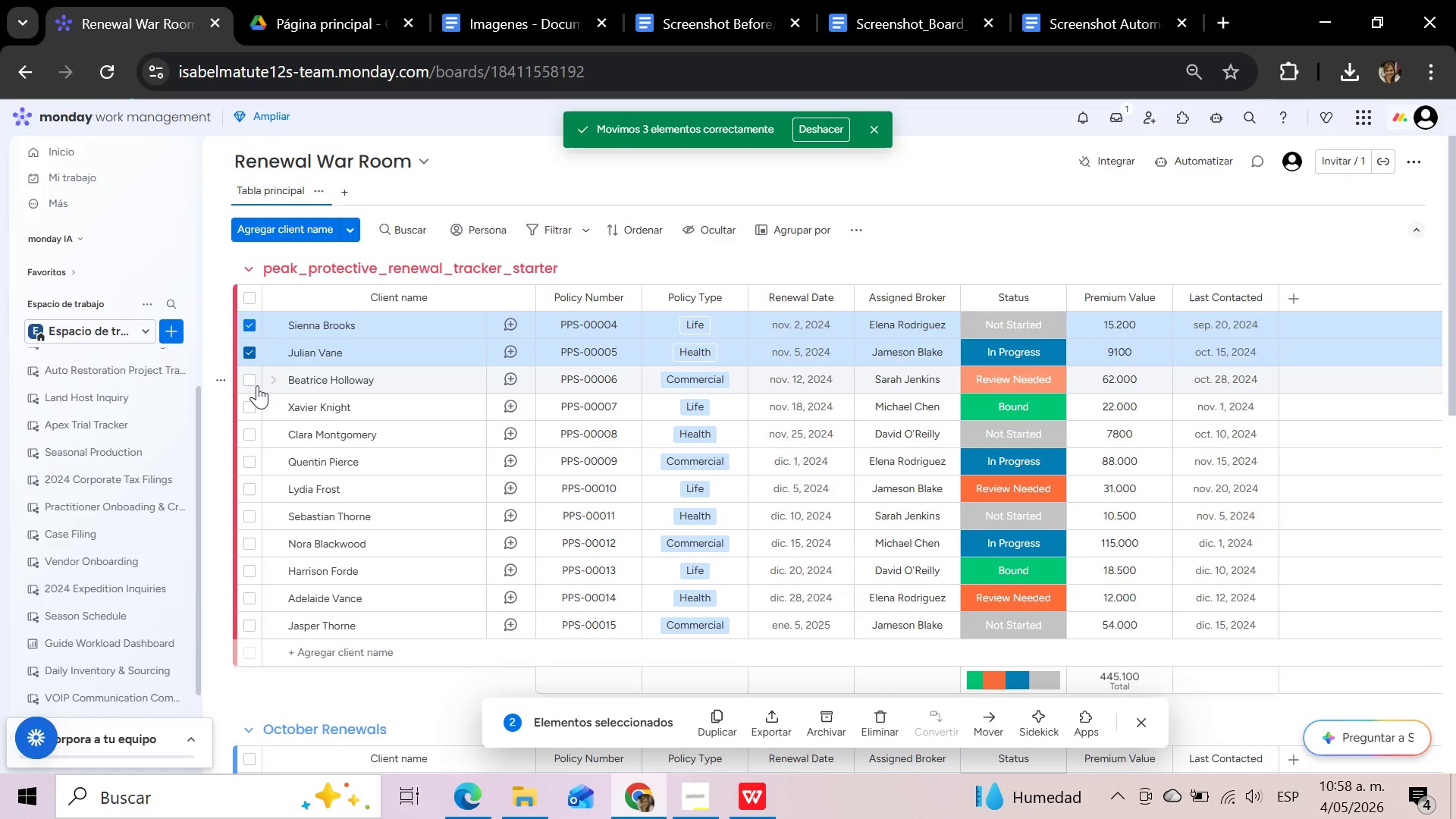 
left_click([251, 382])
 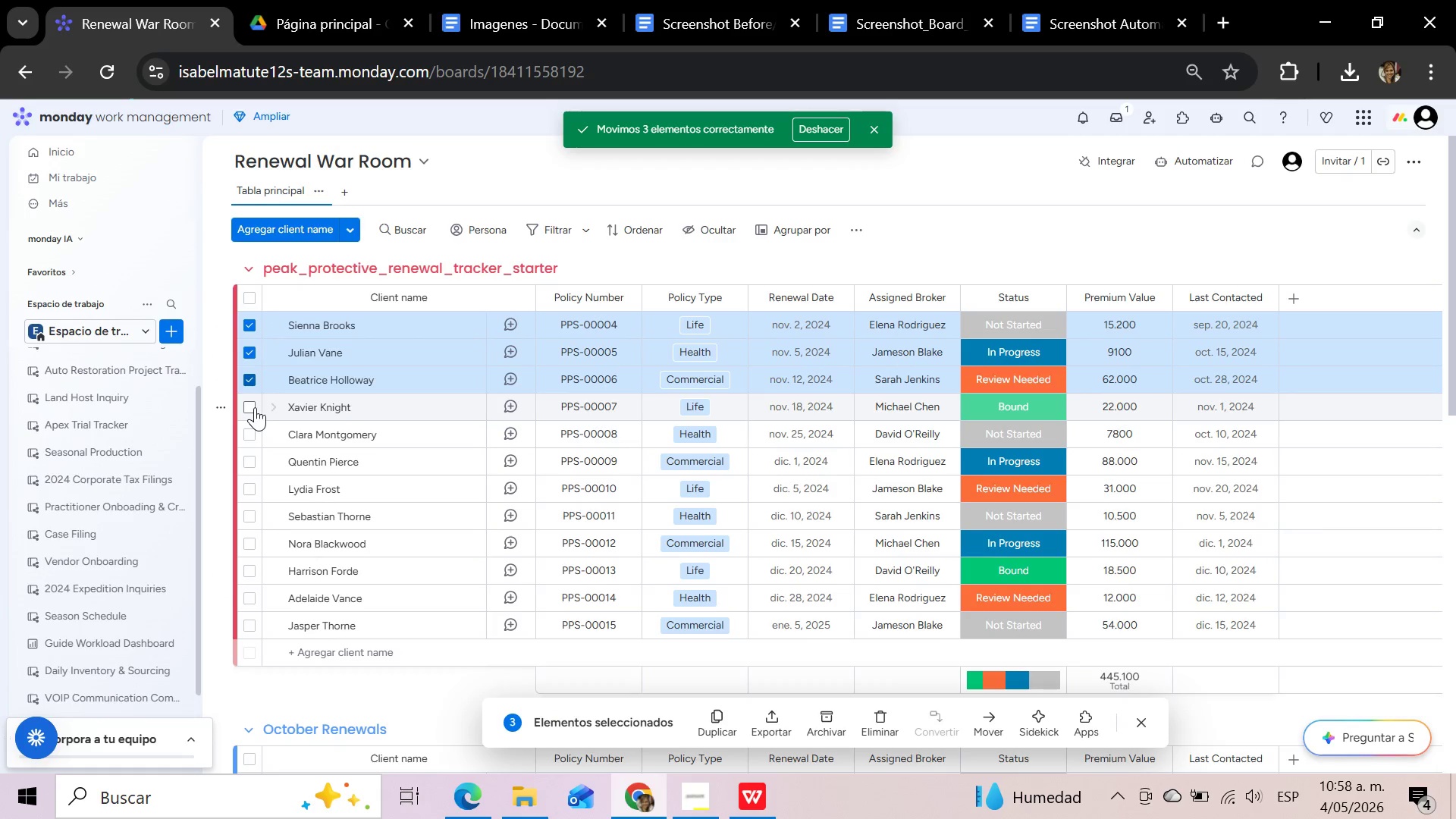 
left_click([255, 407])
 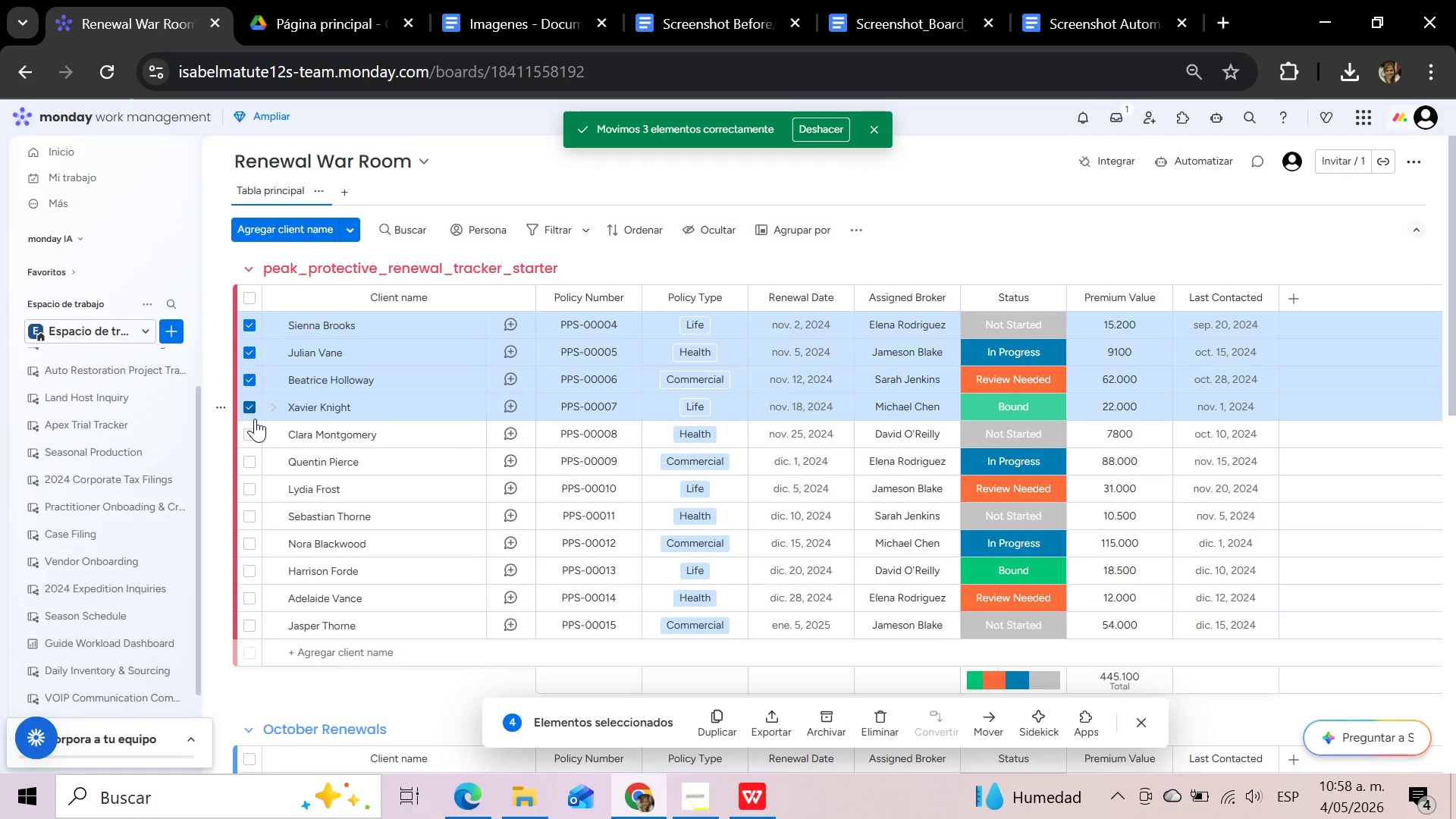 
left_click([251, 434])
 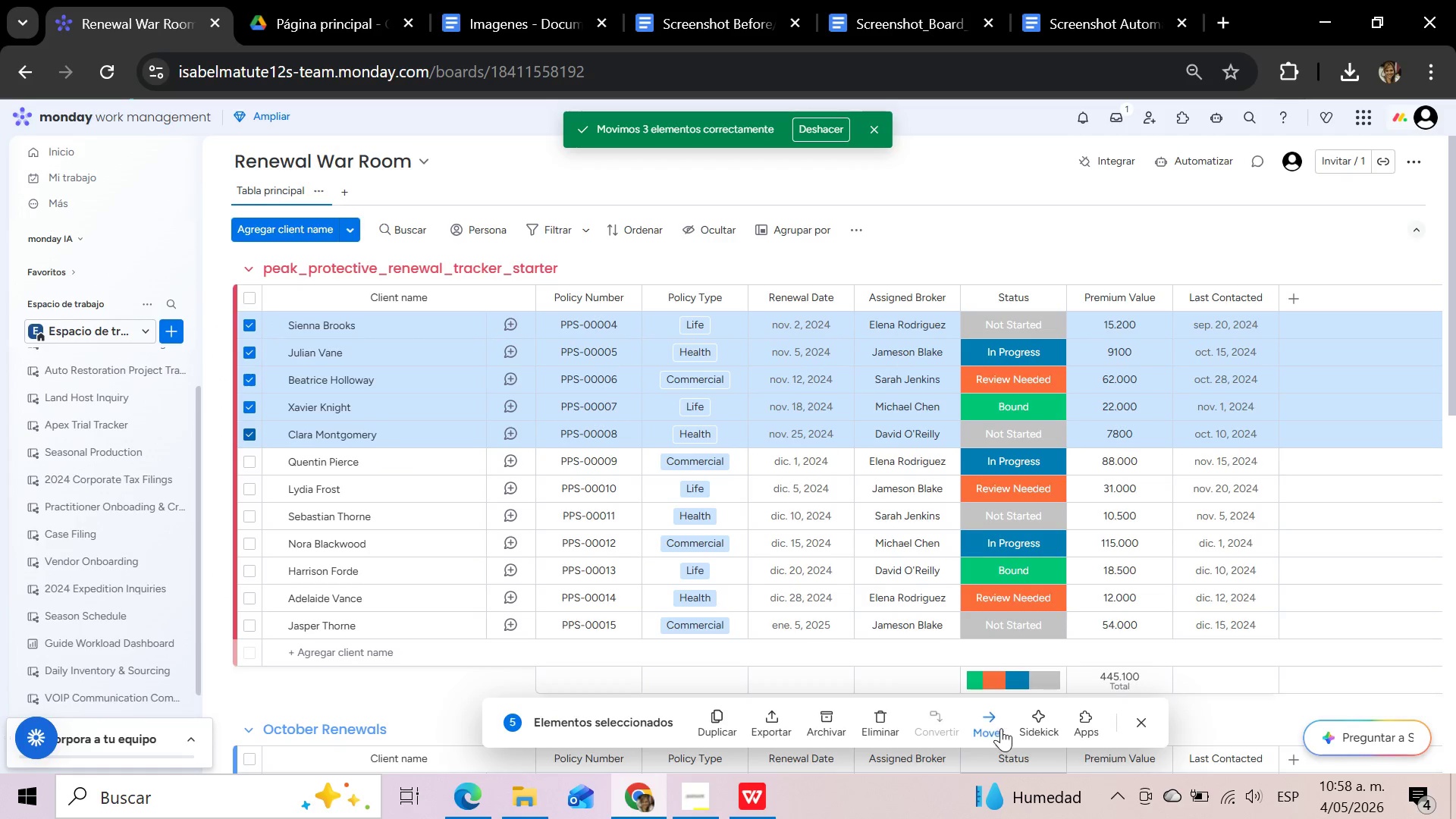 
left_click([987, 720])
 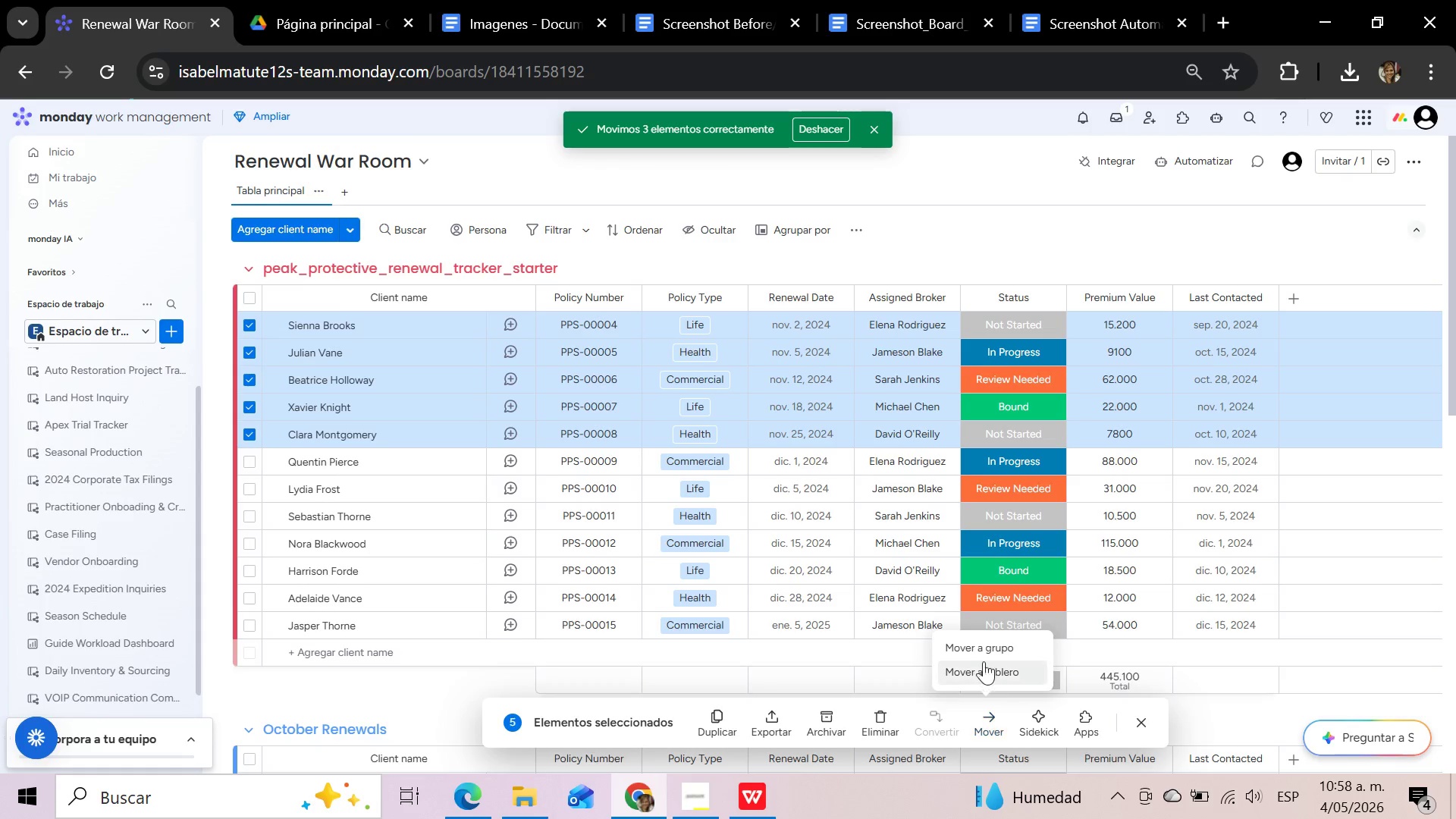 
left_click([981, 645])
 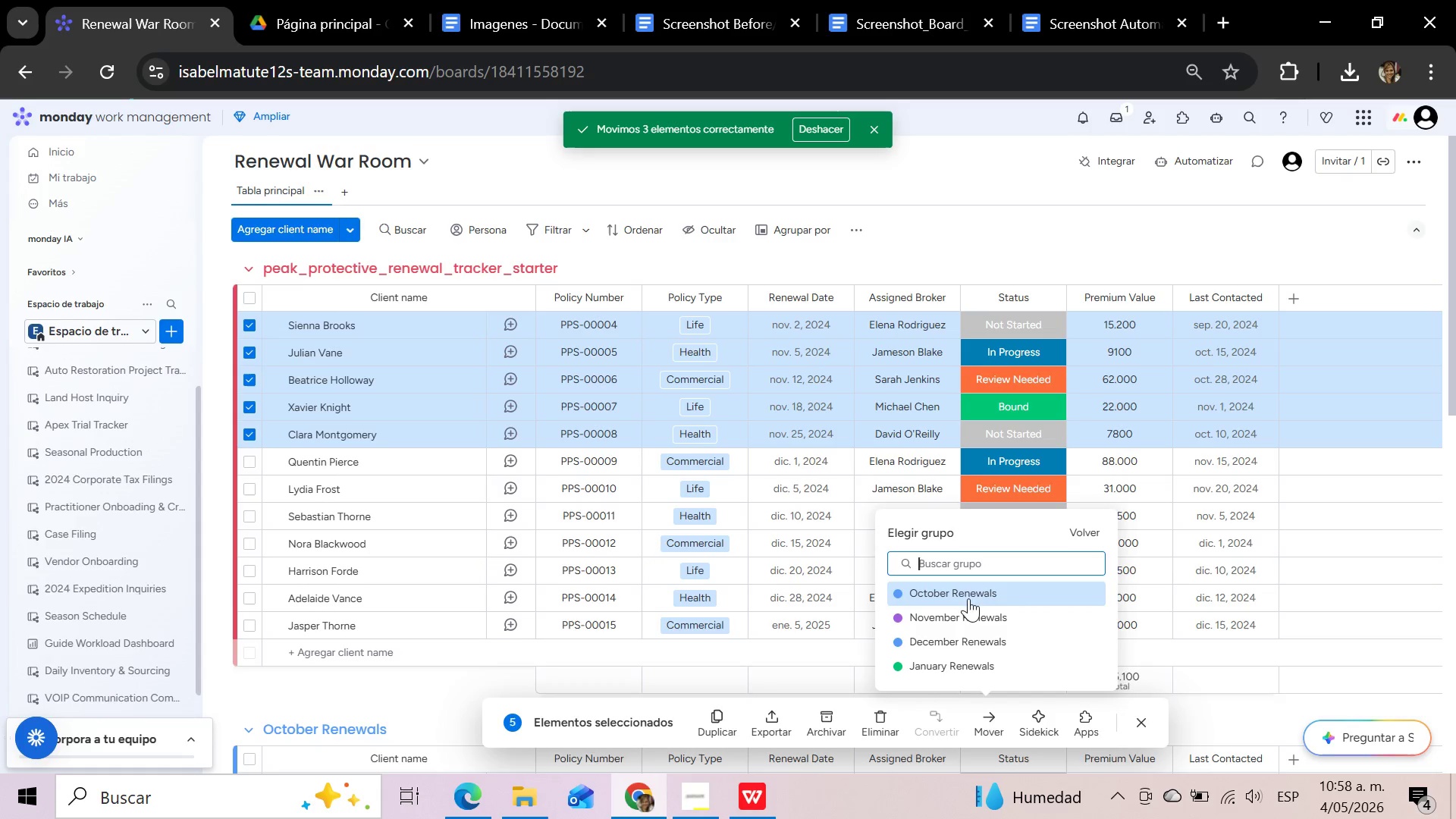 
left_click([960, 619])
 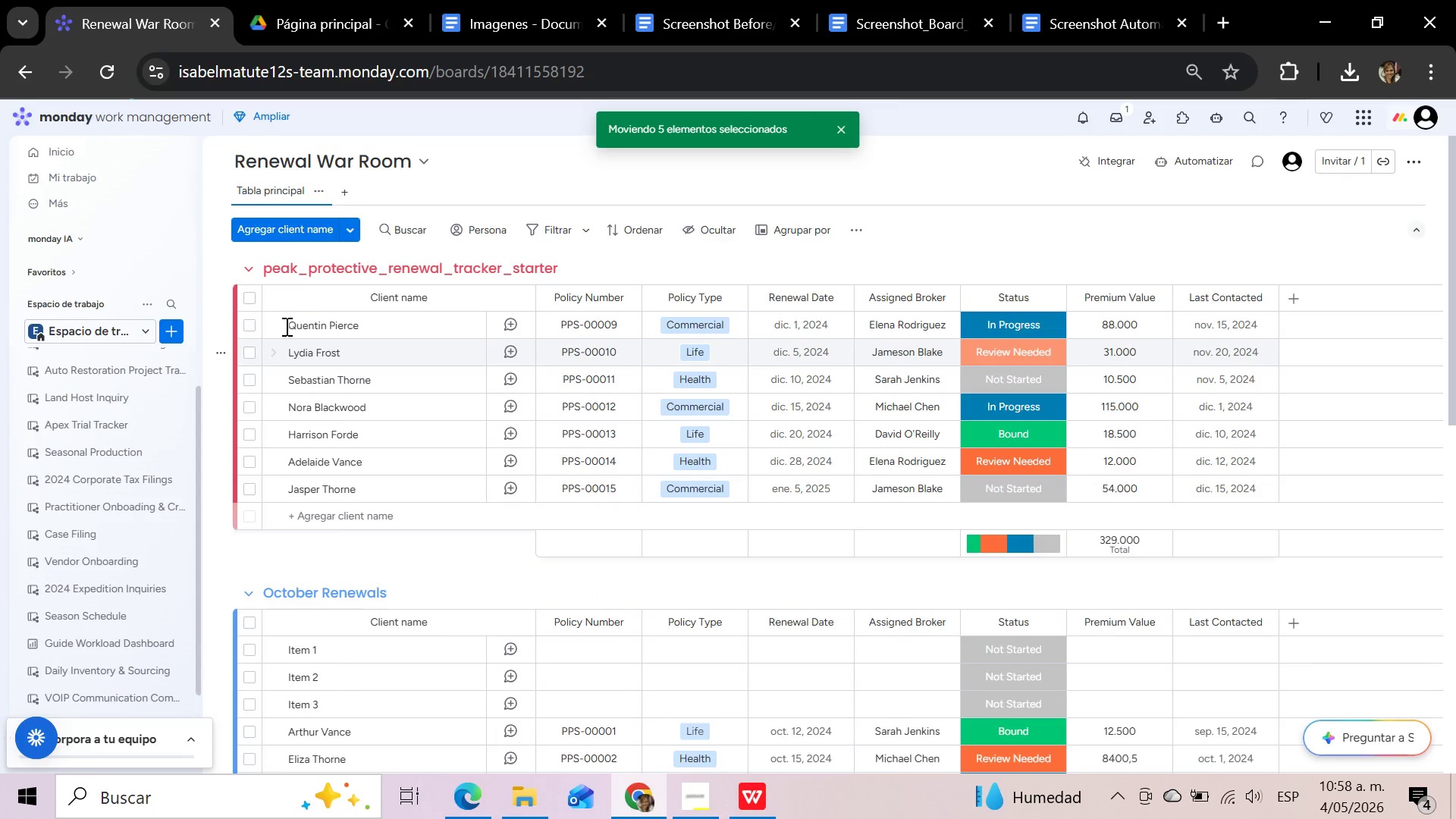 
left_click([249, 329])
 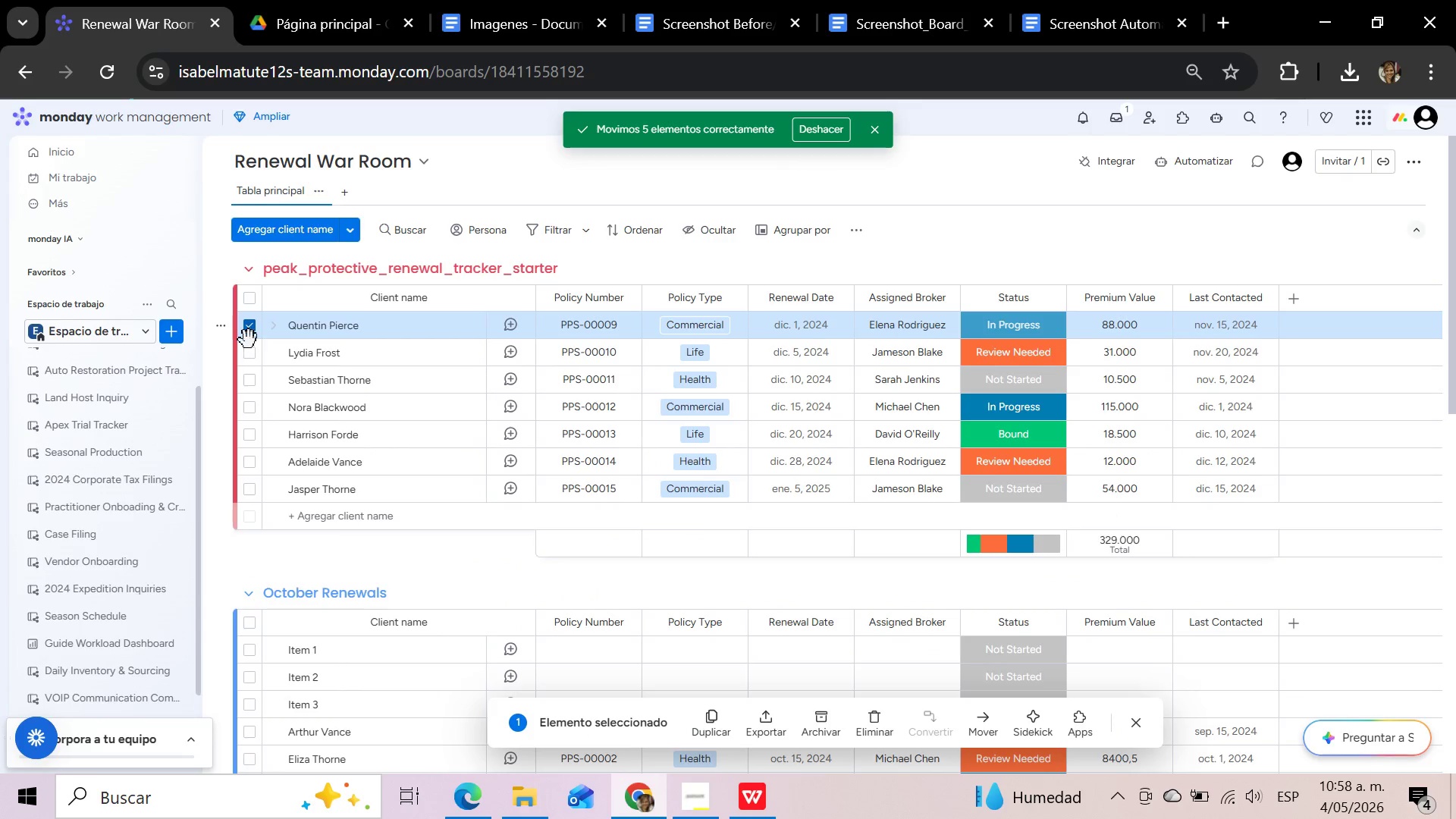 
left_click([252, 360])
 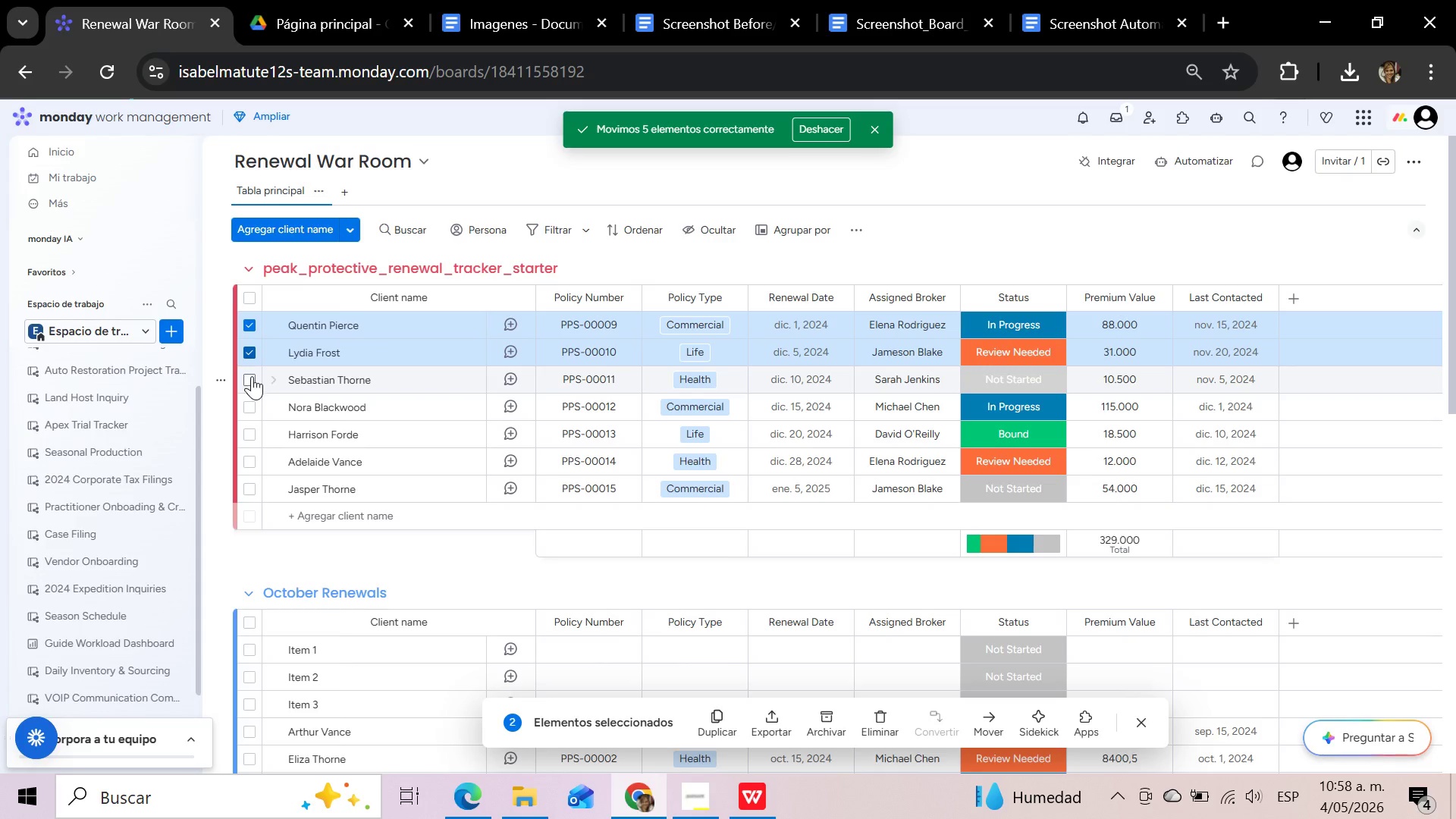 
left_click([252, 376])
 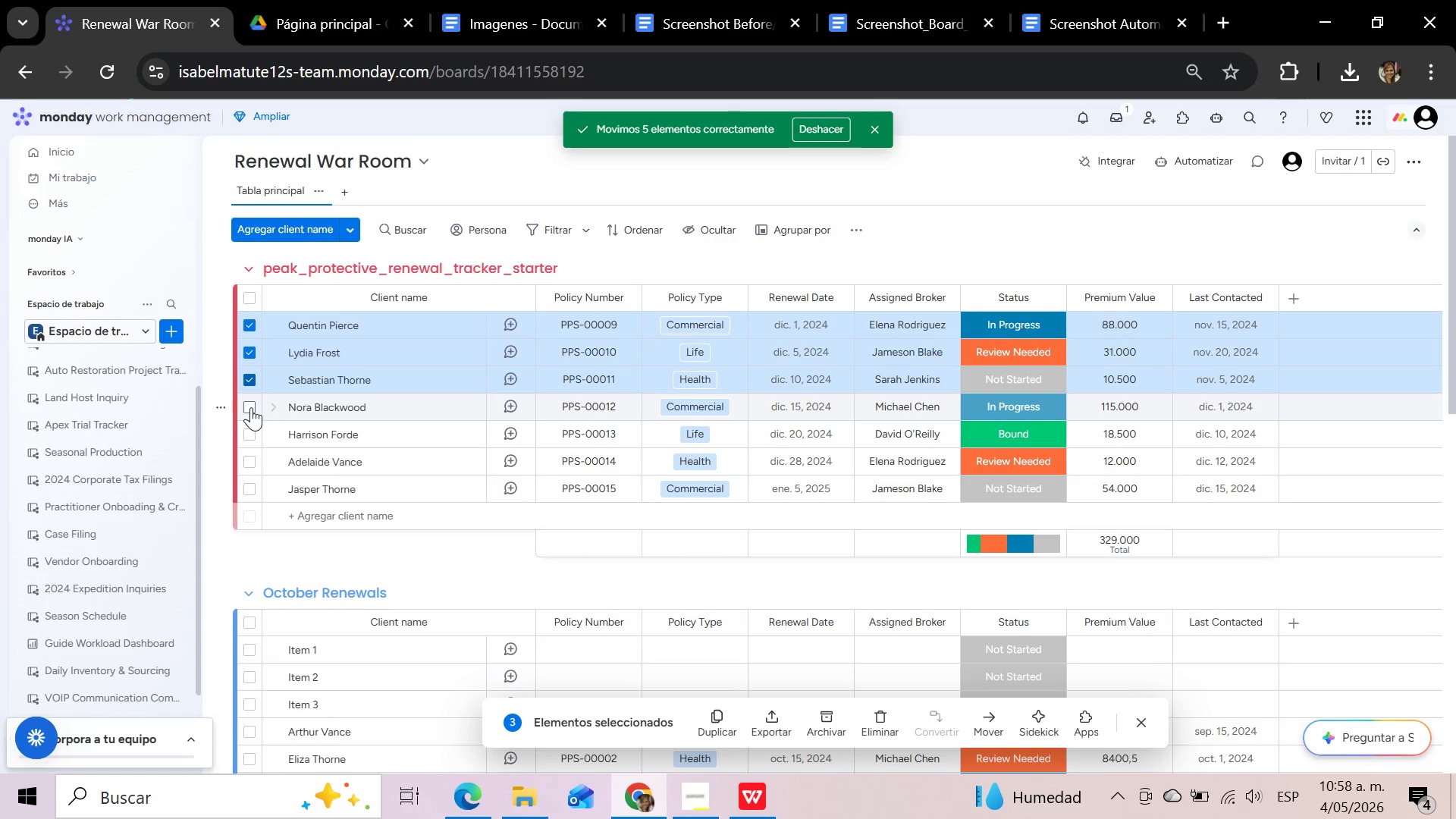 
left_click([251, 407])
 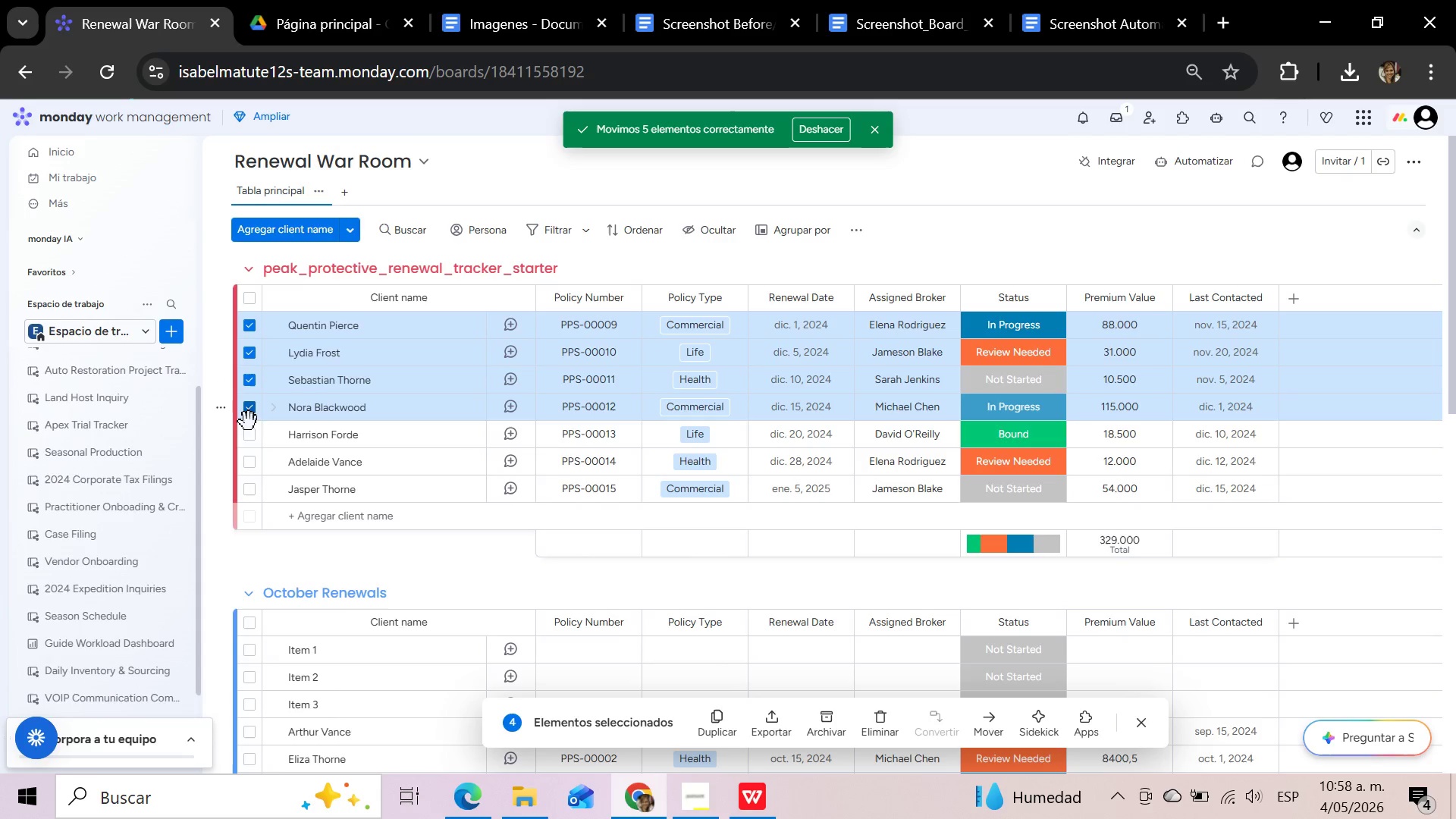 
left_click([248, 432])
 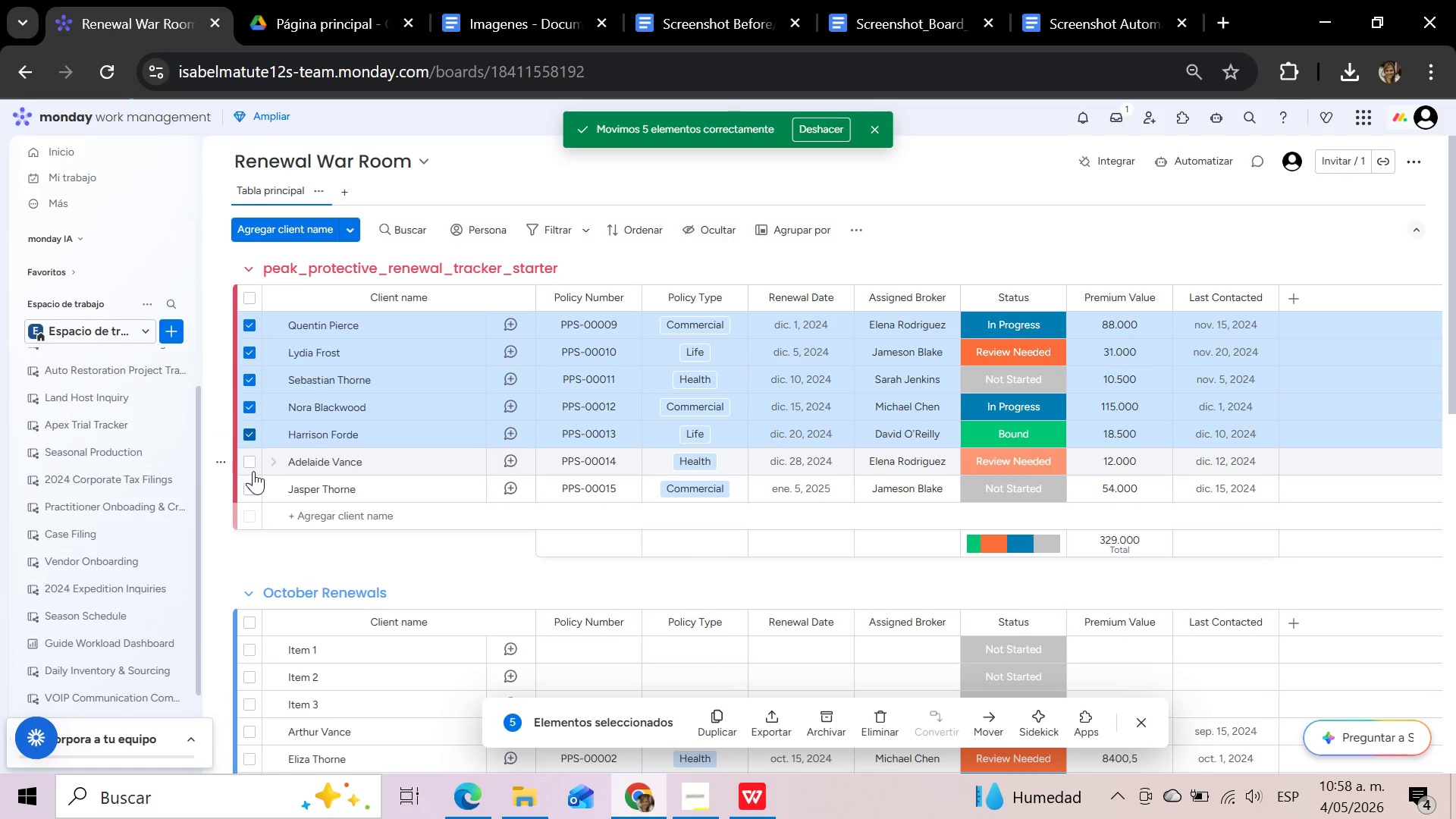 
left_click([253, 463])
 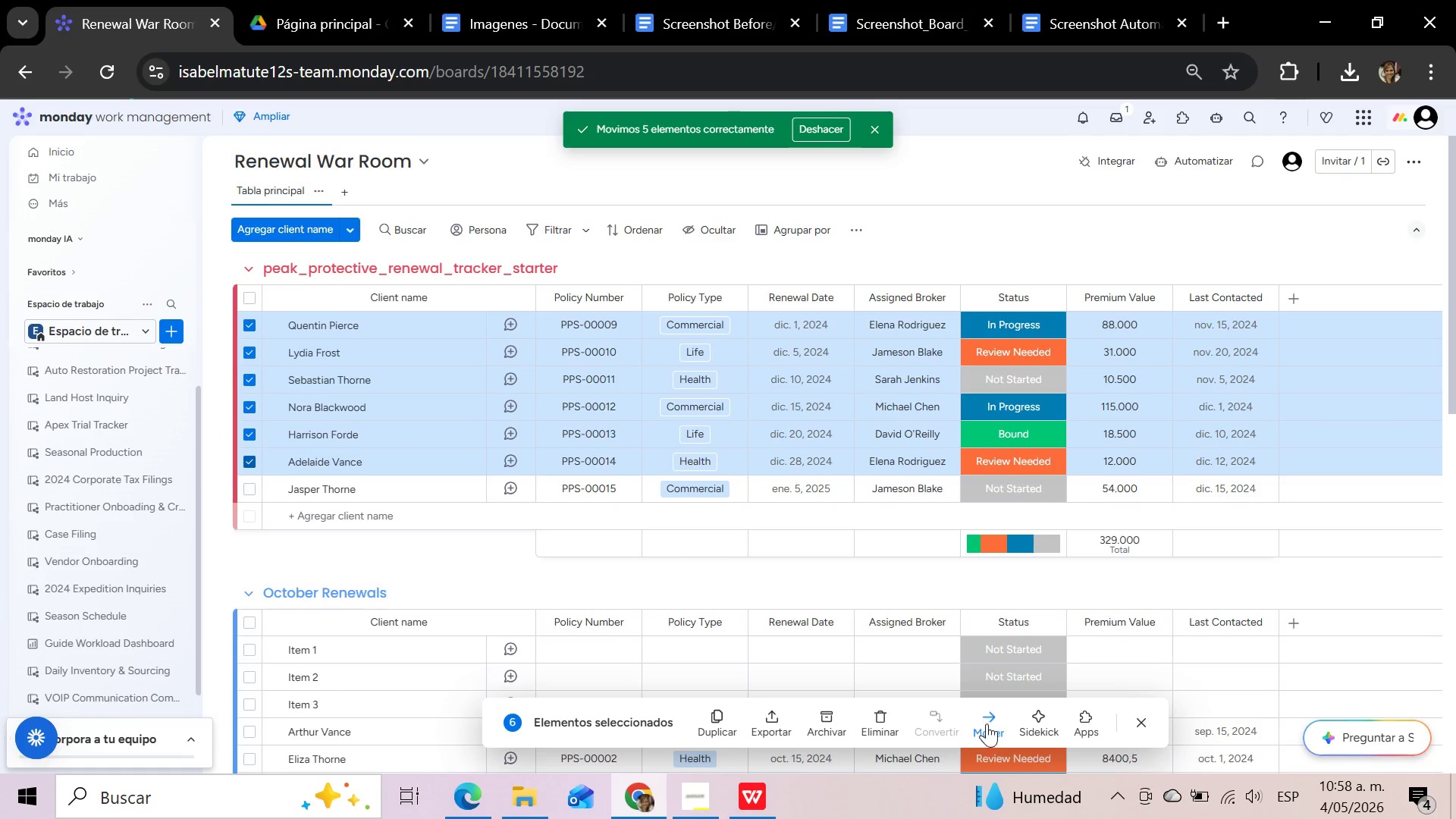 
left_click([990, 724])
 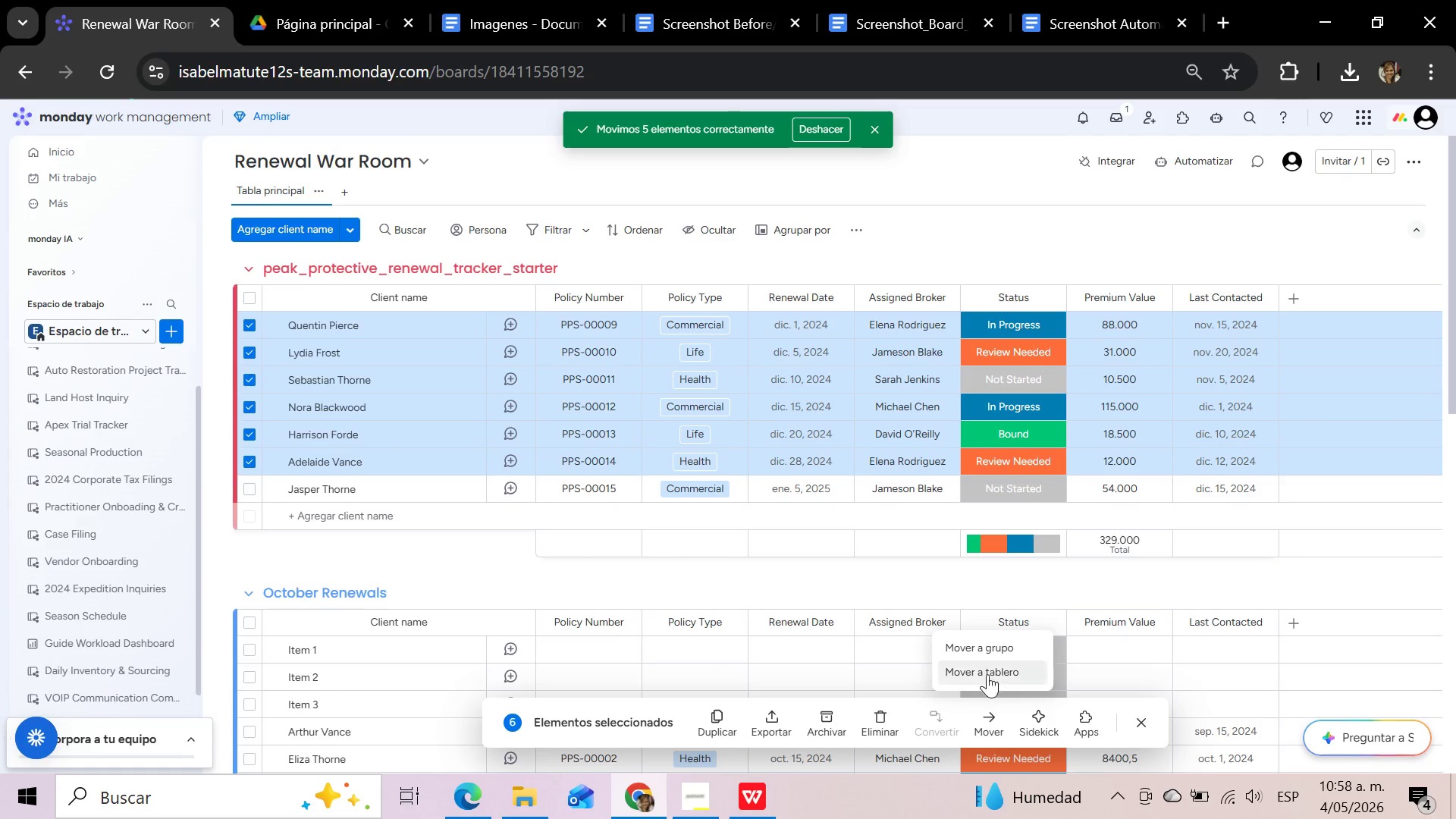 
left_click([983, 641])
 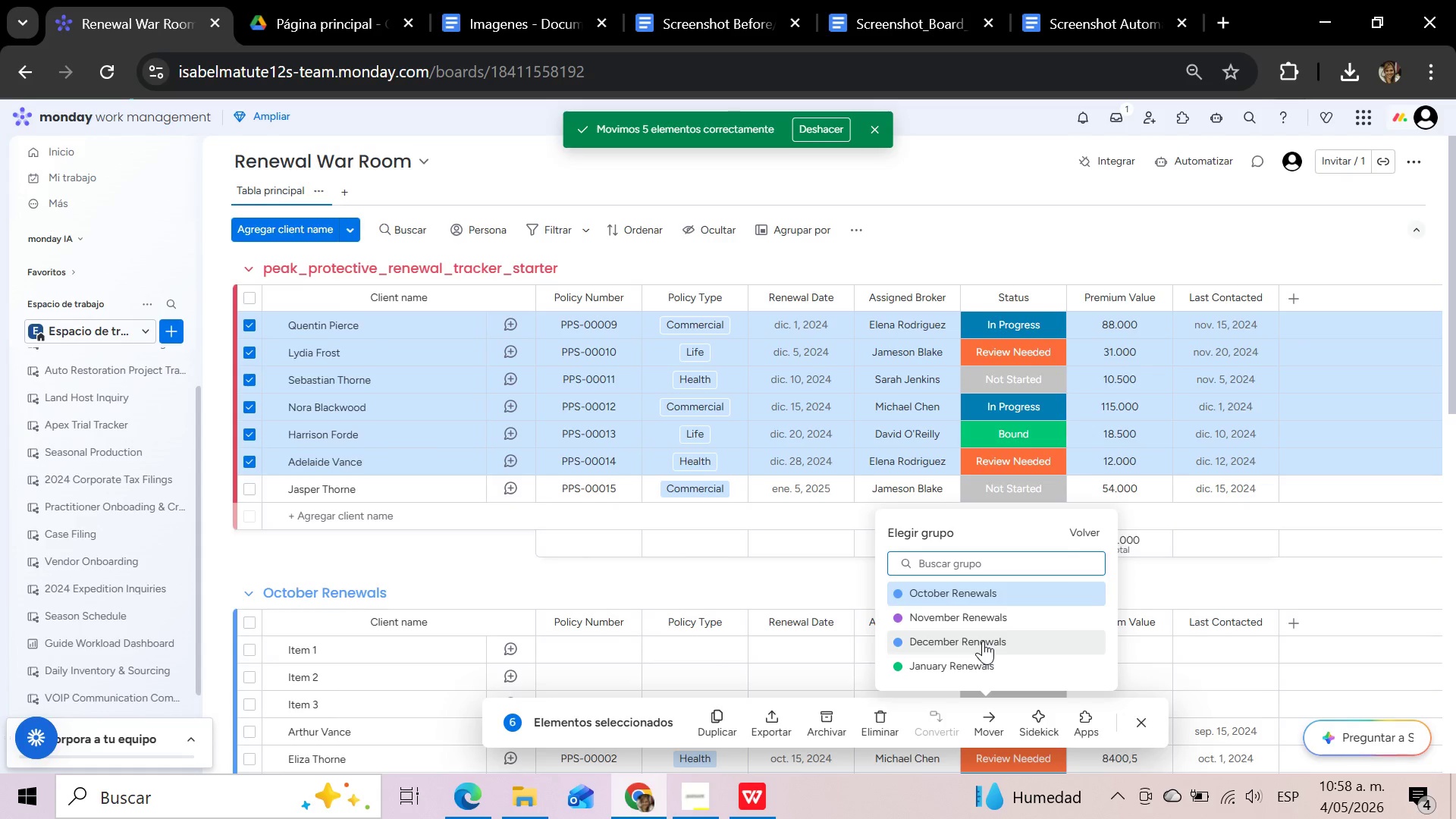 
left_click([983, 641])
 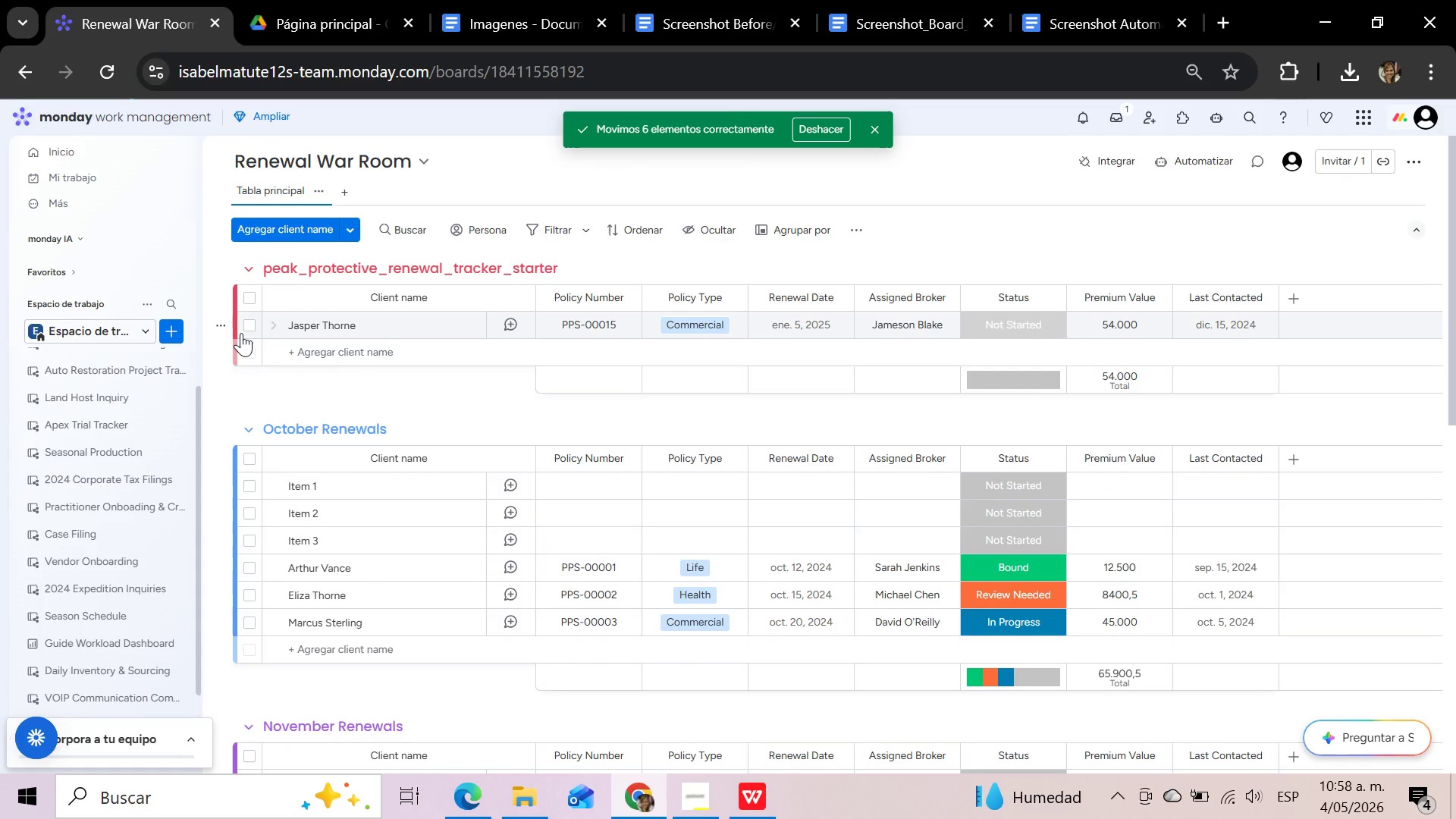 
left_click([249, 328])
 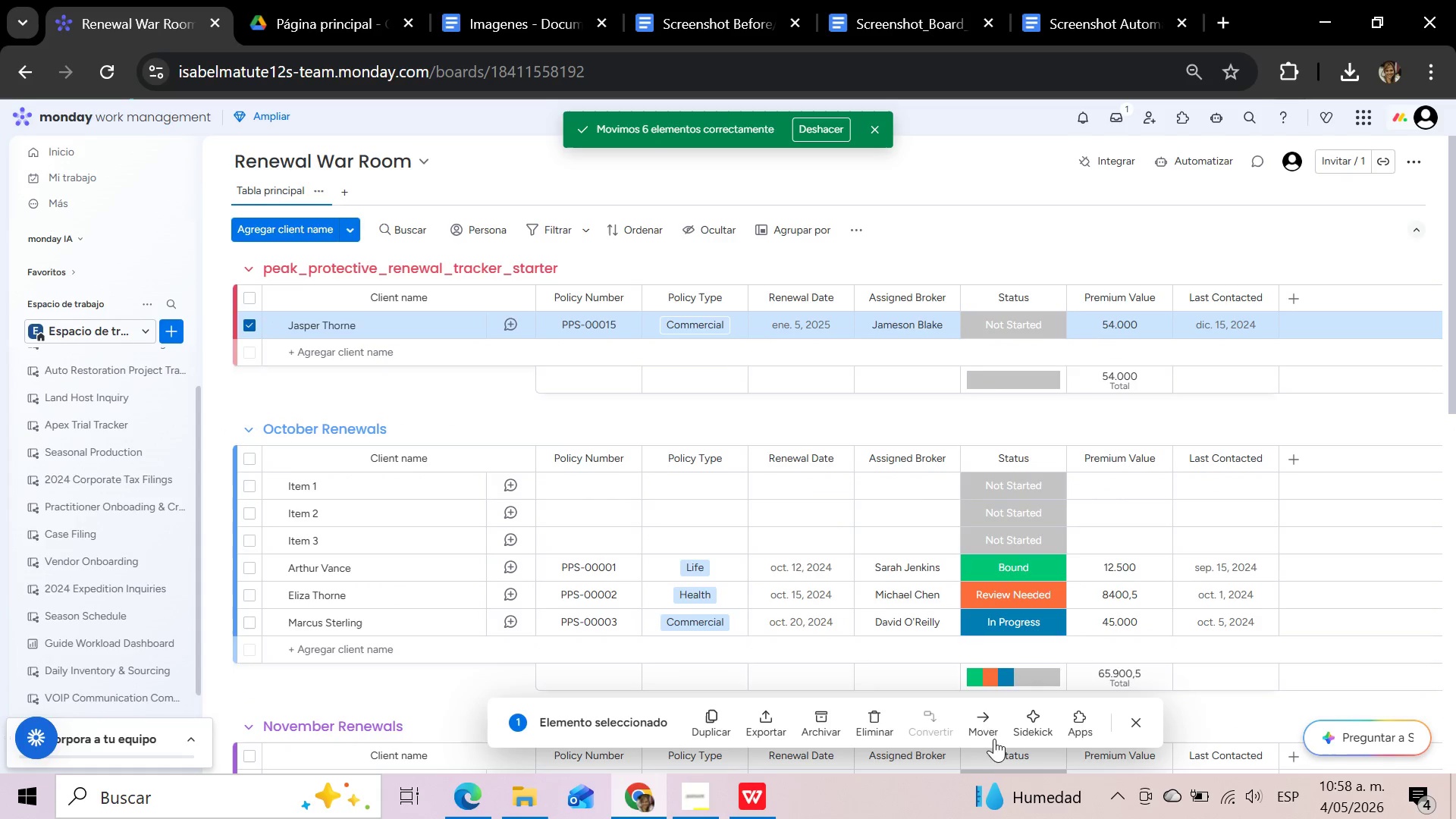 
left_click([986, 720])
 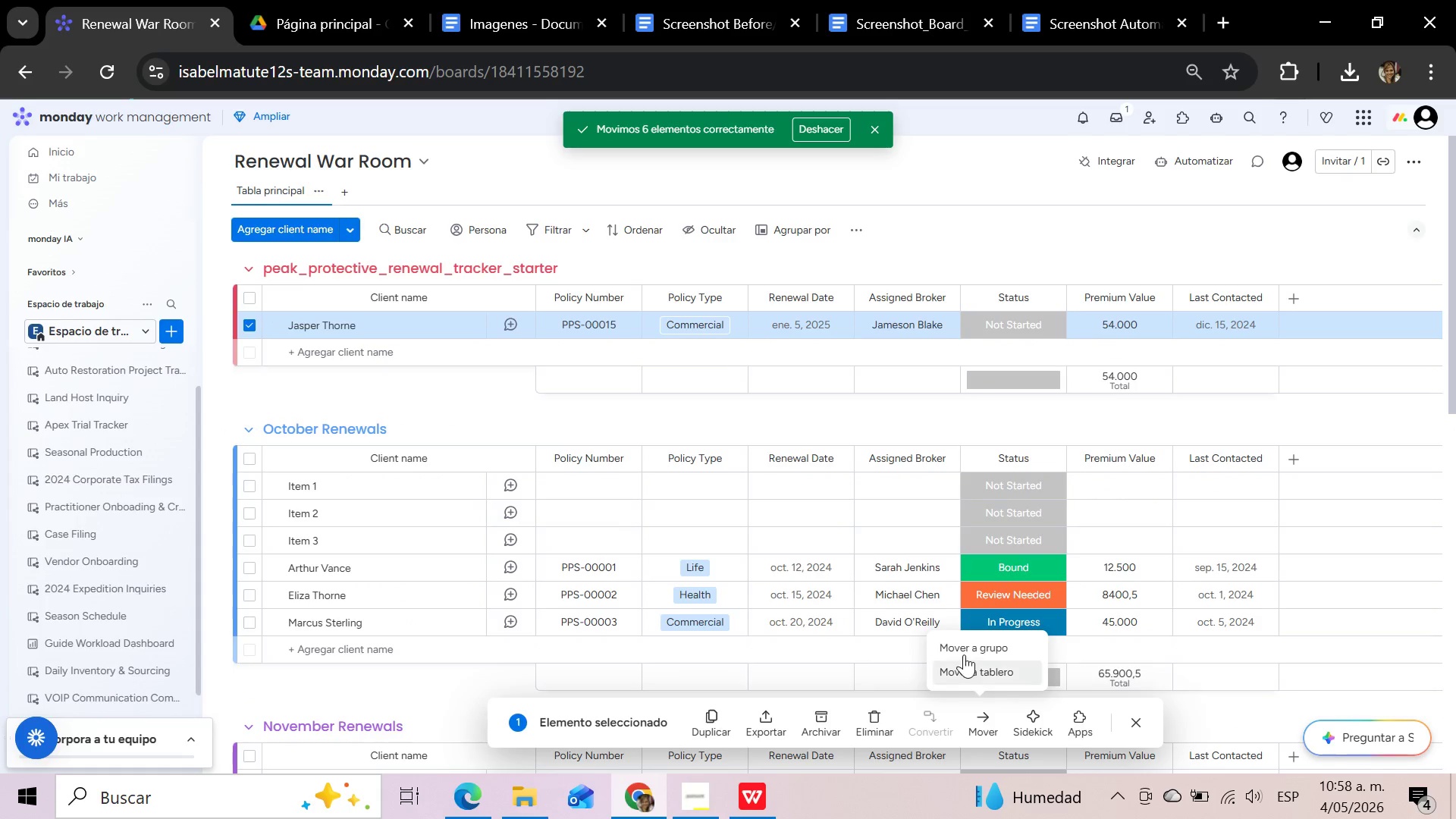 
left_click([962, 650])
 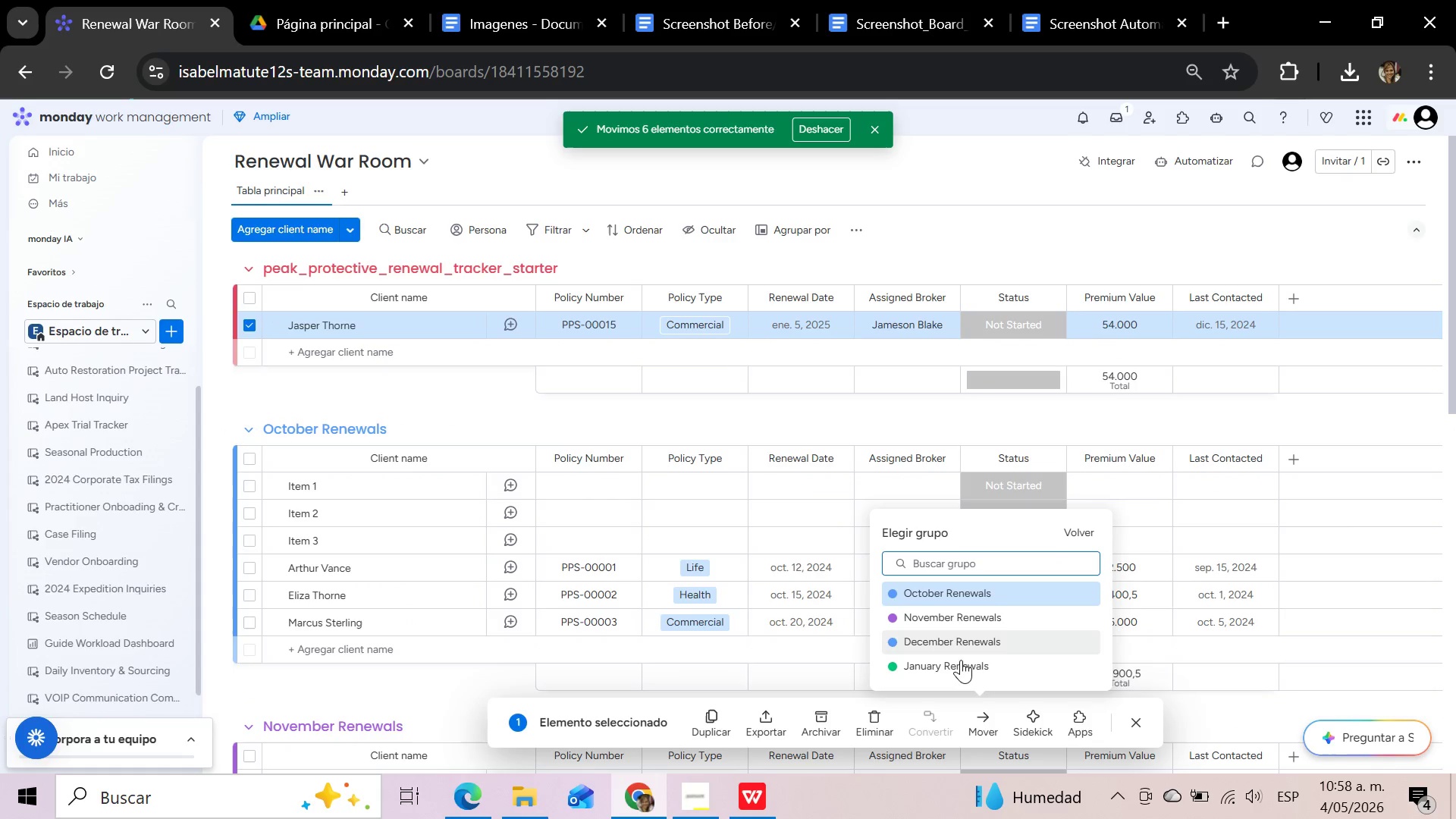 
left_click([959, 665])
 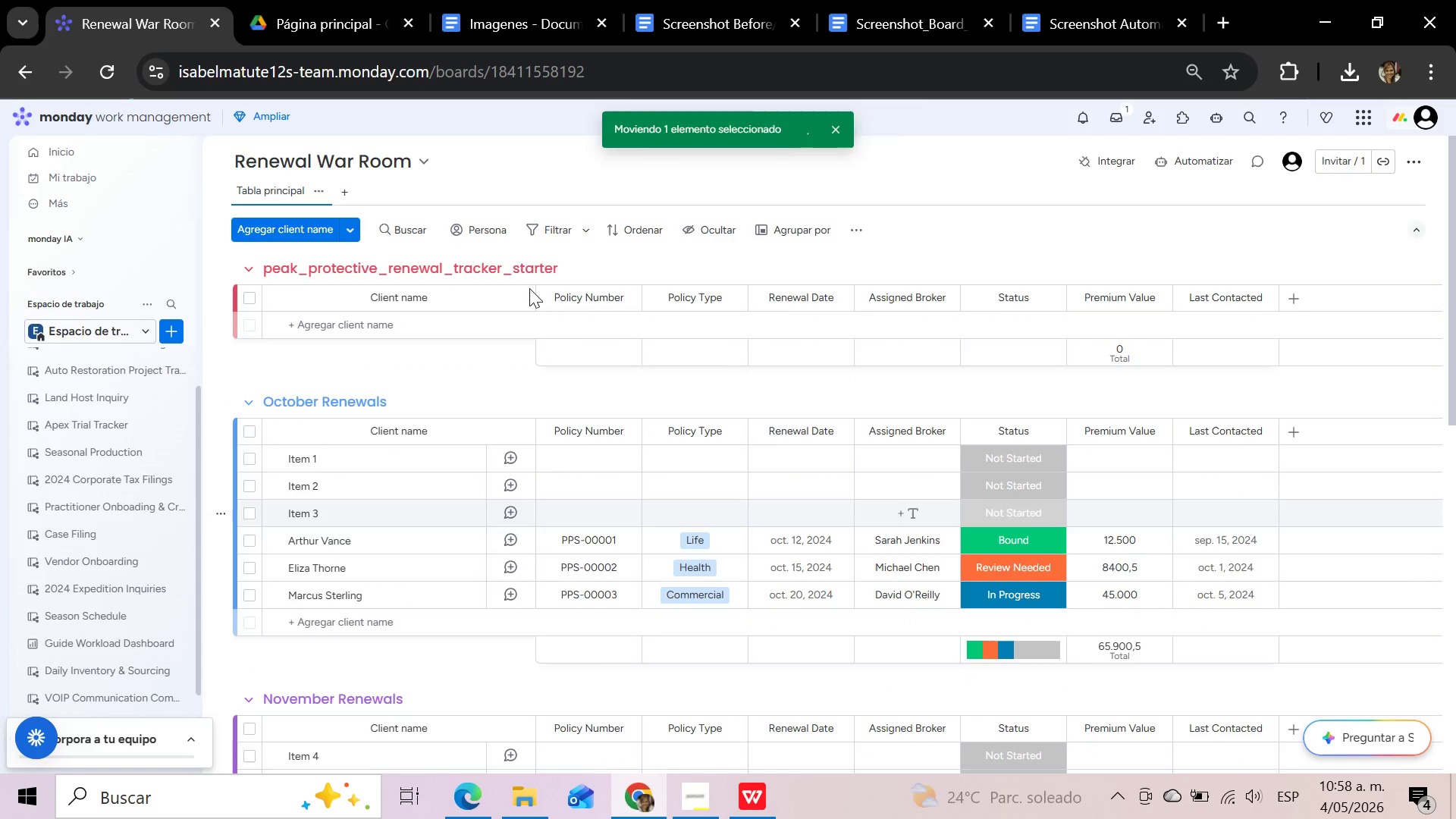 
scroll: coordinate [313, 392], scroll_direction: up, amount: 4.0
 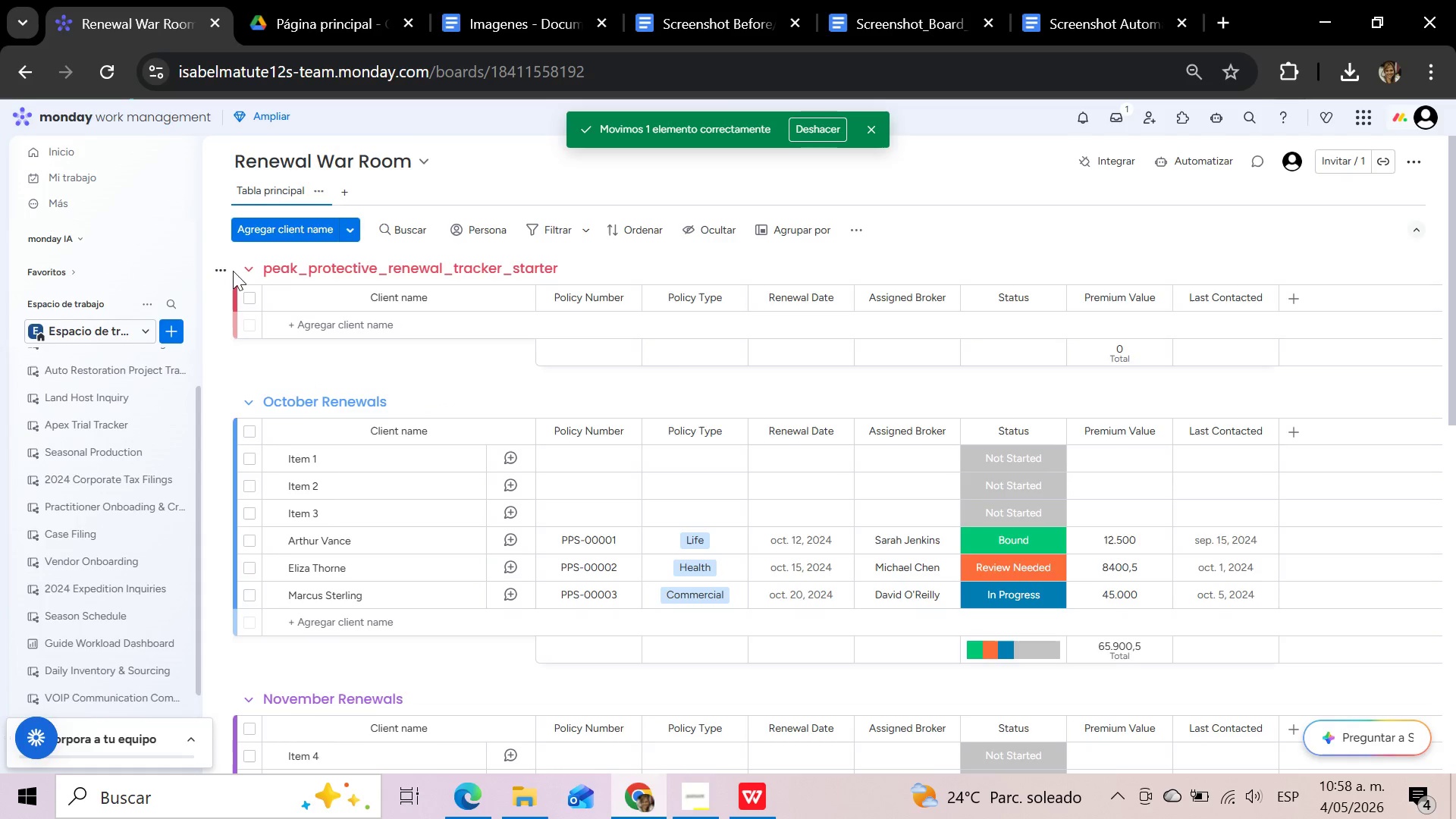 
left_click([218, 270])
 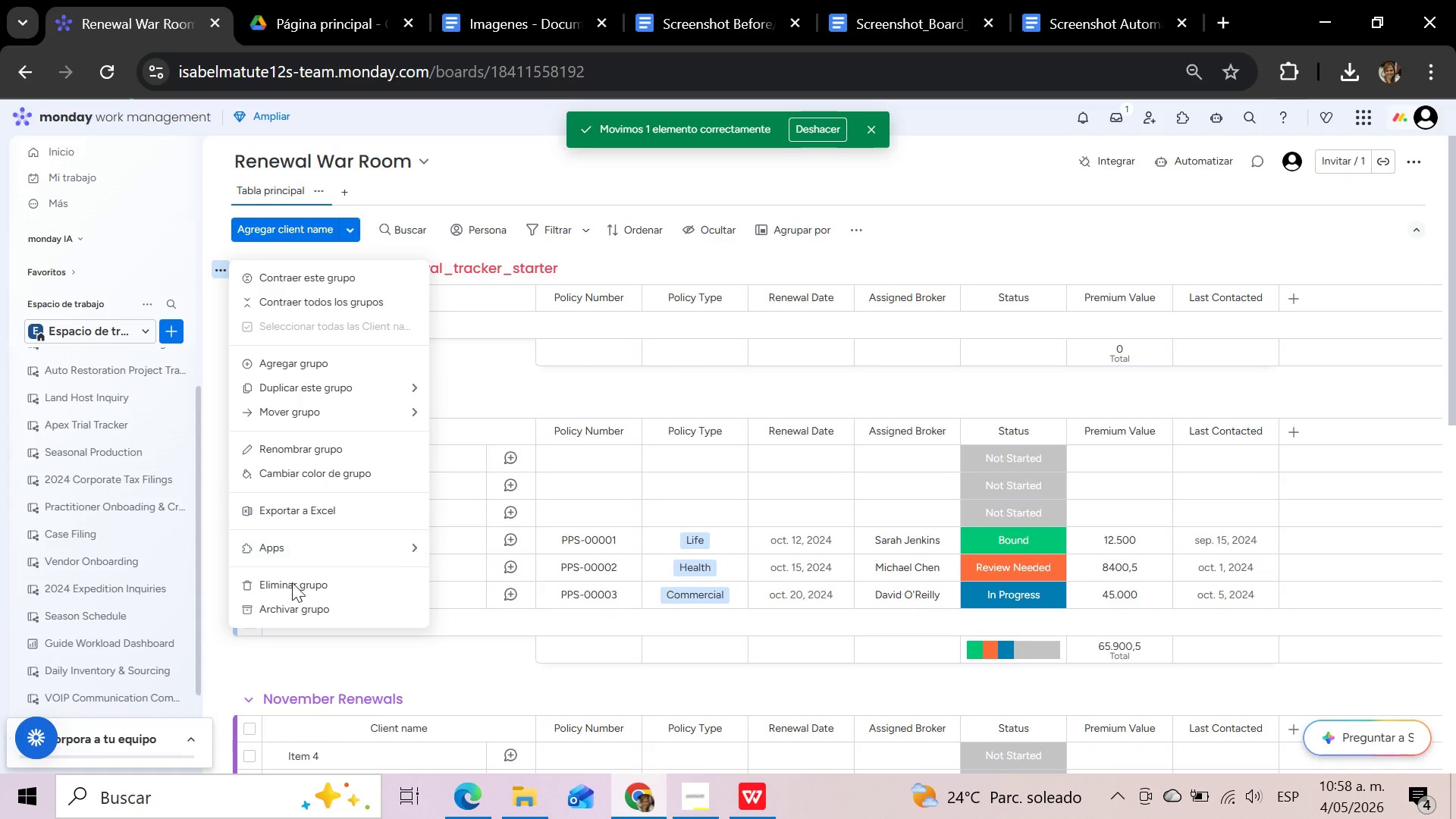 
left_click([293, 586])
 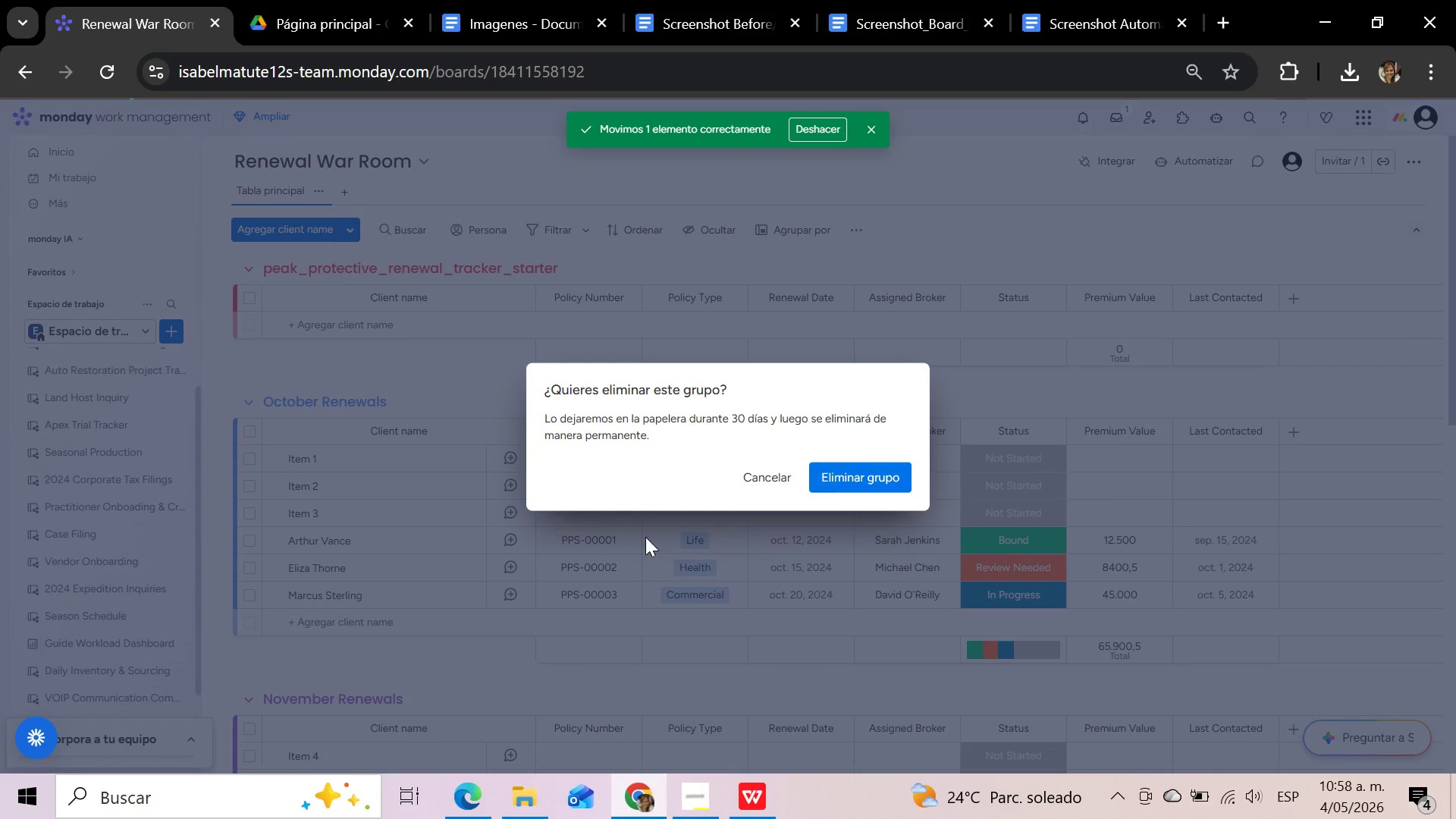 
left_click([849, 482])
 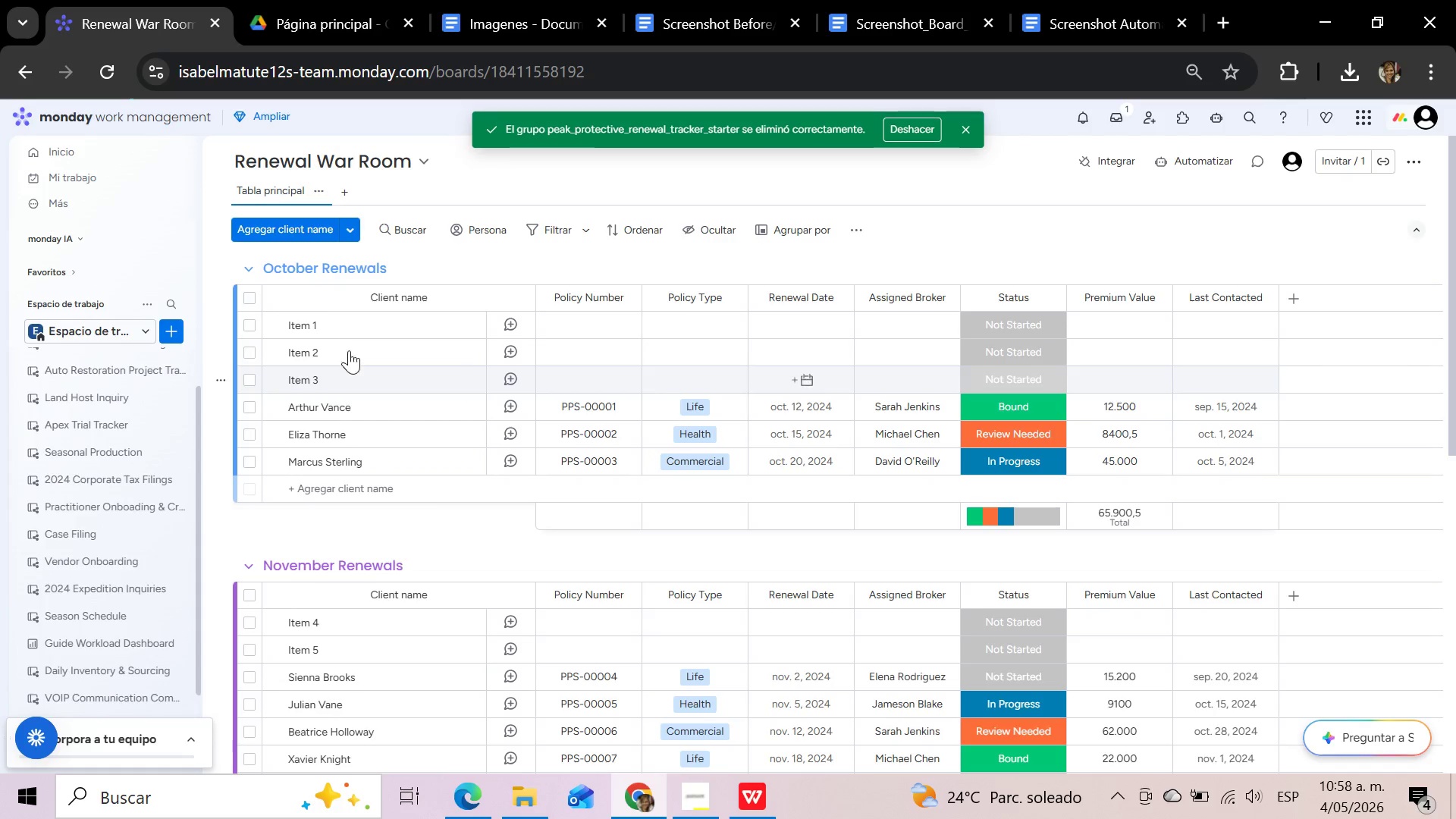 
left_click([248, 331])
 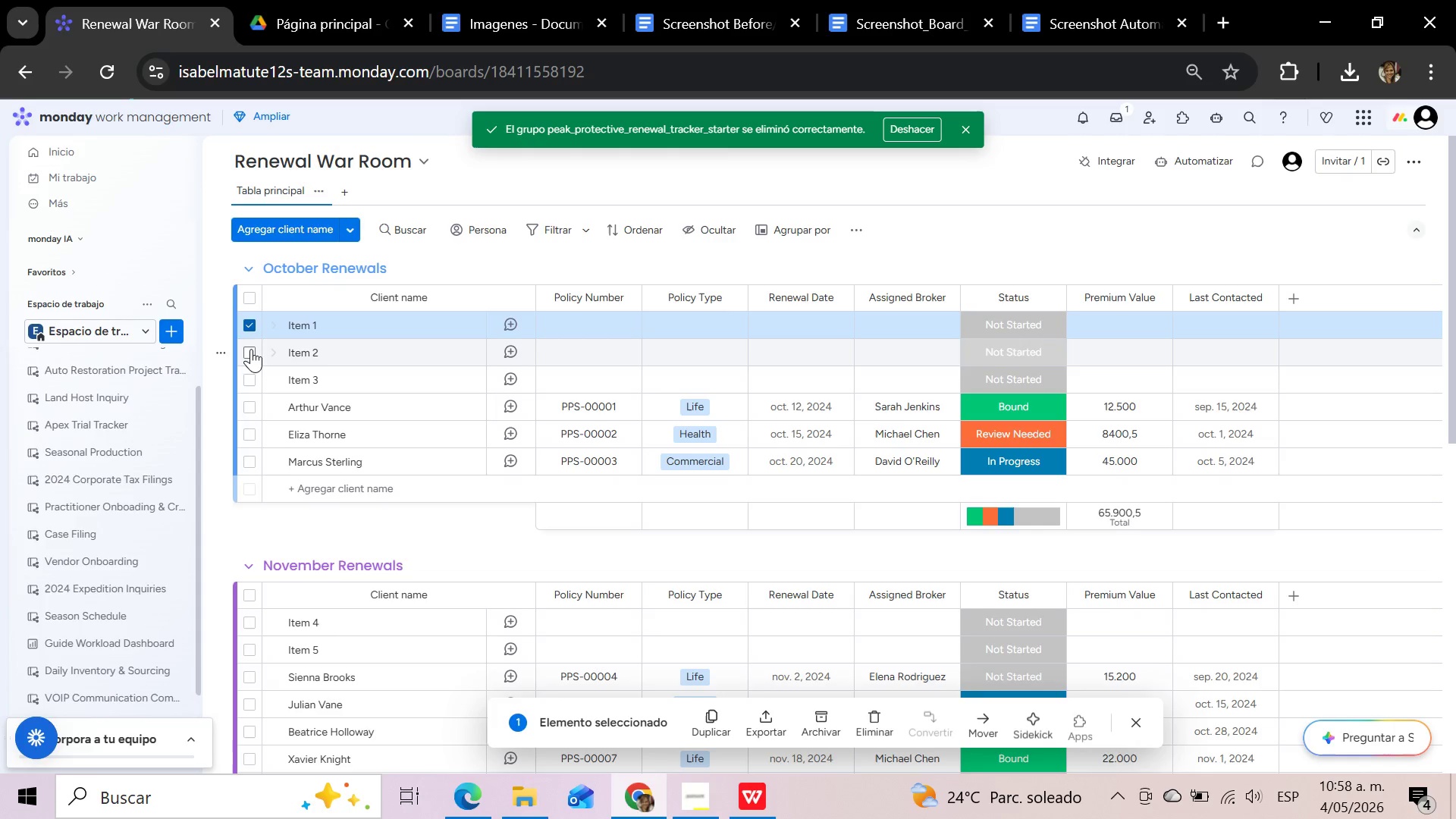 
left_click([251, 349])
 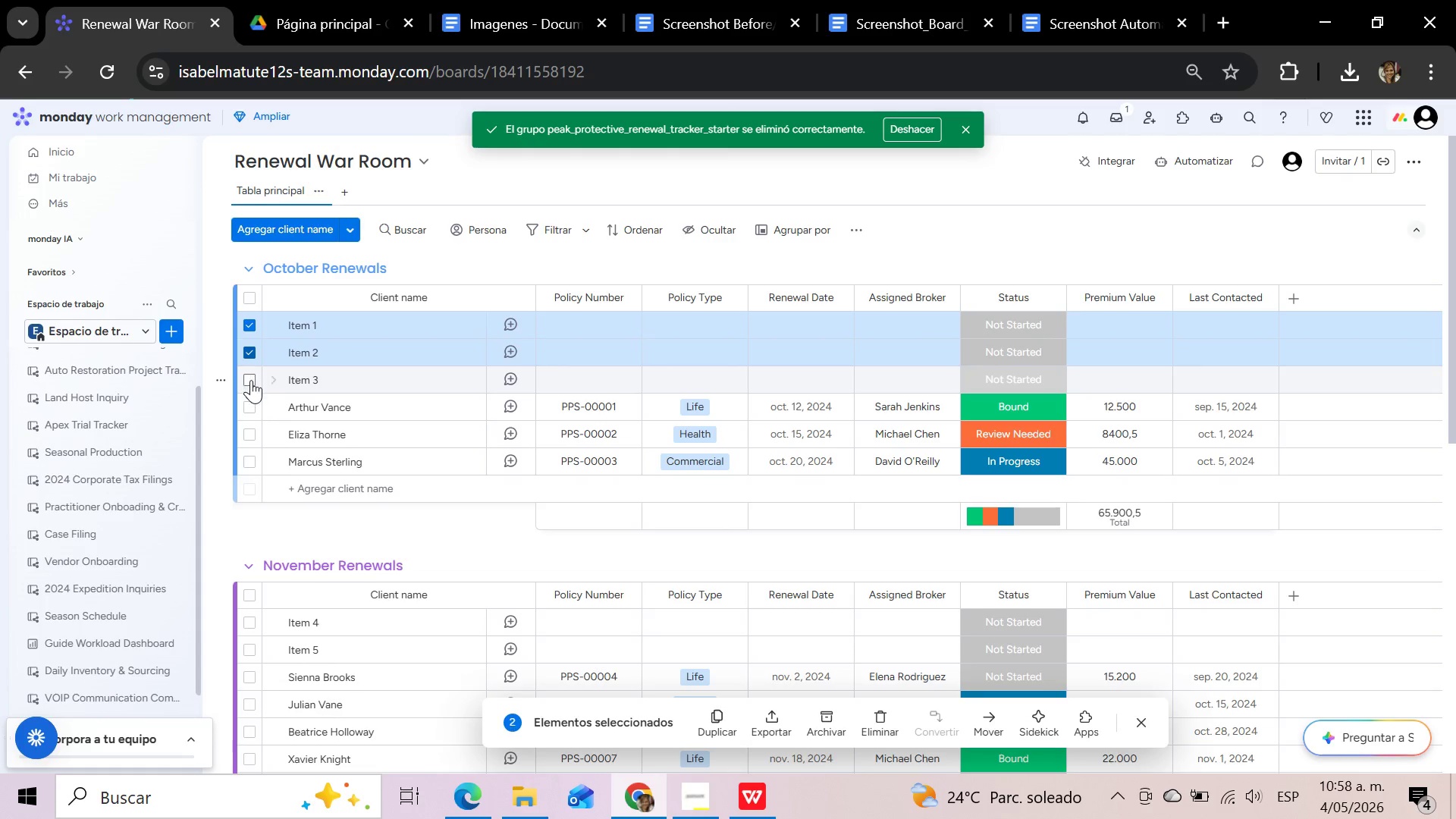 
left_click([251, 380])
 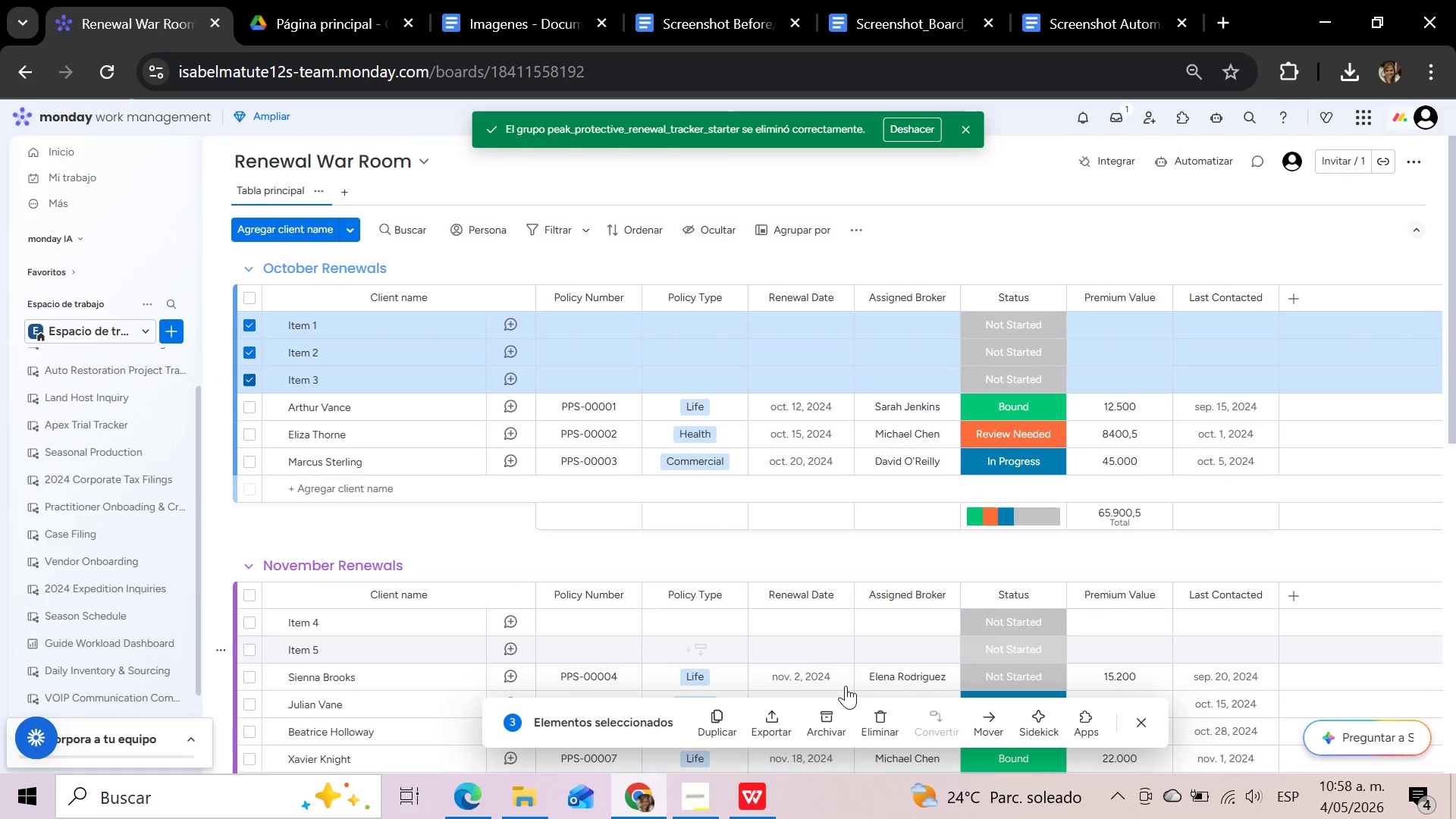 
left_click([881, 722])
 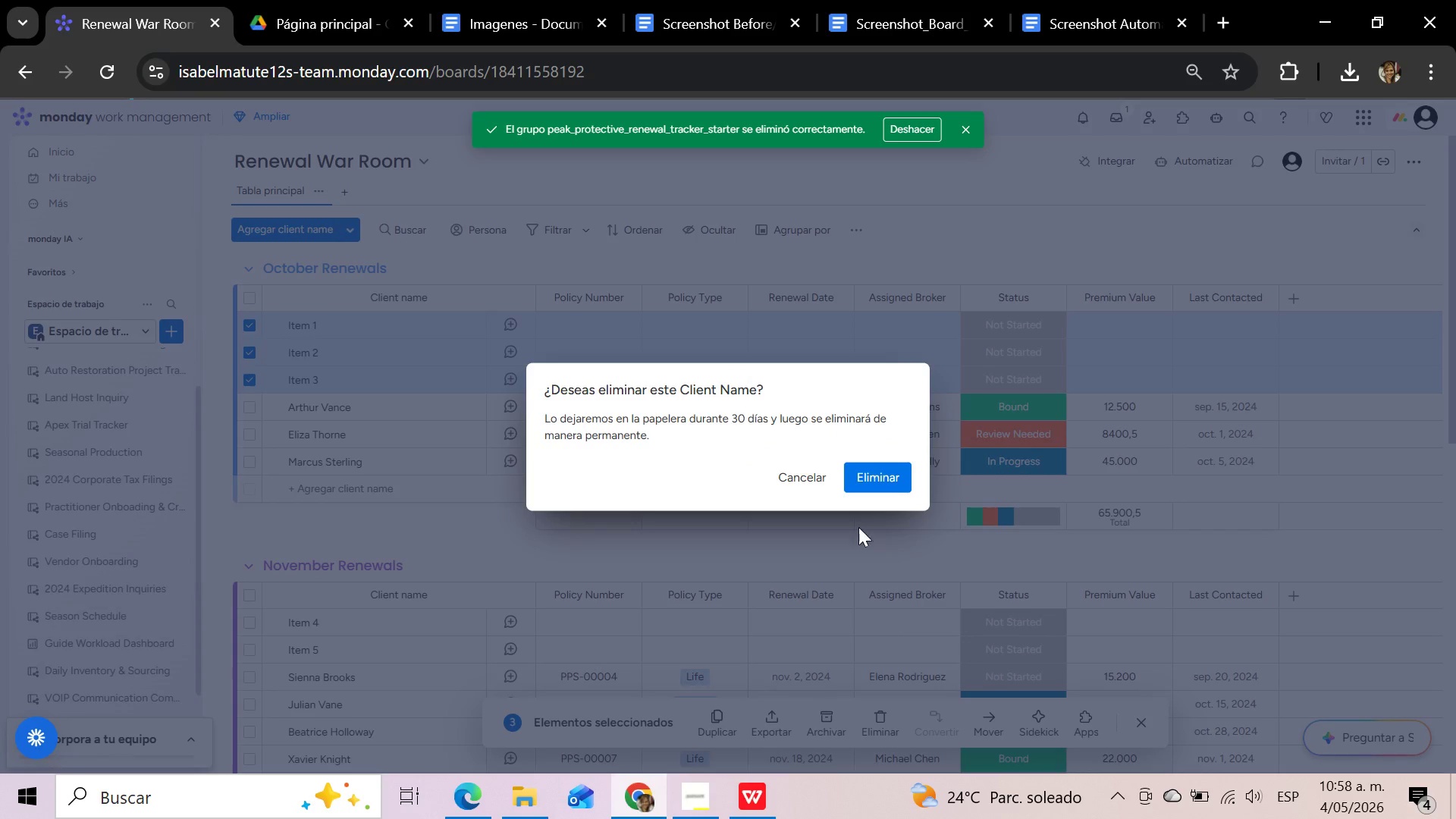 
left_click([867, 478])
 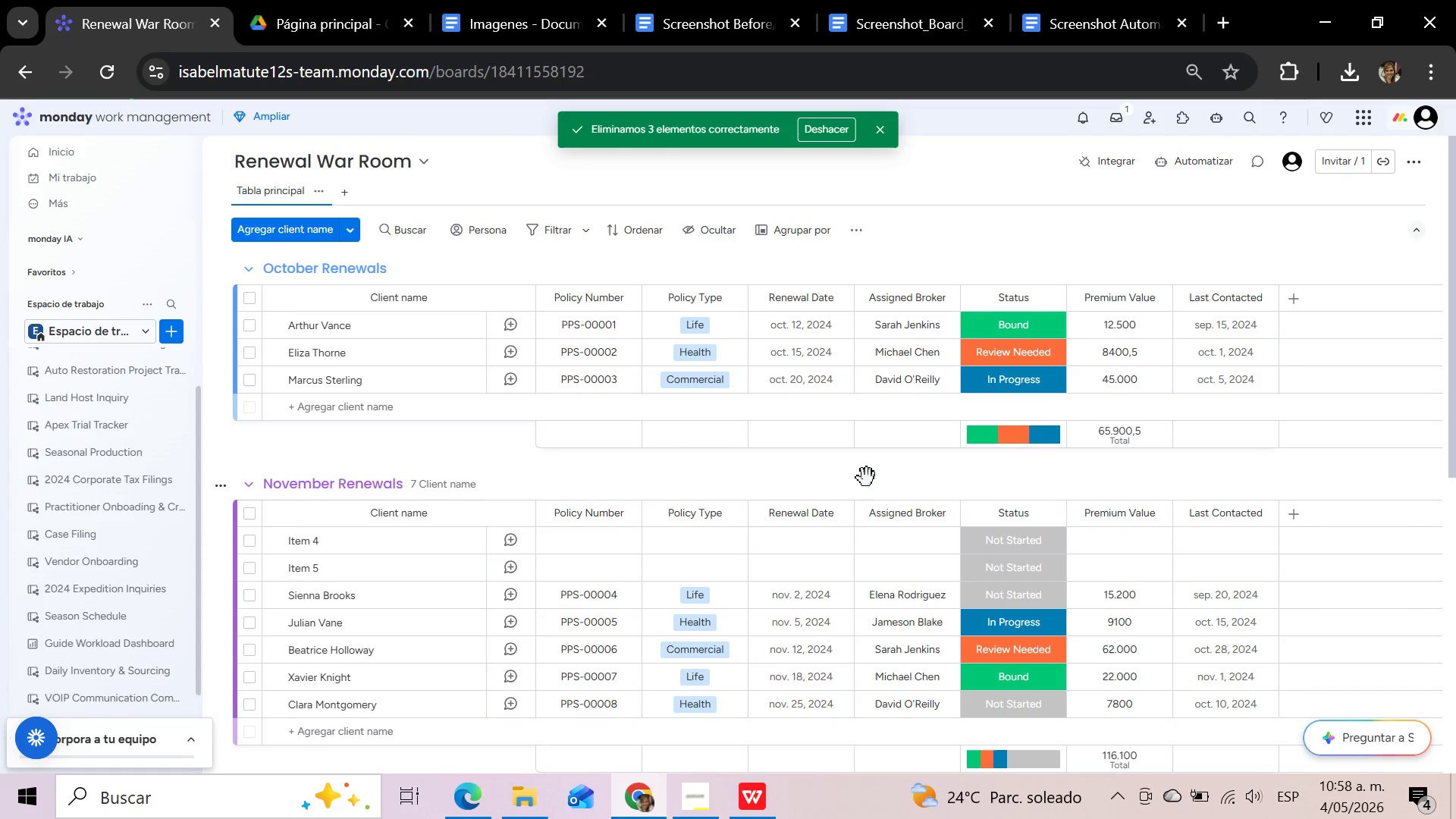 
wait(8.45)
 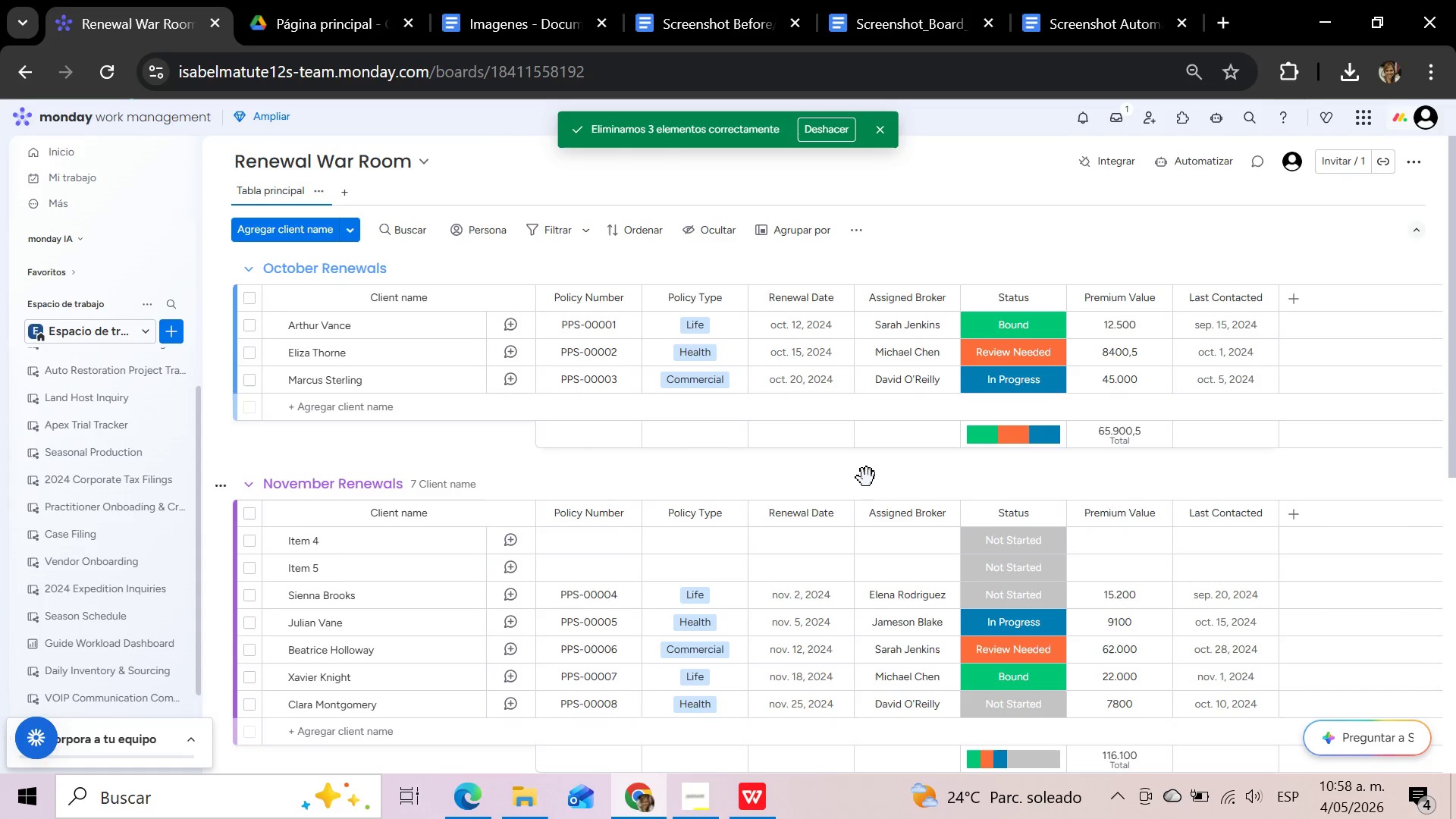 
left_click([255, 541])
 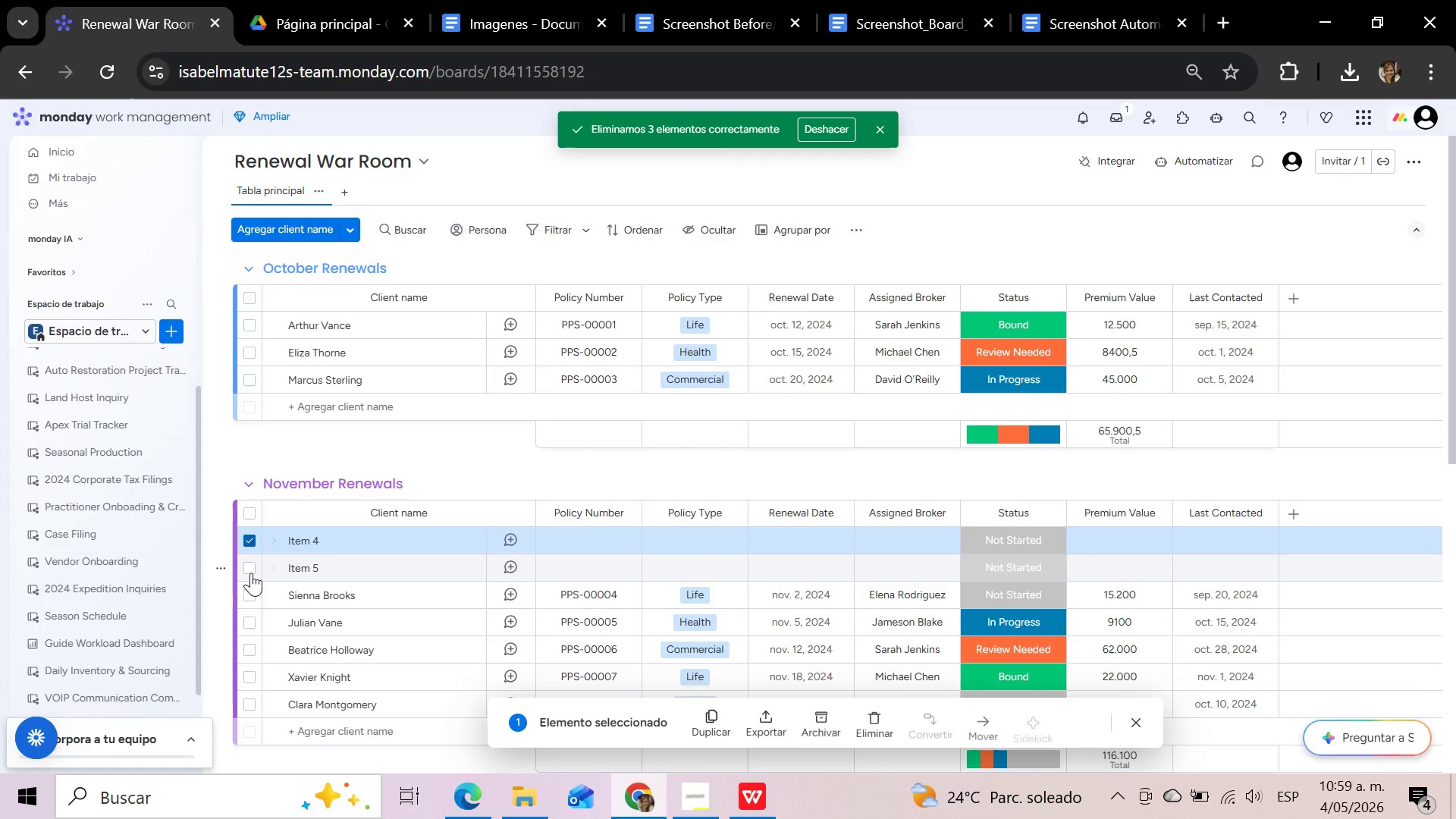 
left_click([251, 573])
 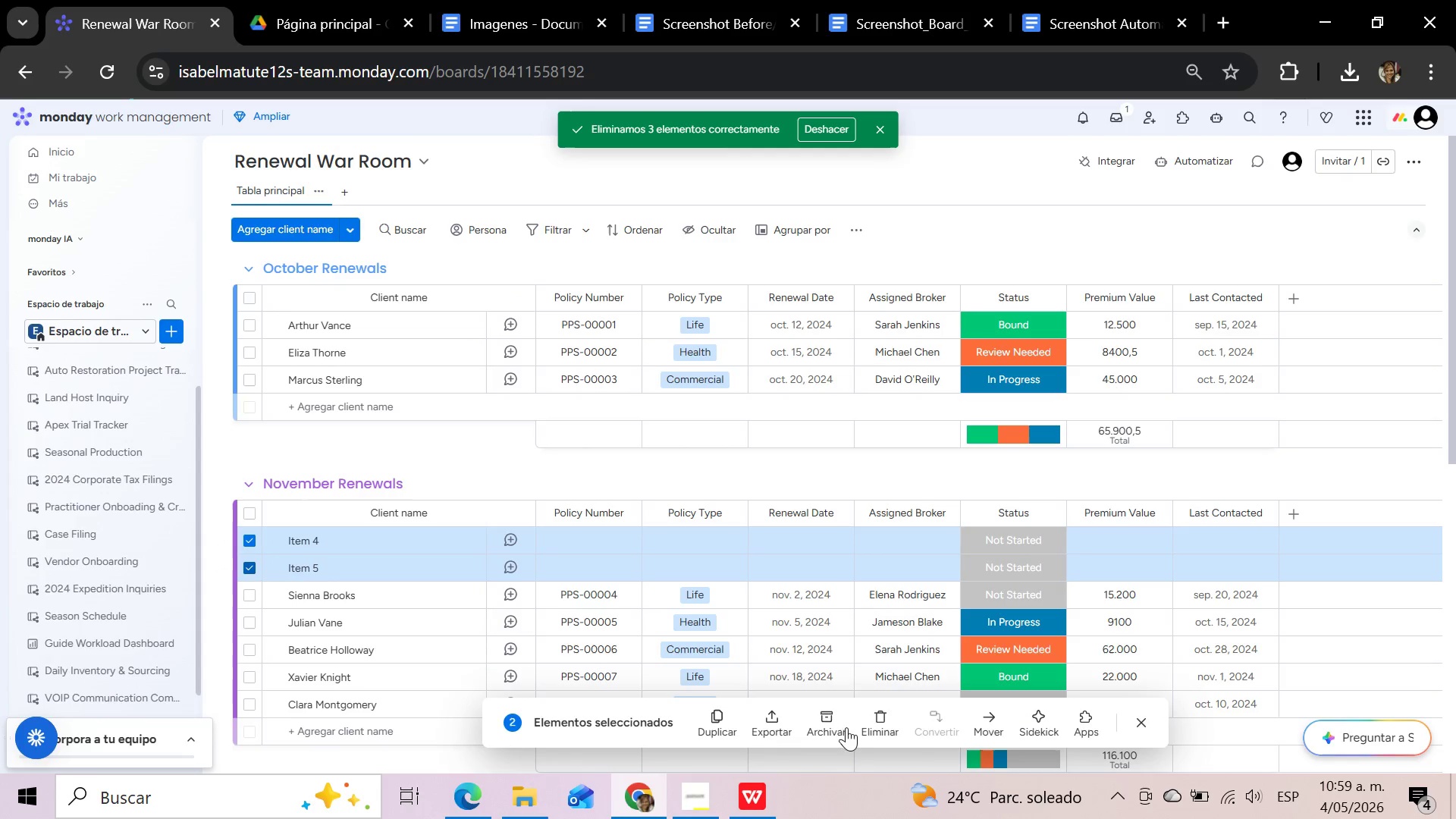 
left_click([880, 731])
 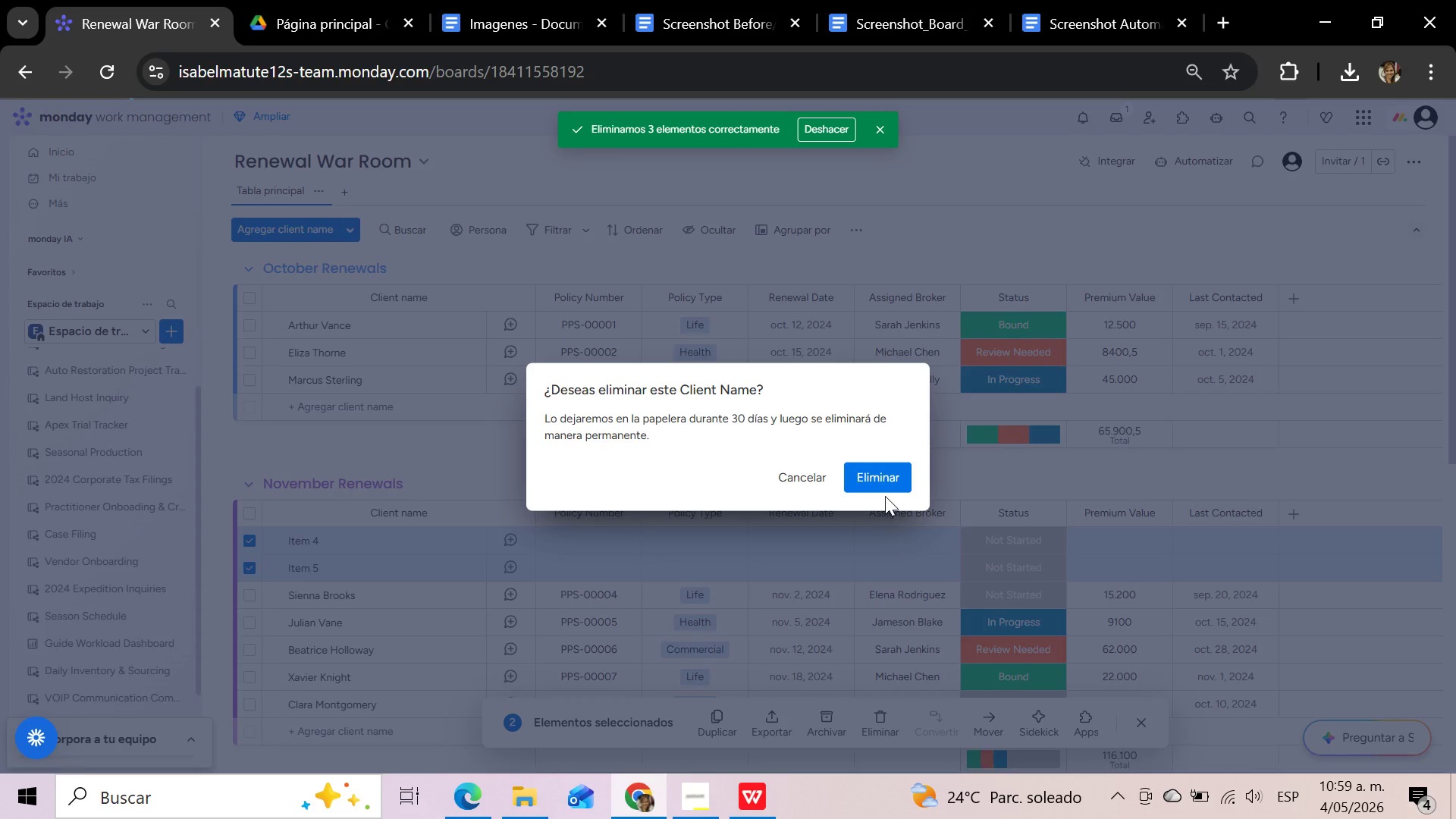 
left_click([881, 481])
 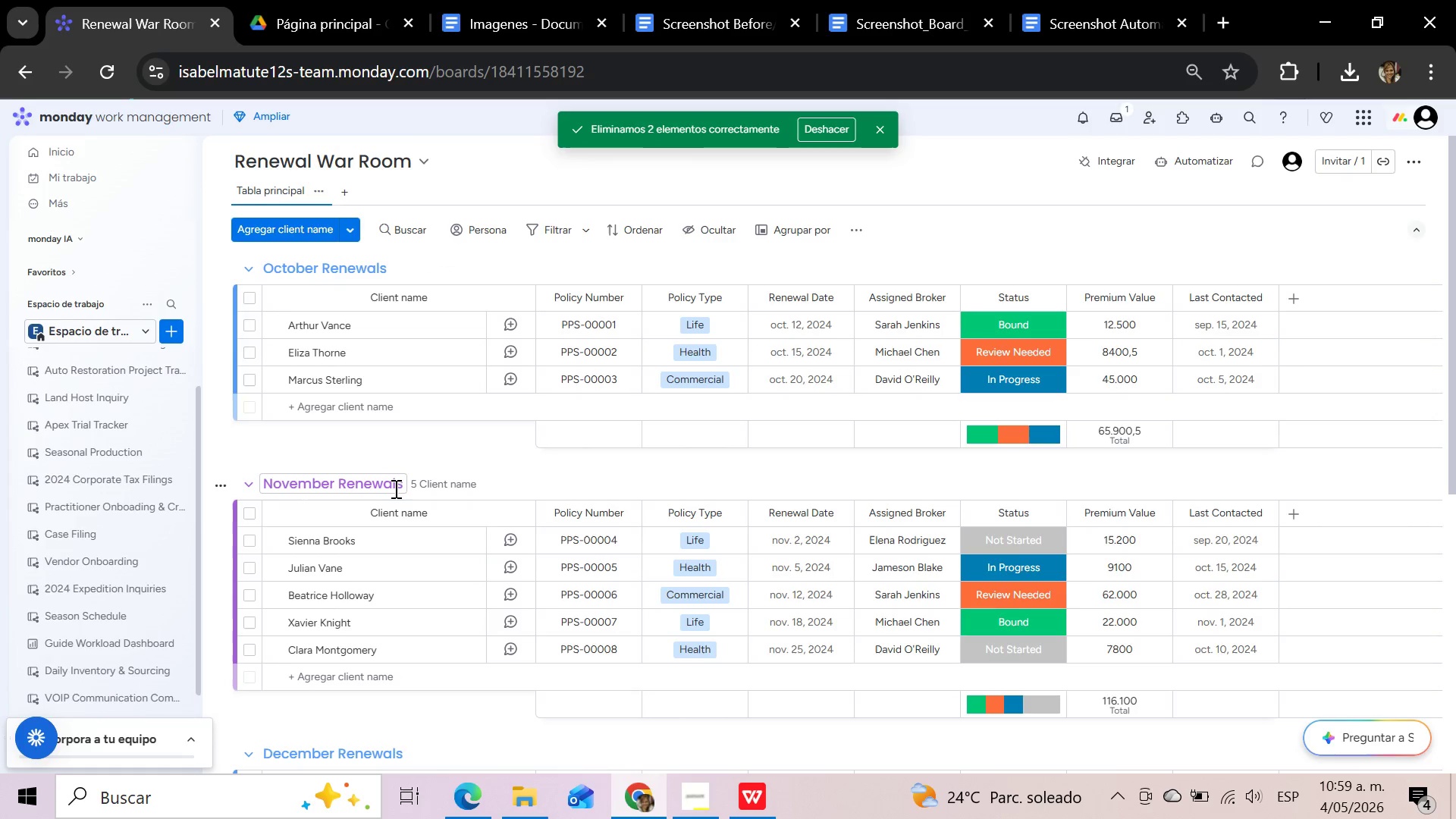 
scroll: coordinate [394, 488], scroll_direction: none, amount: 0.0
 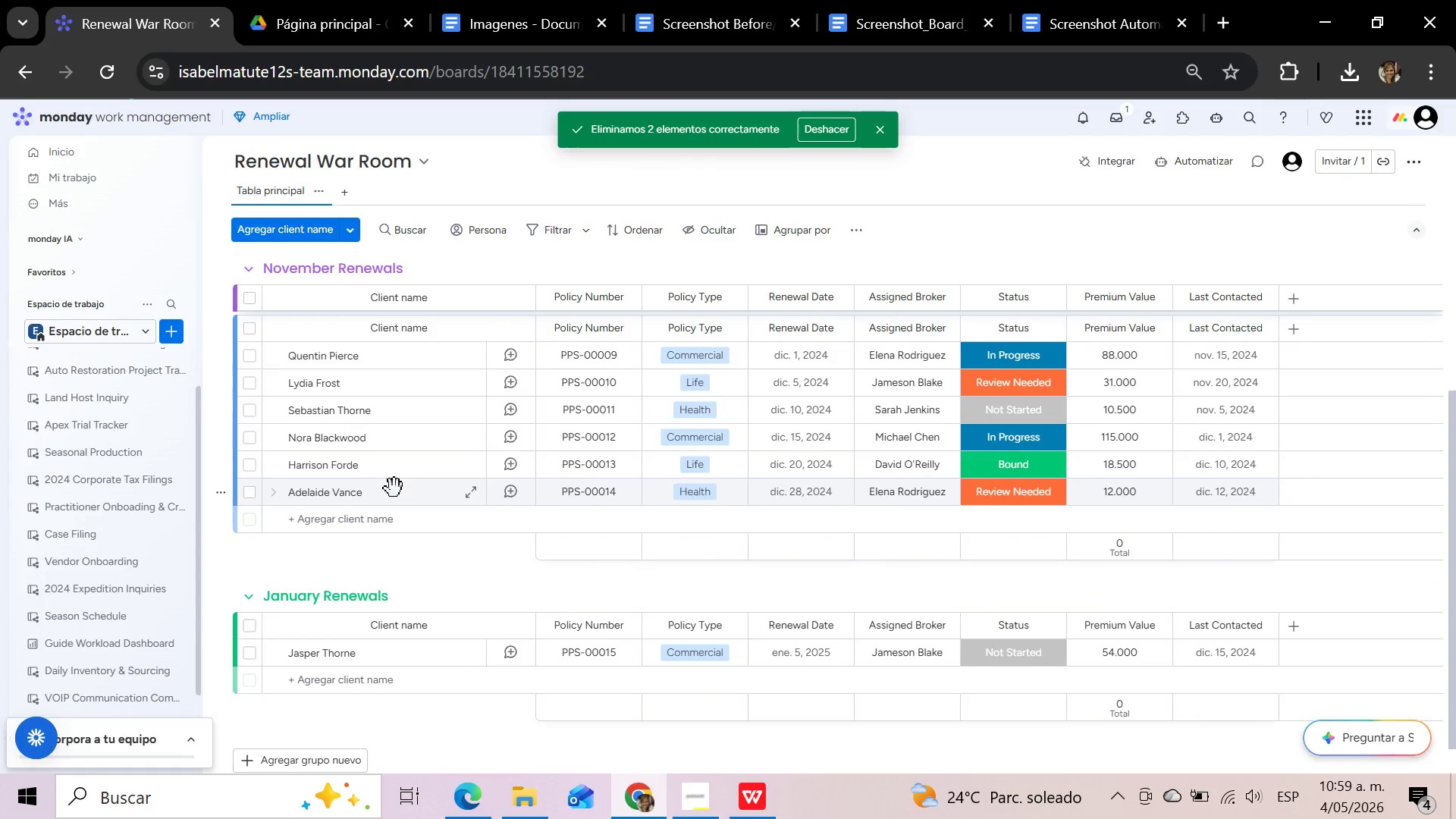 
scroll: coordinate [394, 488], scroll_direction: up, amount: 2.0
 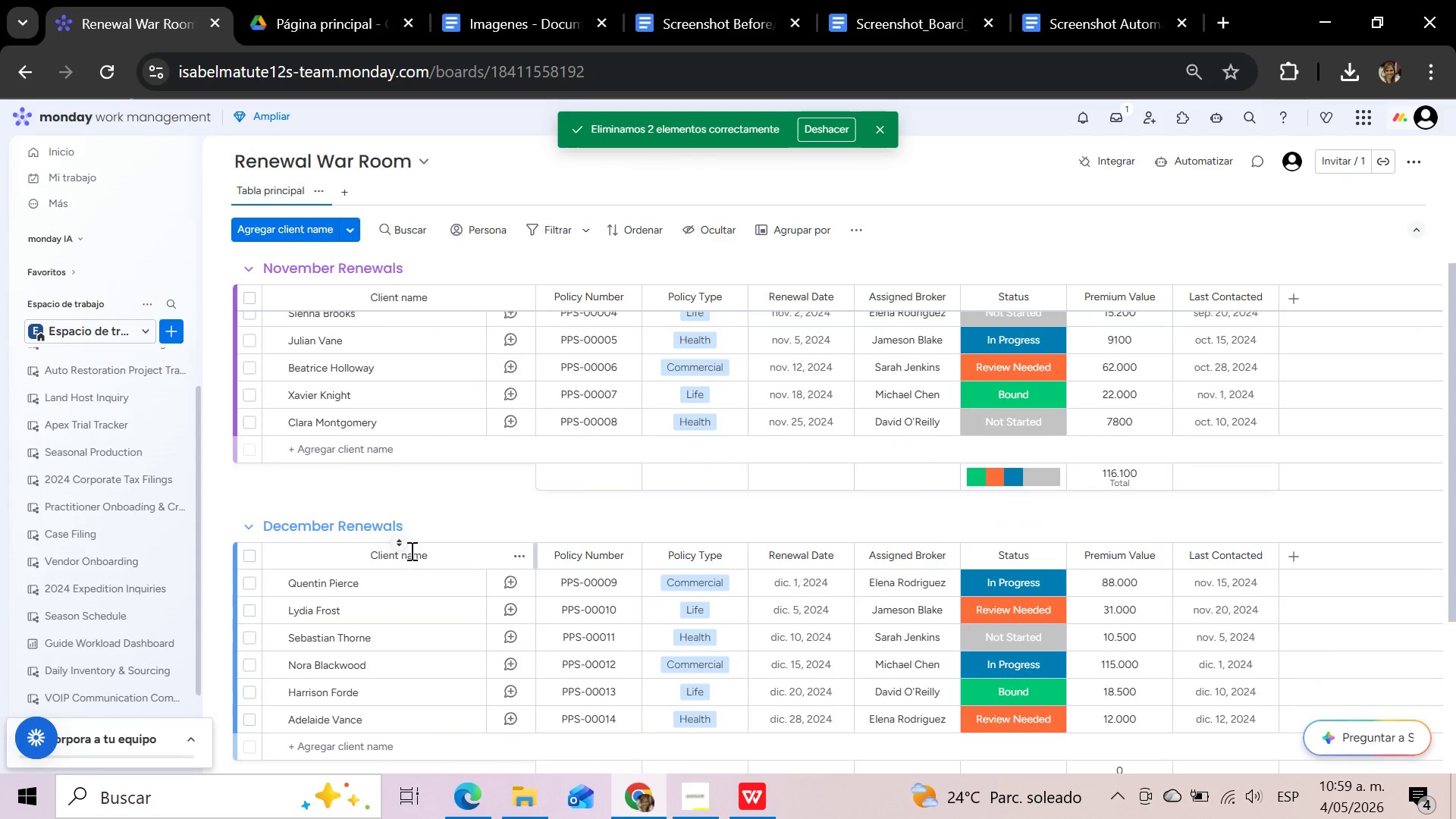 
scroll: coordinate [406, 606], scroll_direction: down, amount: 3.0
 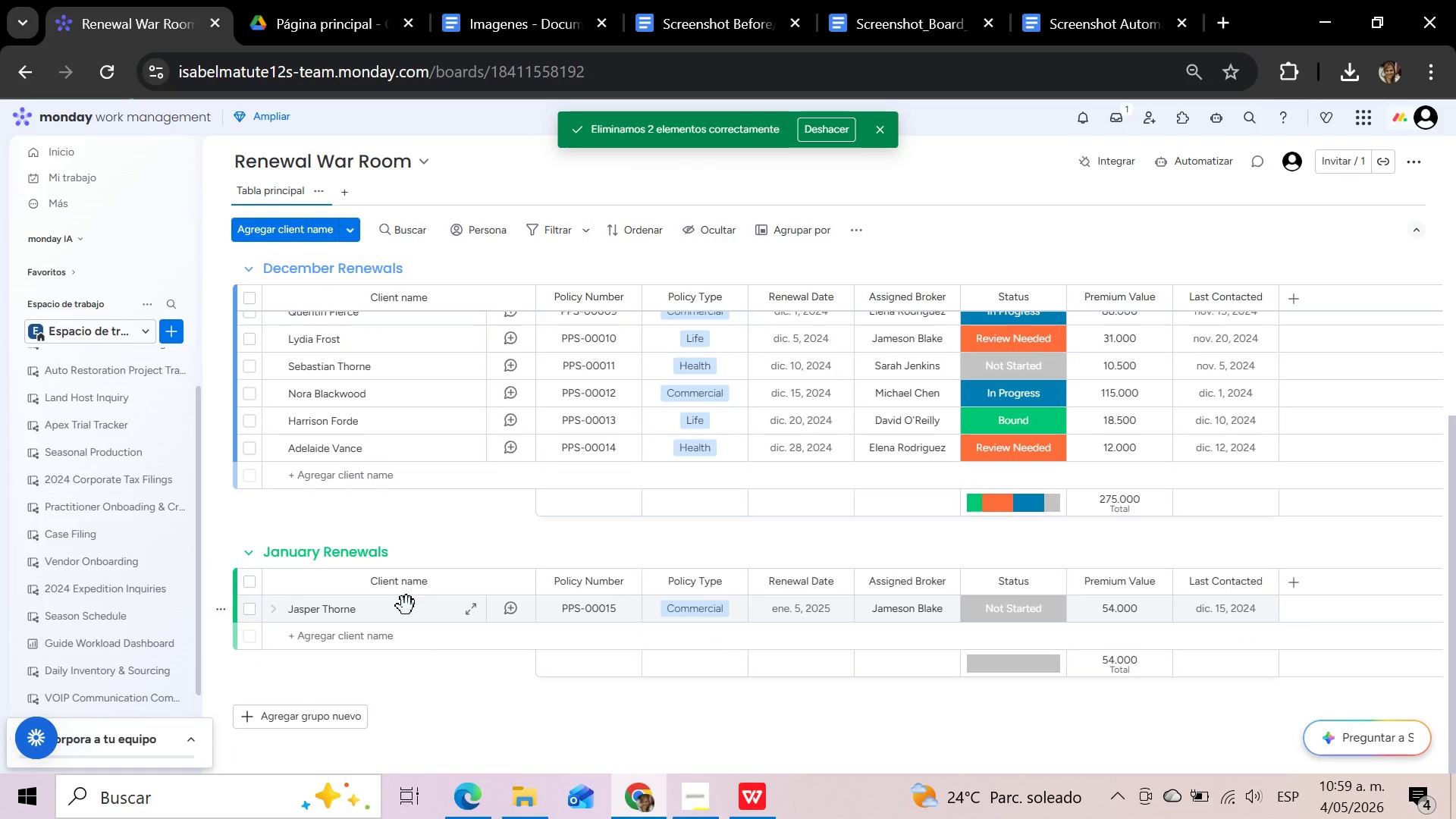 
scroll: coordinate [409, 606], scroll_direction: up, amount: 12.0
 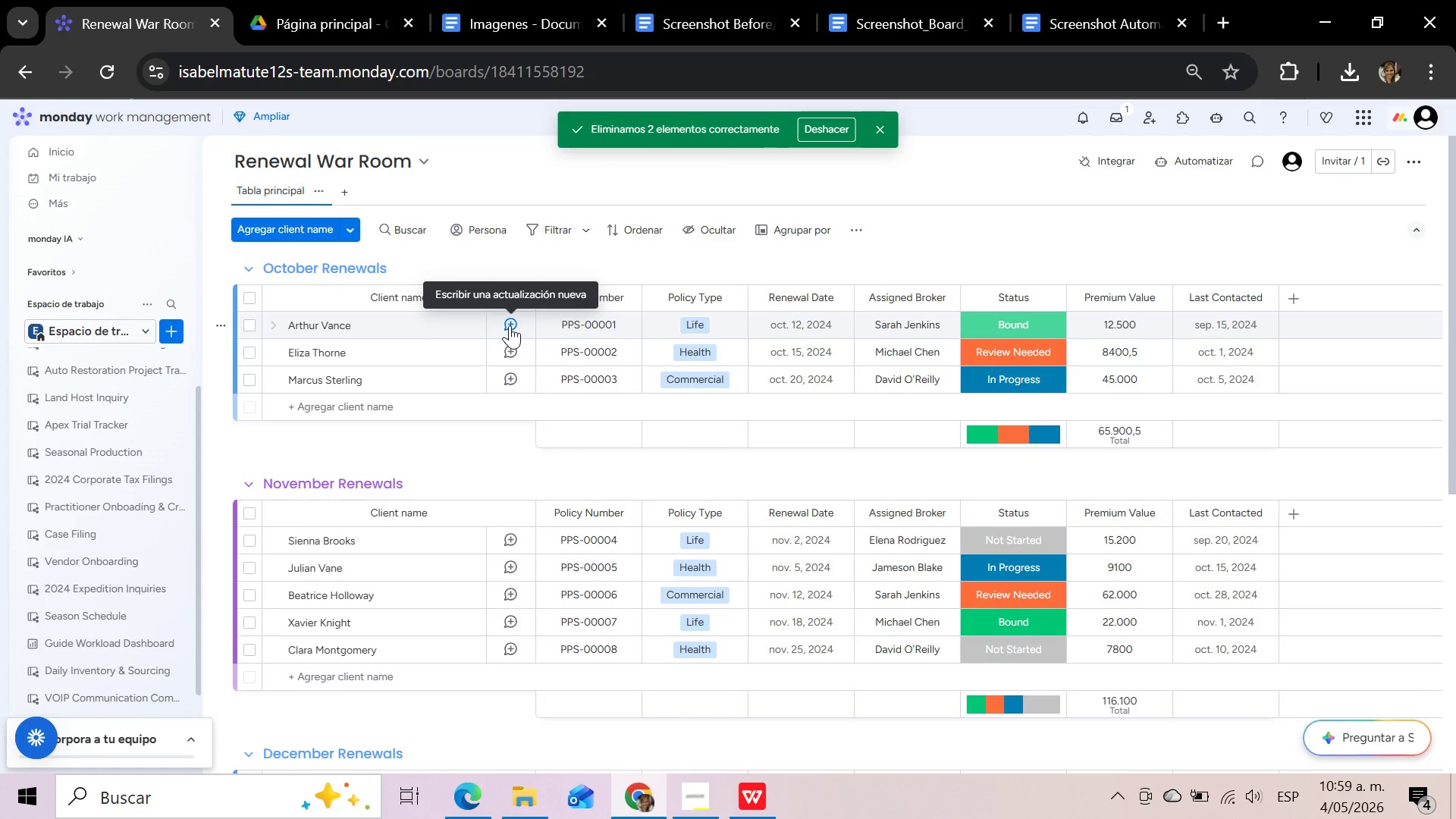 
wait(21.11)
 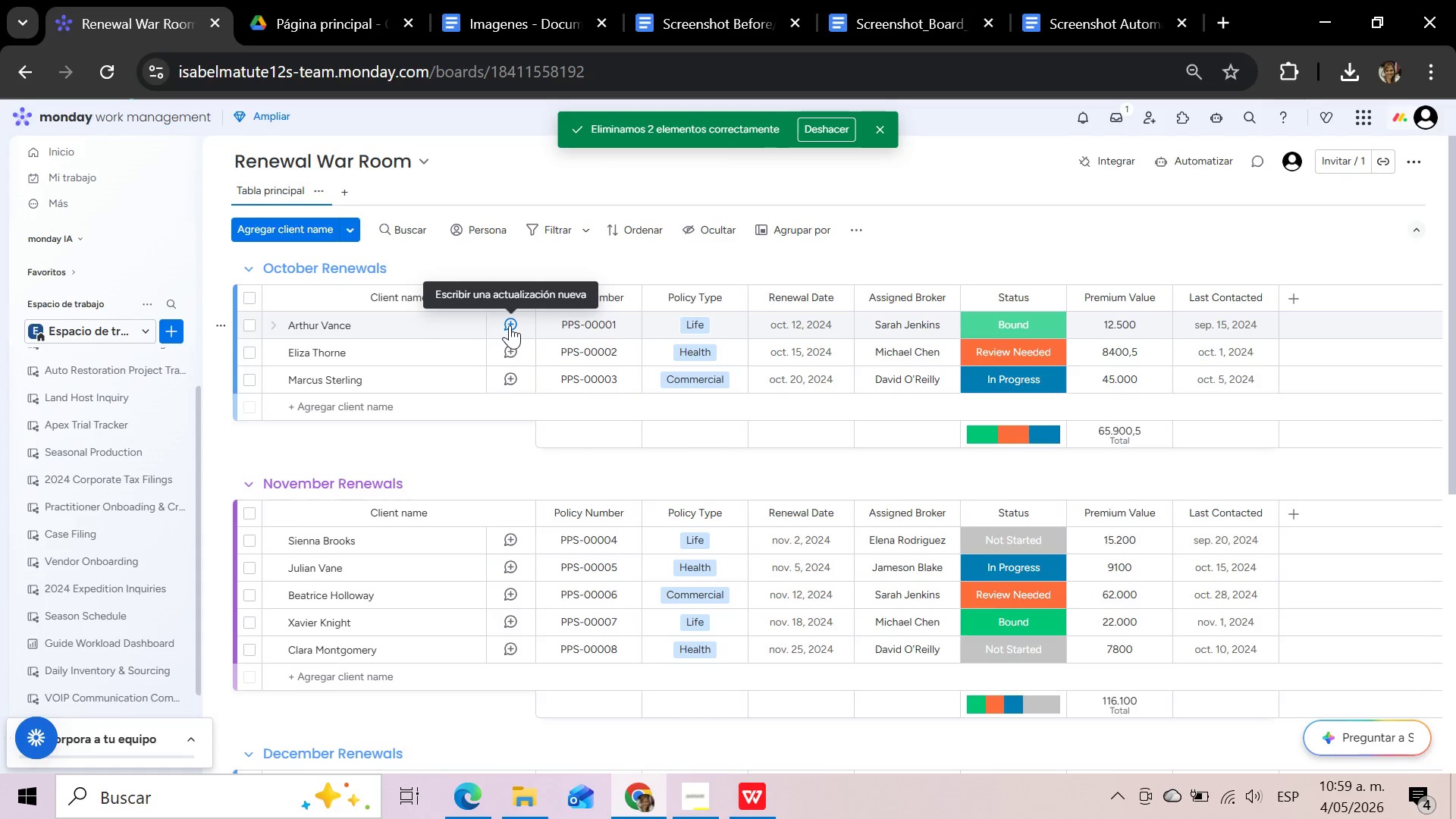 
left_click([1040, 322])
 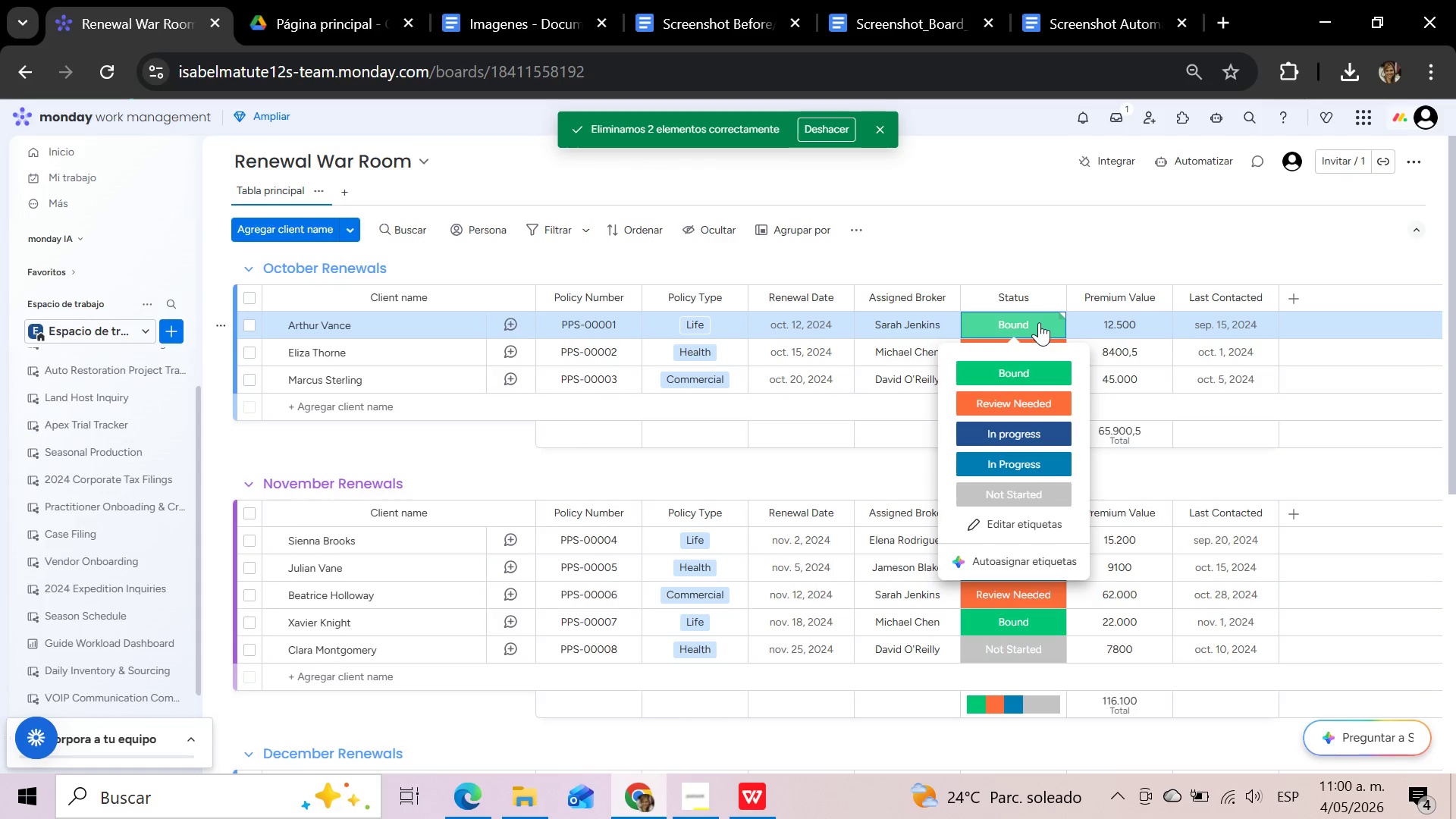 
wait(26.22)
 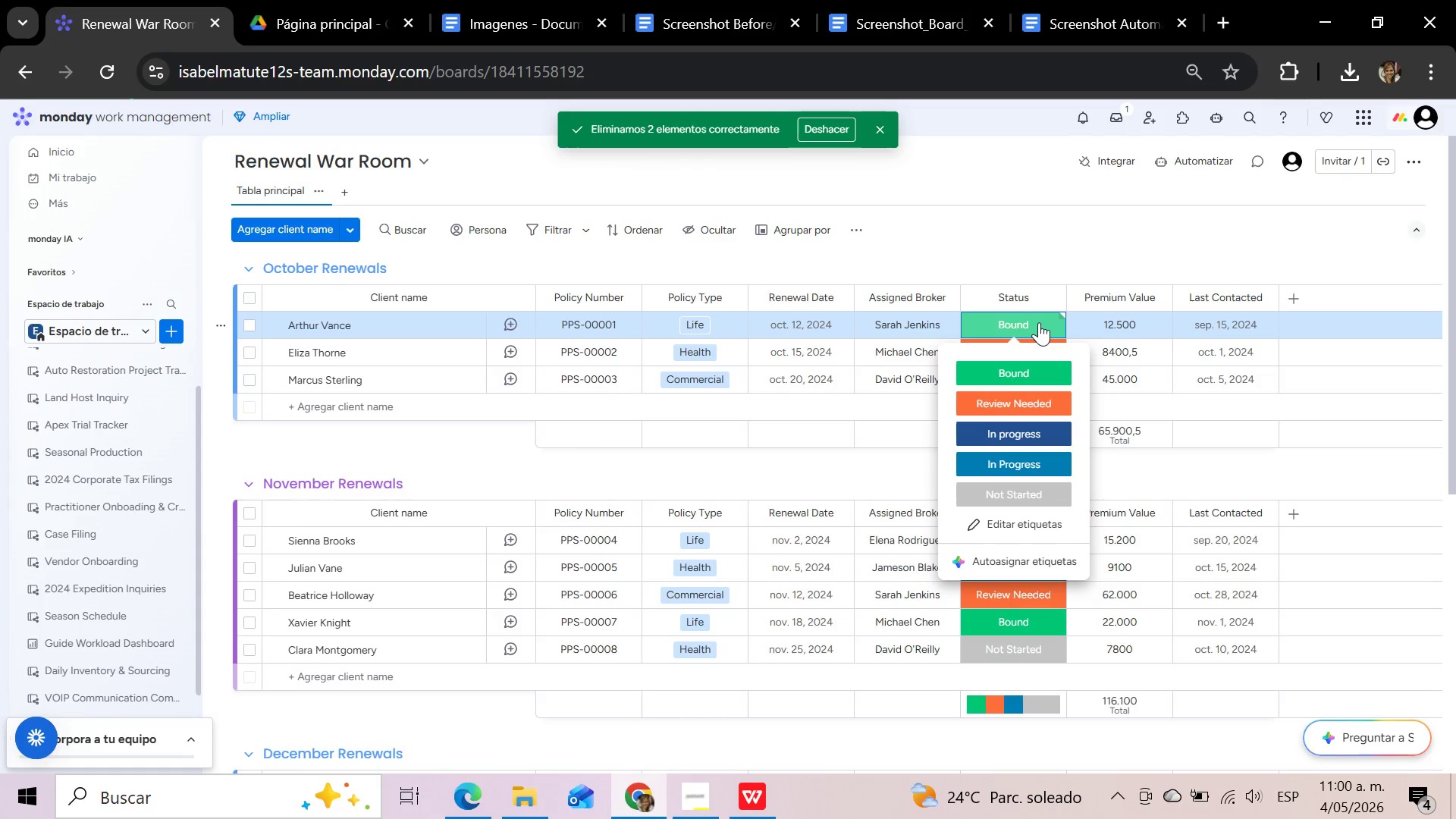 
left_click([859, 487])
 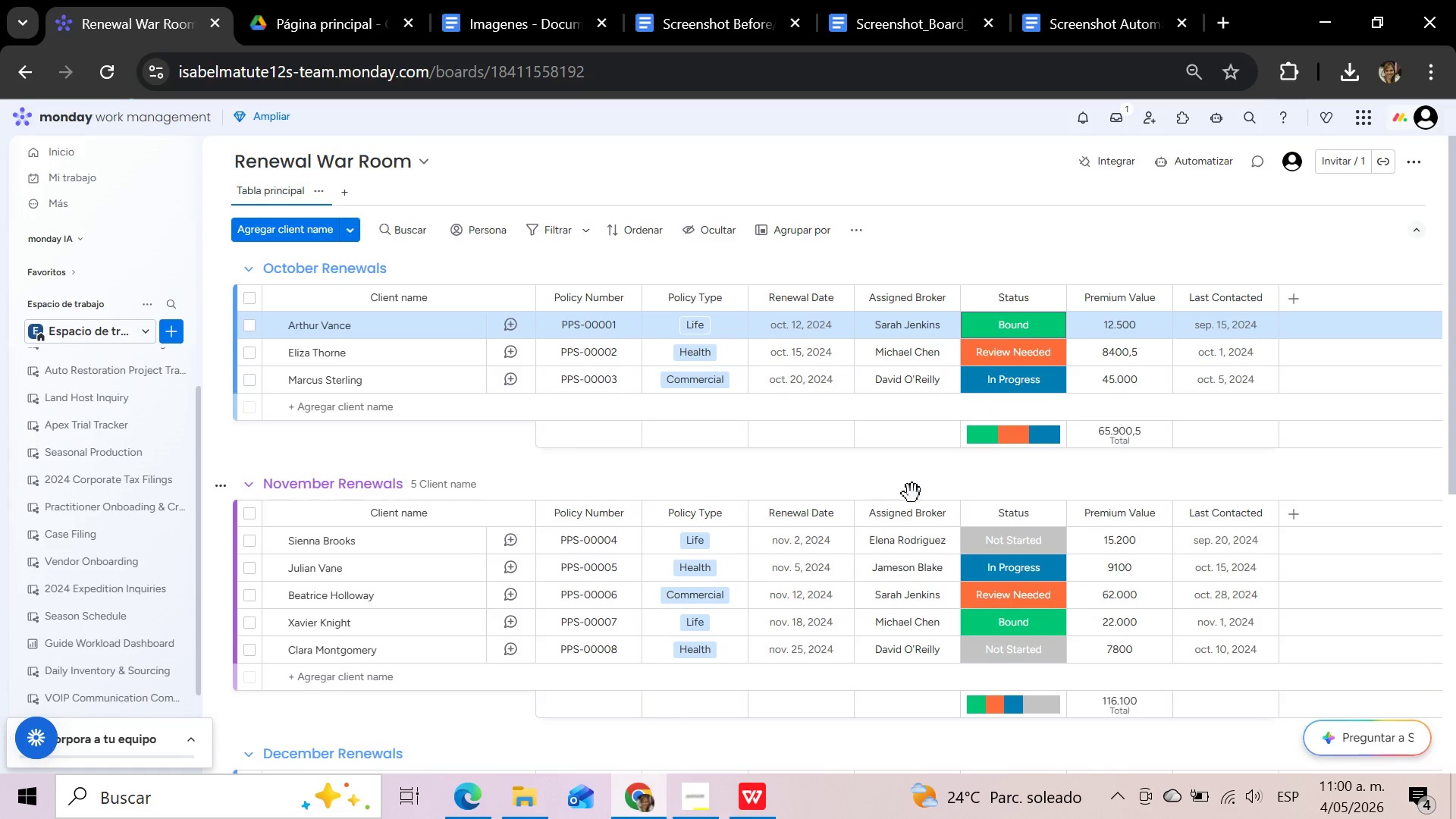 
scroll: coordinate [921, 498], scroll_direction: none, amount: 0.0
 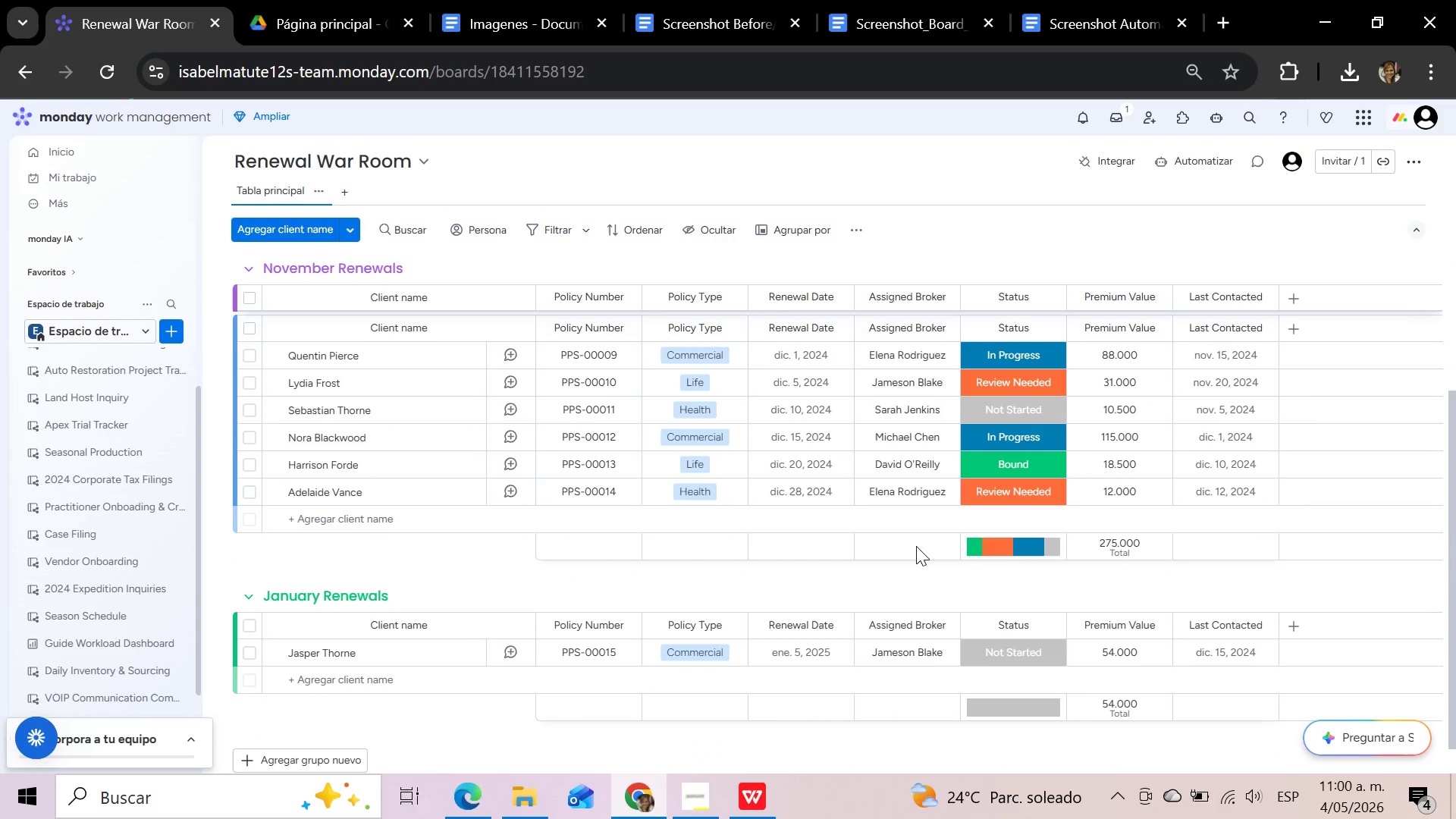 
scroll: coordinate [1043, 361], scroll_direction: up, amount: 8.0
 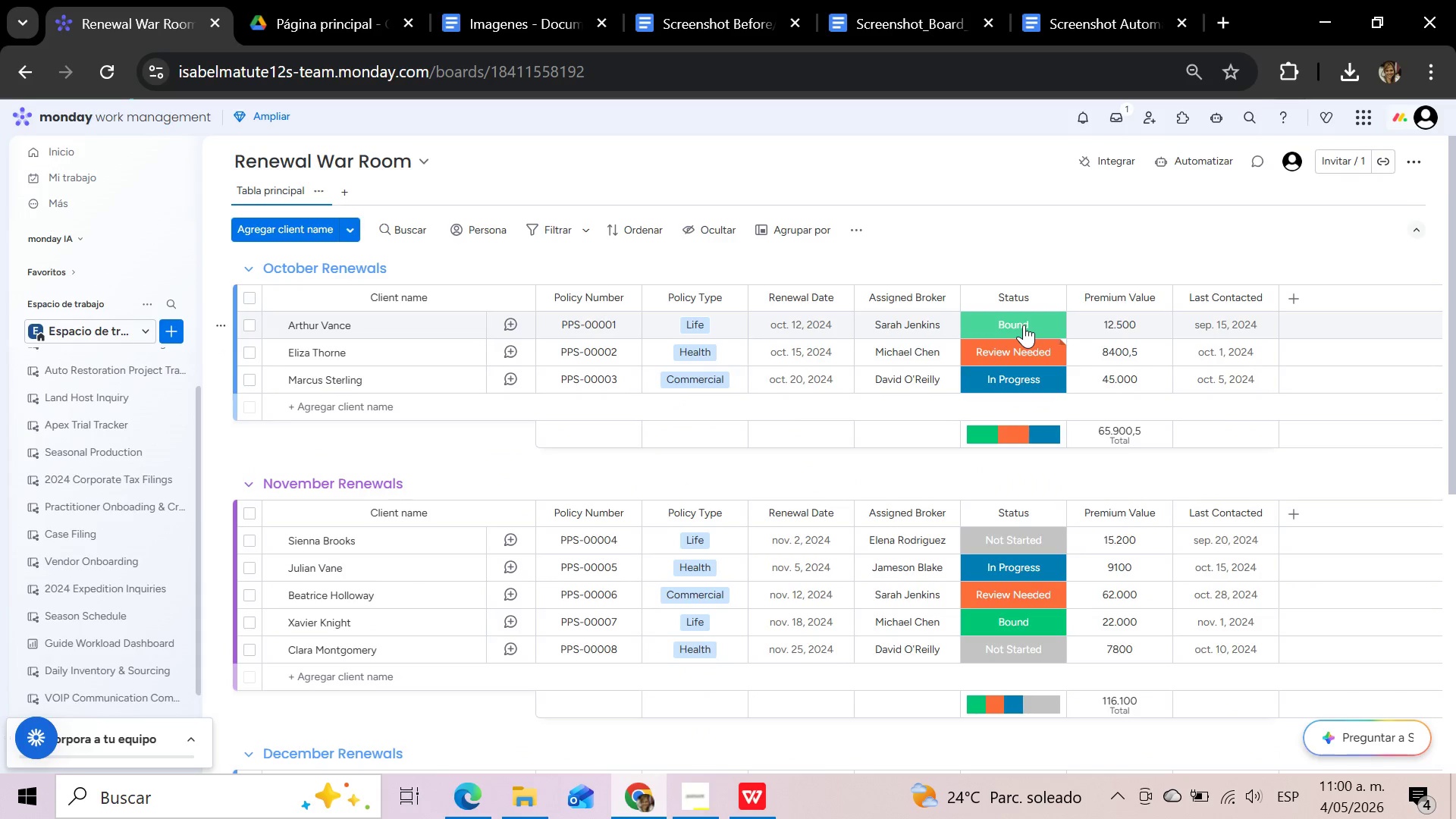 
left_click([1024, 325])
 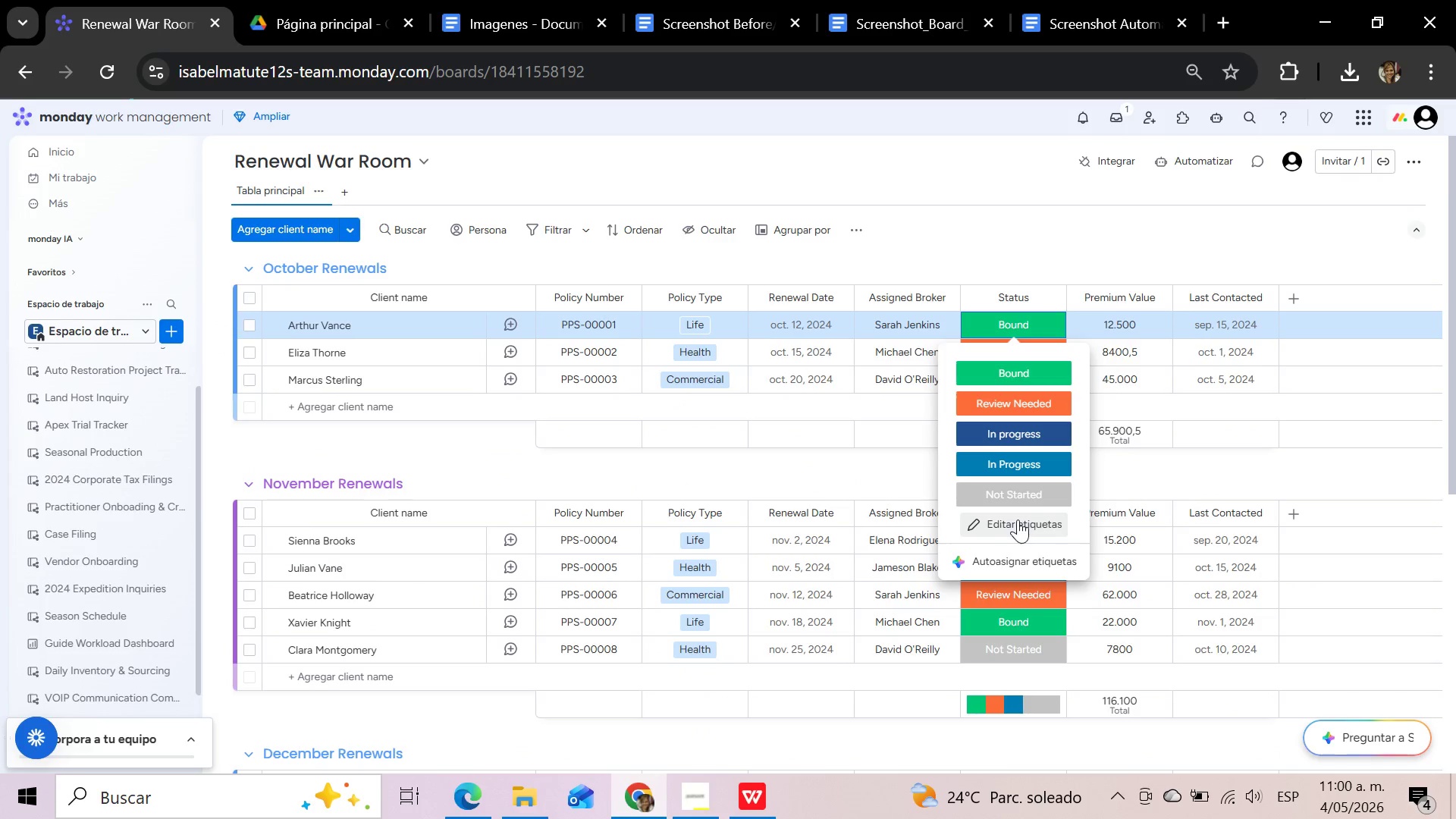 
wait(8.41)
 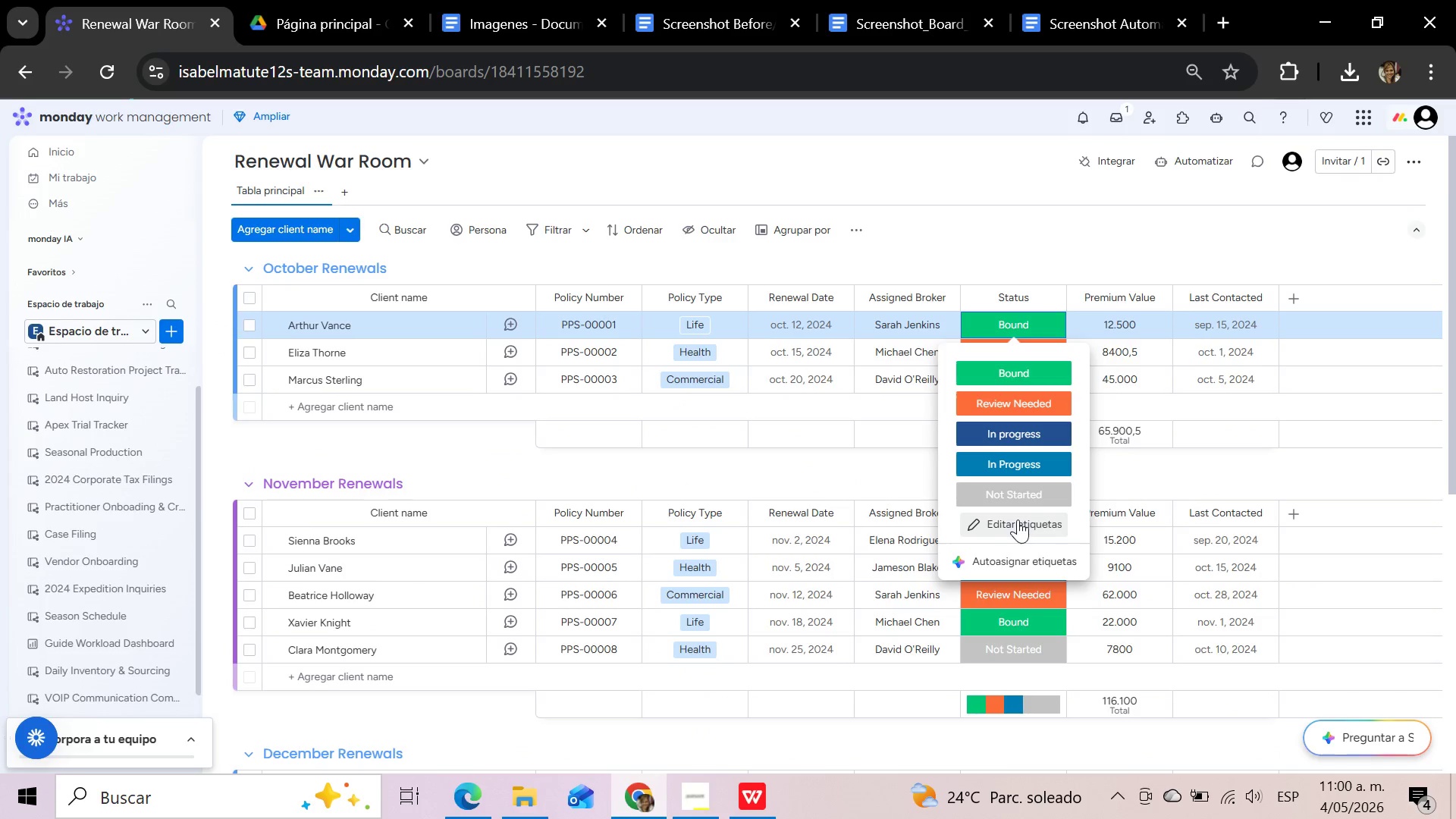 
left_click([1020, 520])
 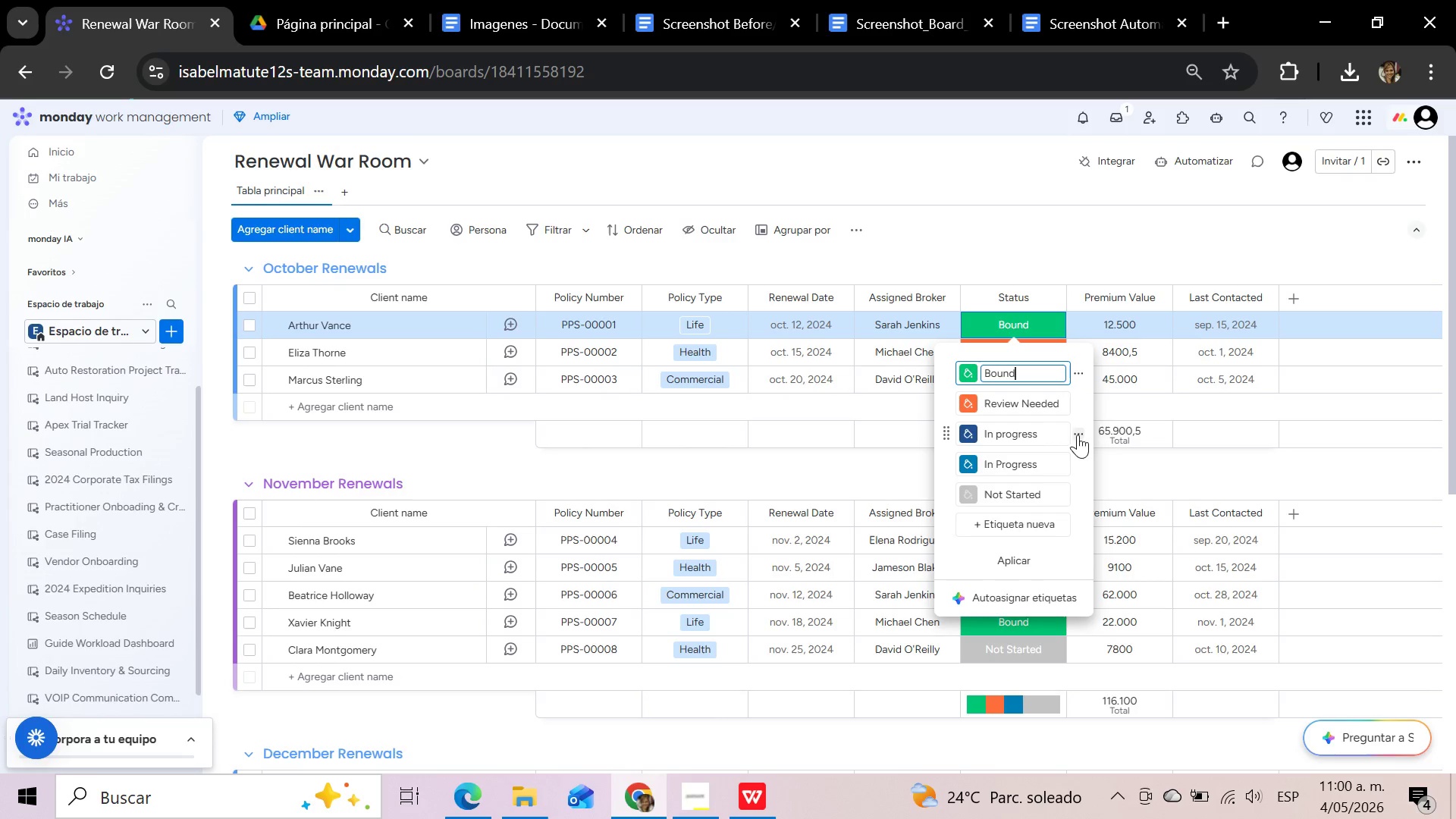 
wait(5.12)
 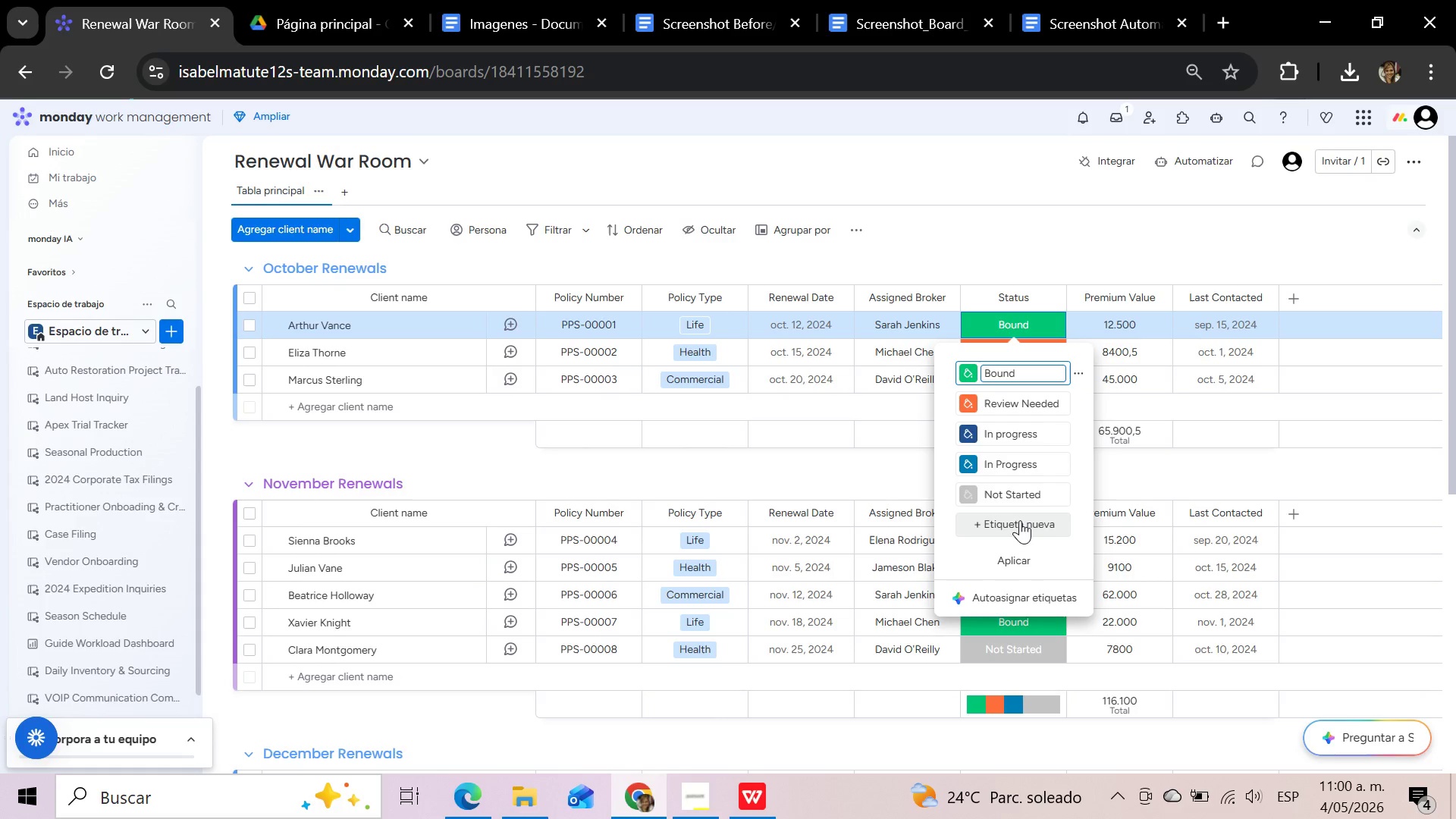 
left_click([1078, 435])
 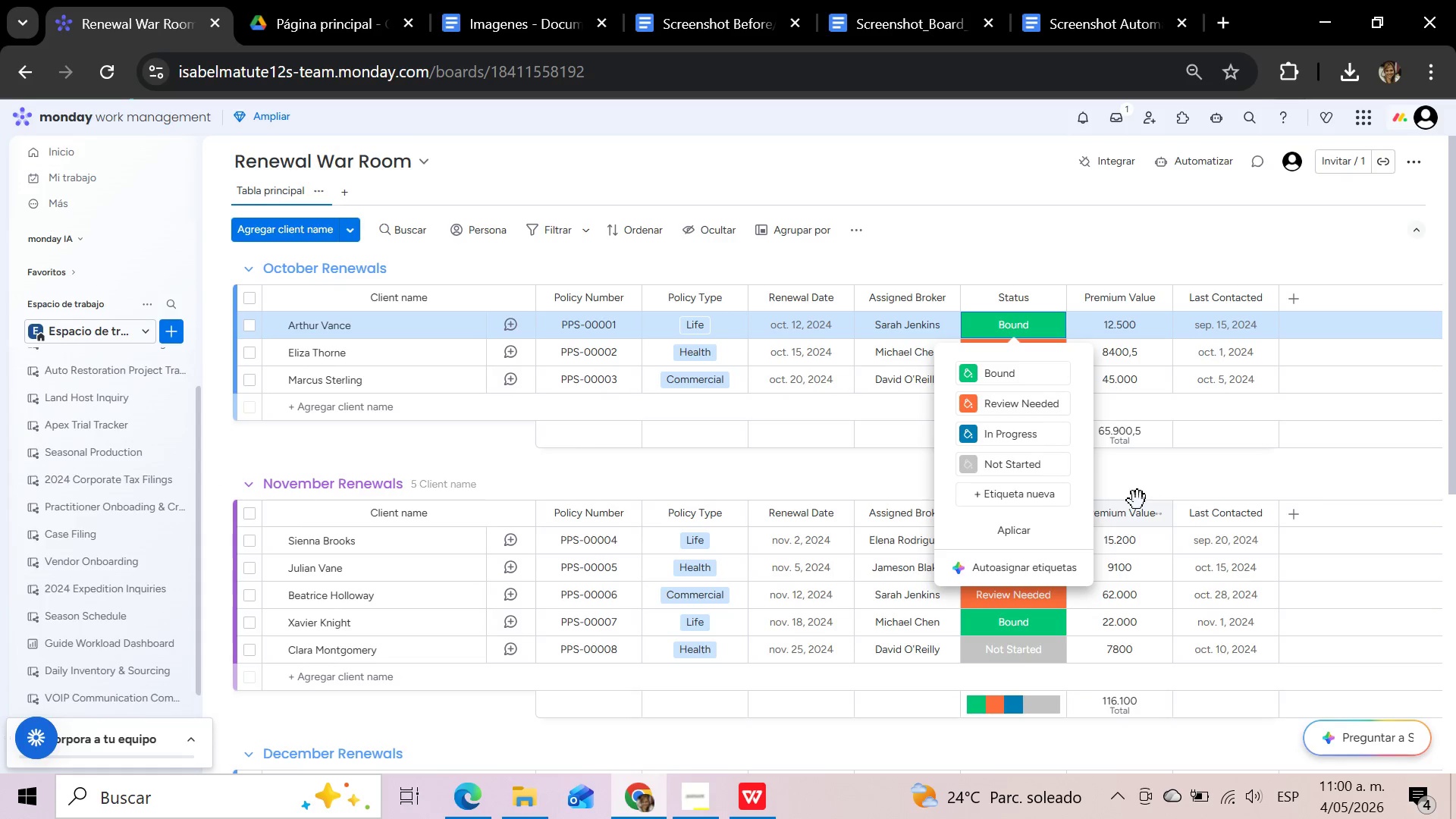 
left_click([1030, 533])
 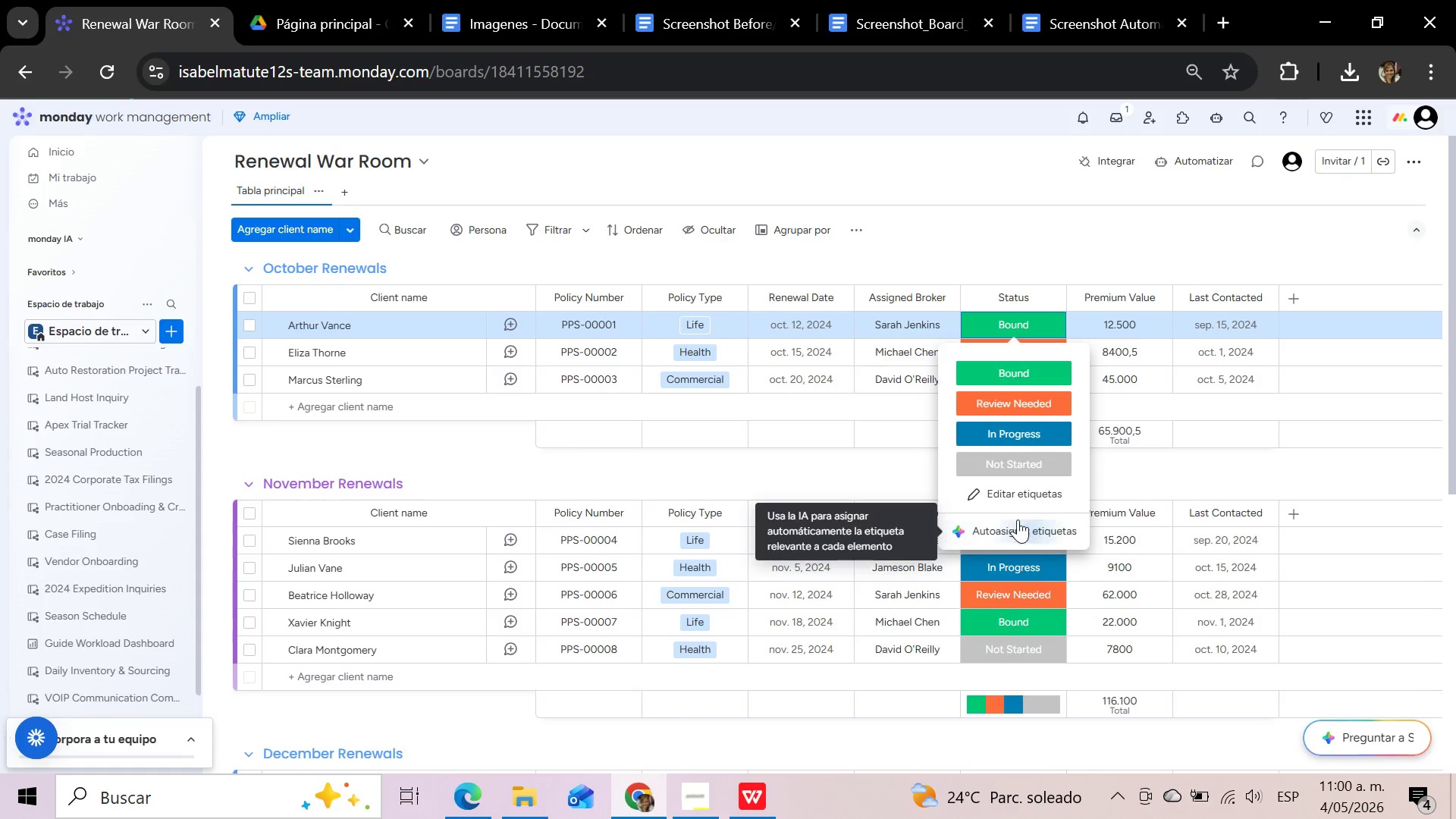 
left_click([868, 477])
 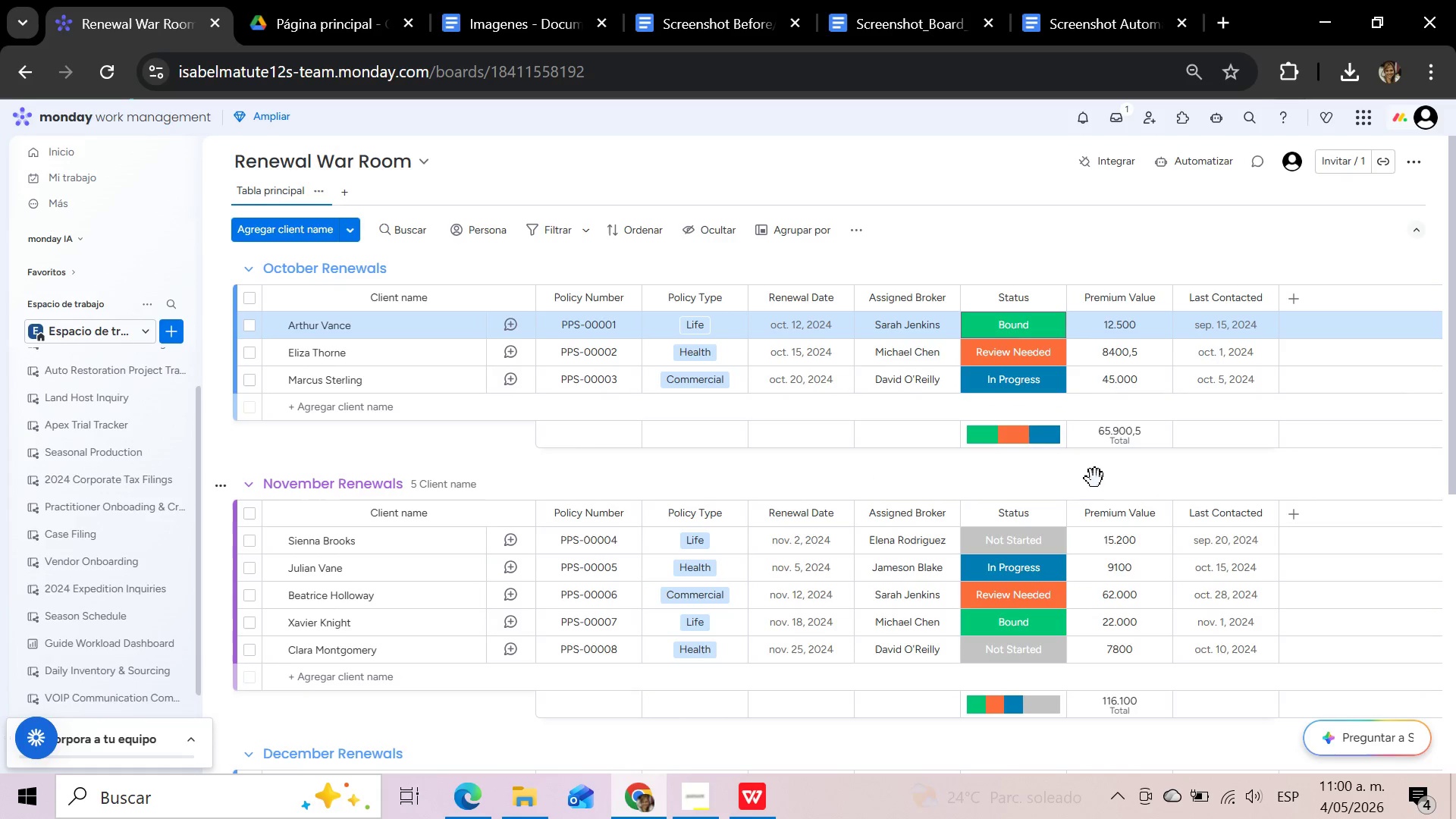 
scroll: coordinate [1095, 479], scroll_direction: down, amount: 3.0
 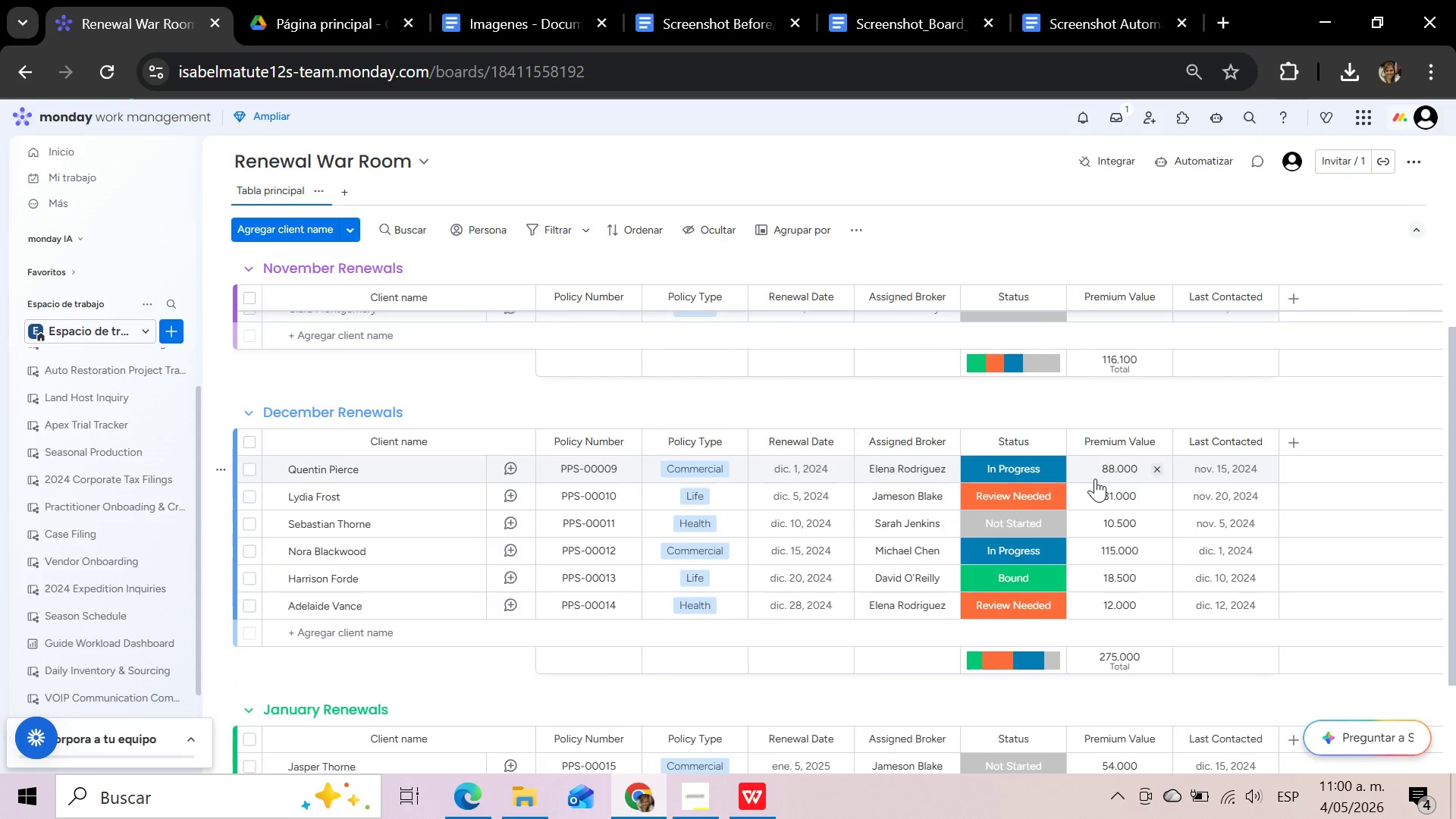 
scroll: coordinate [1095, 479], scroll_direction: up, amount: 4.0
 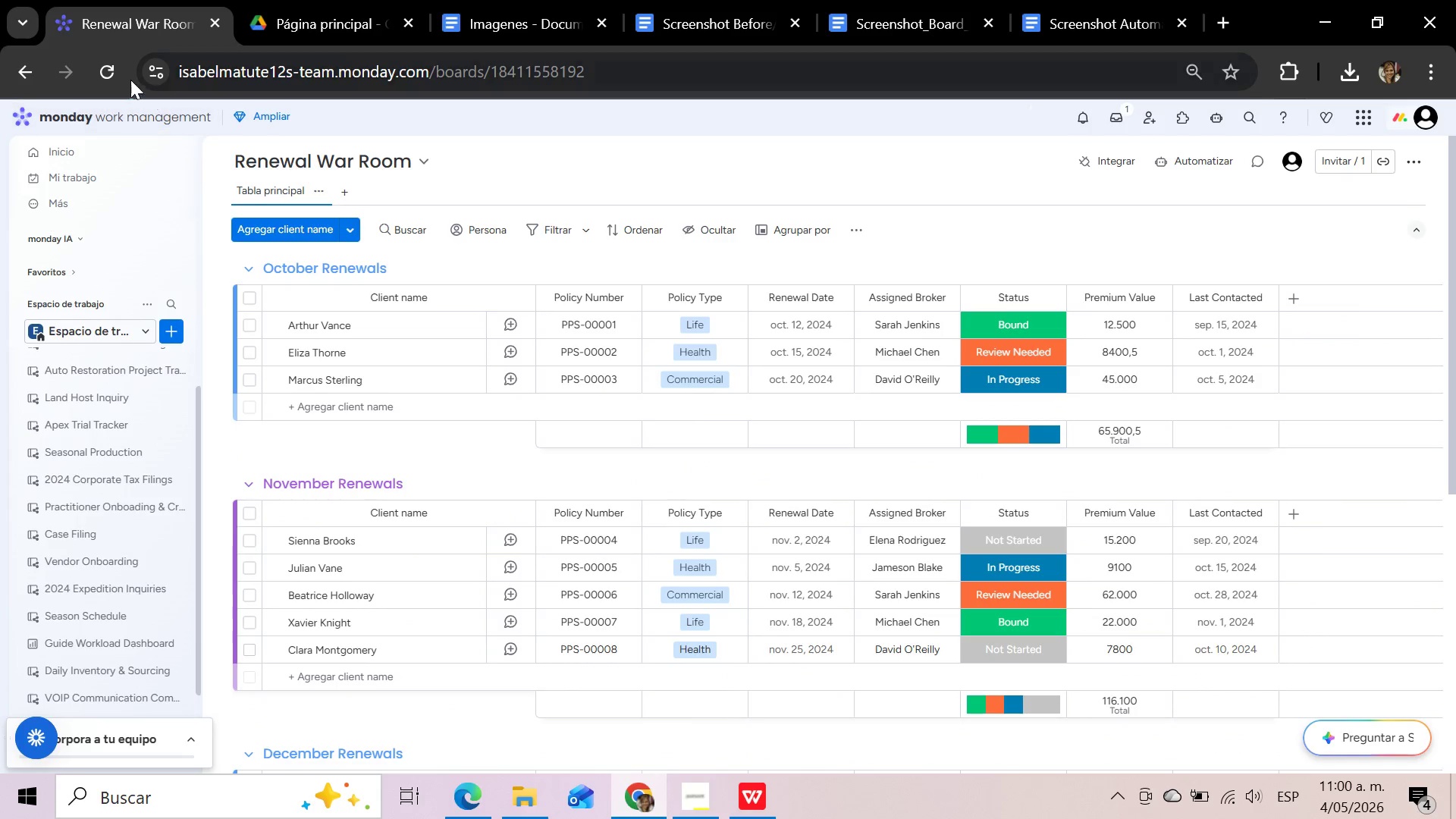 
left_click([108, 73])
 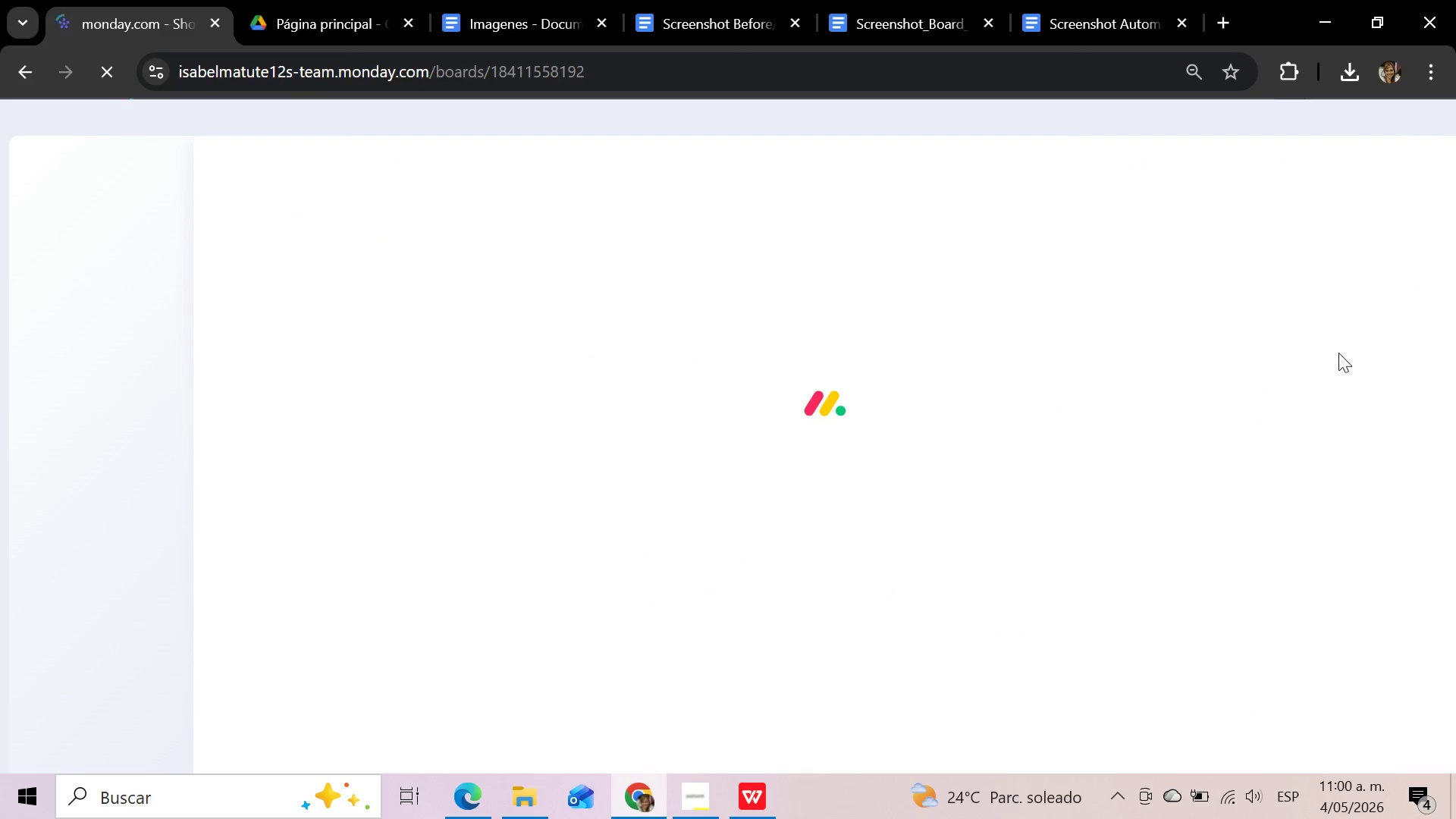 
left_click([709, 817])